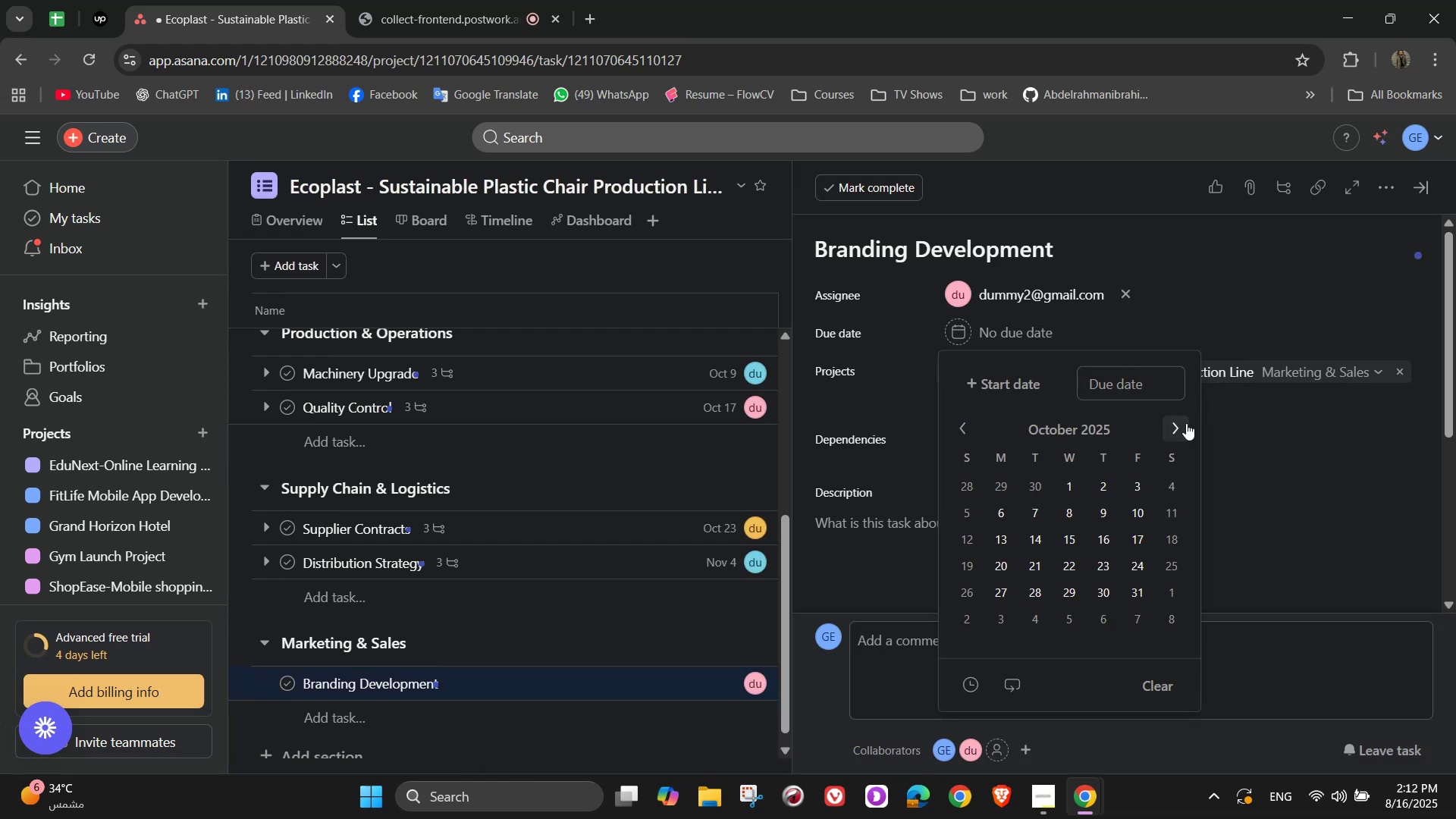 
left_click([1186, 423])
 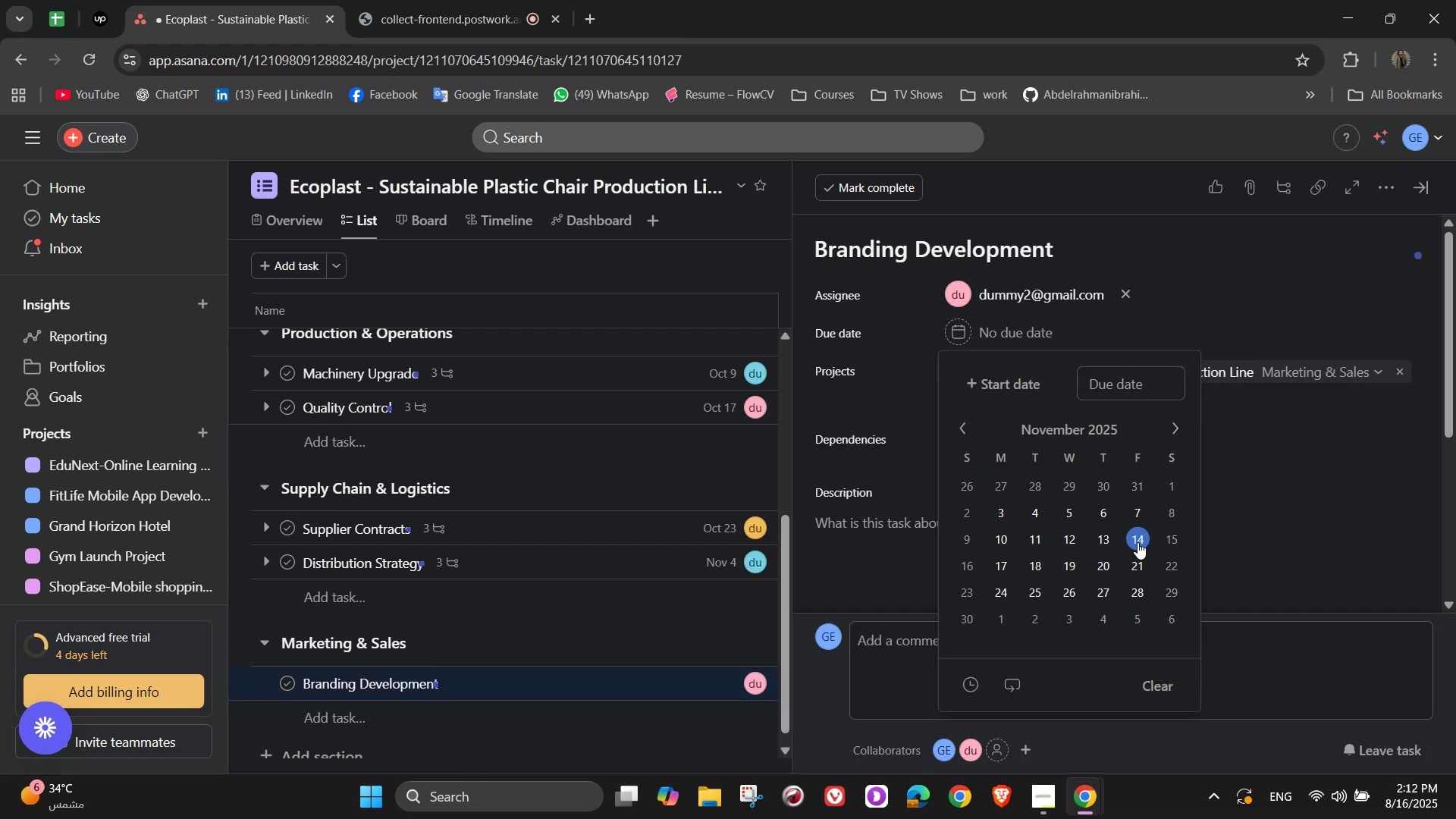 
double_click([1326, 463])
 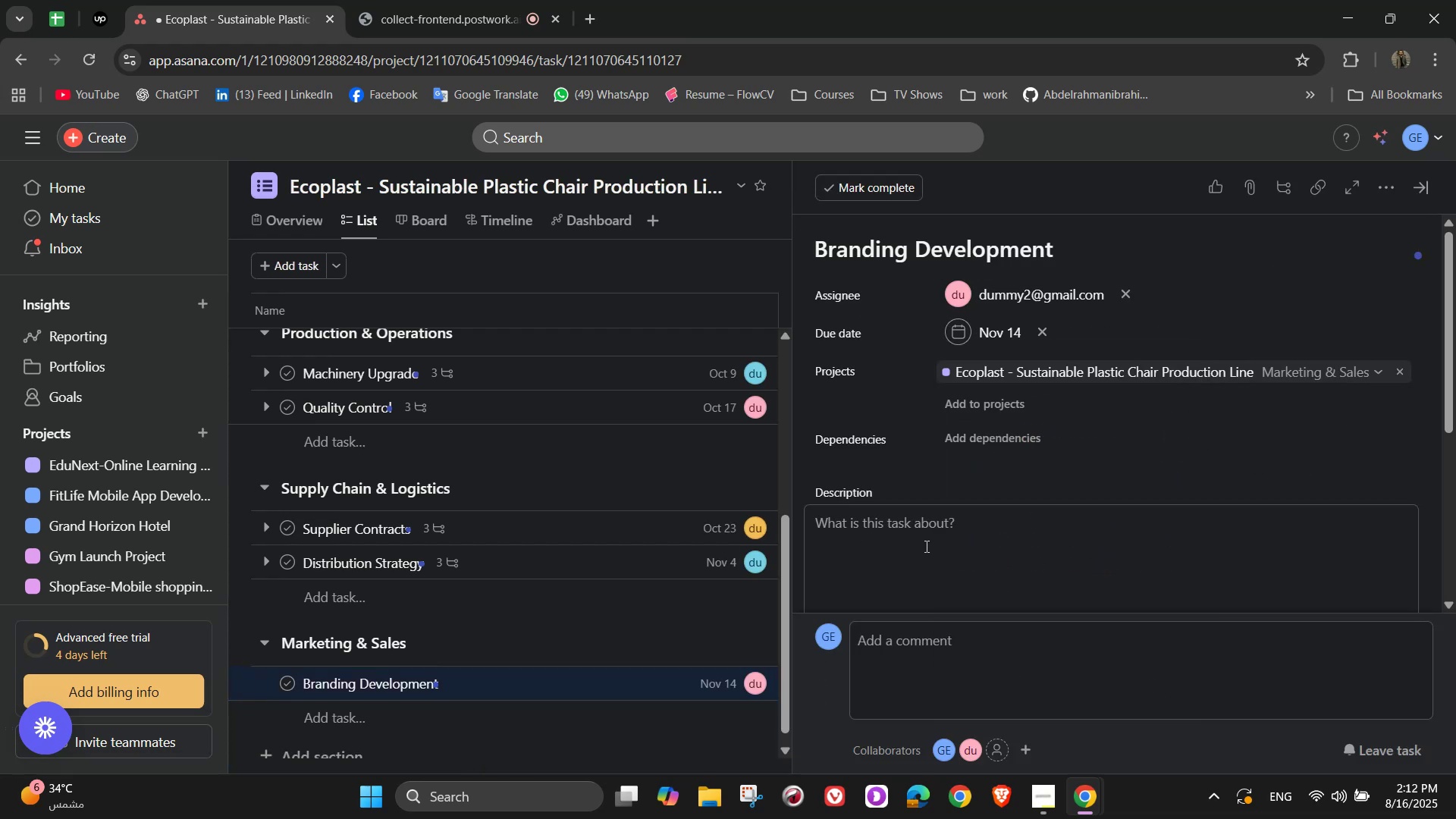 
left_click([962, 522])
 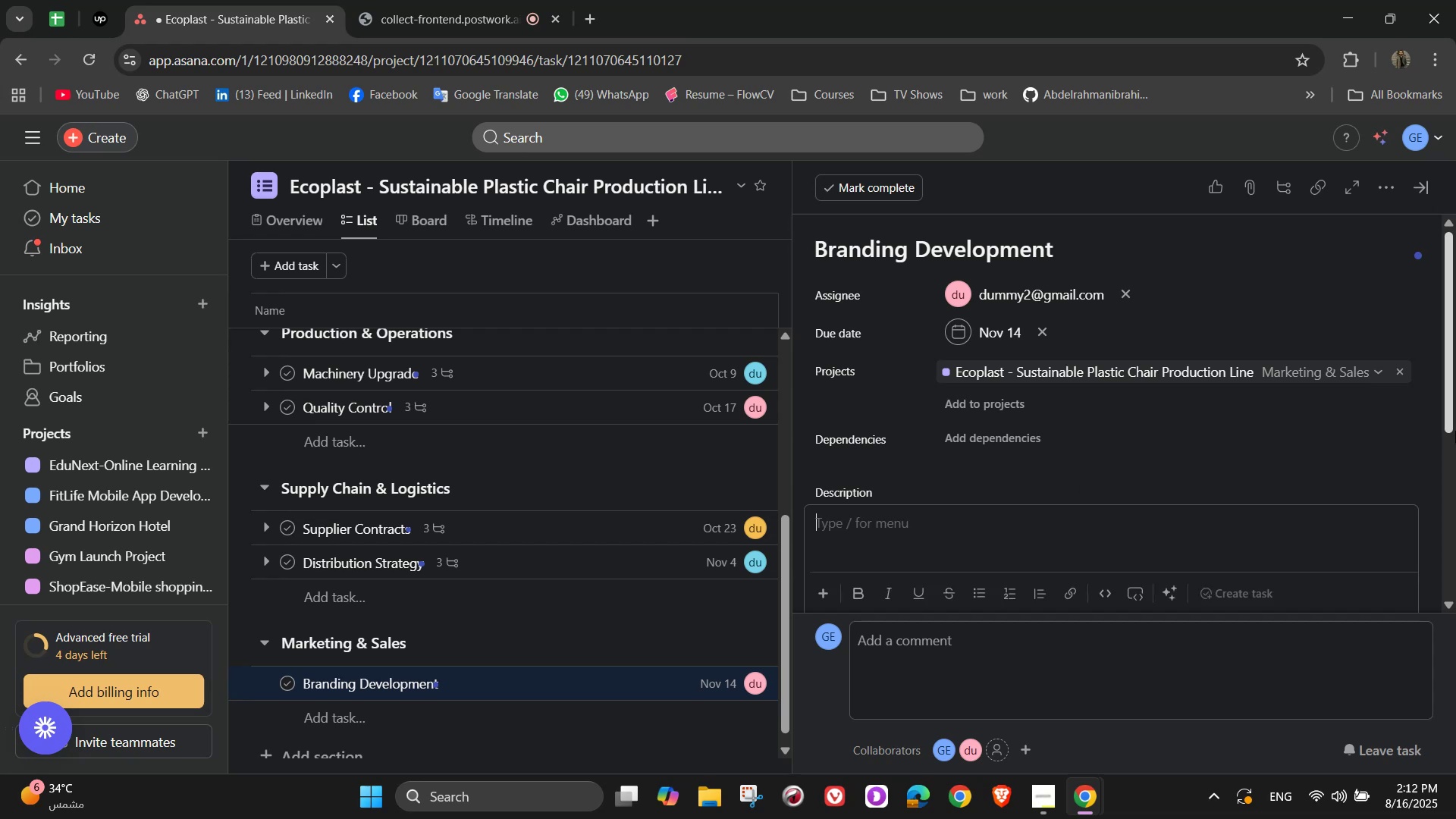 
type(Create a strong identity )
 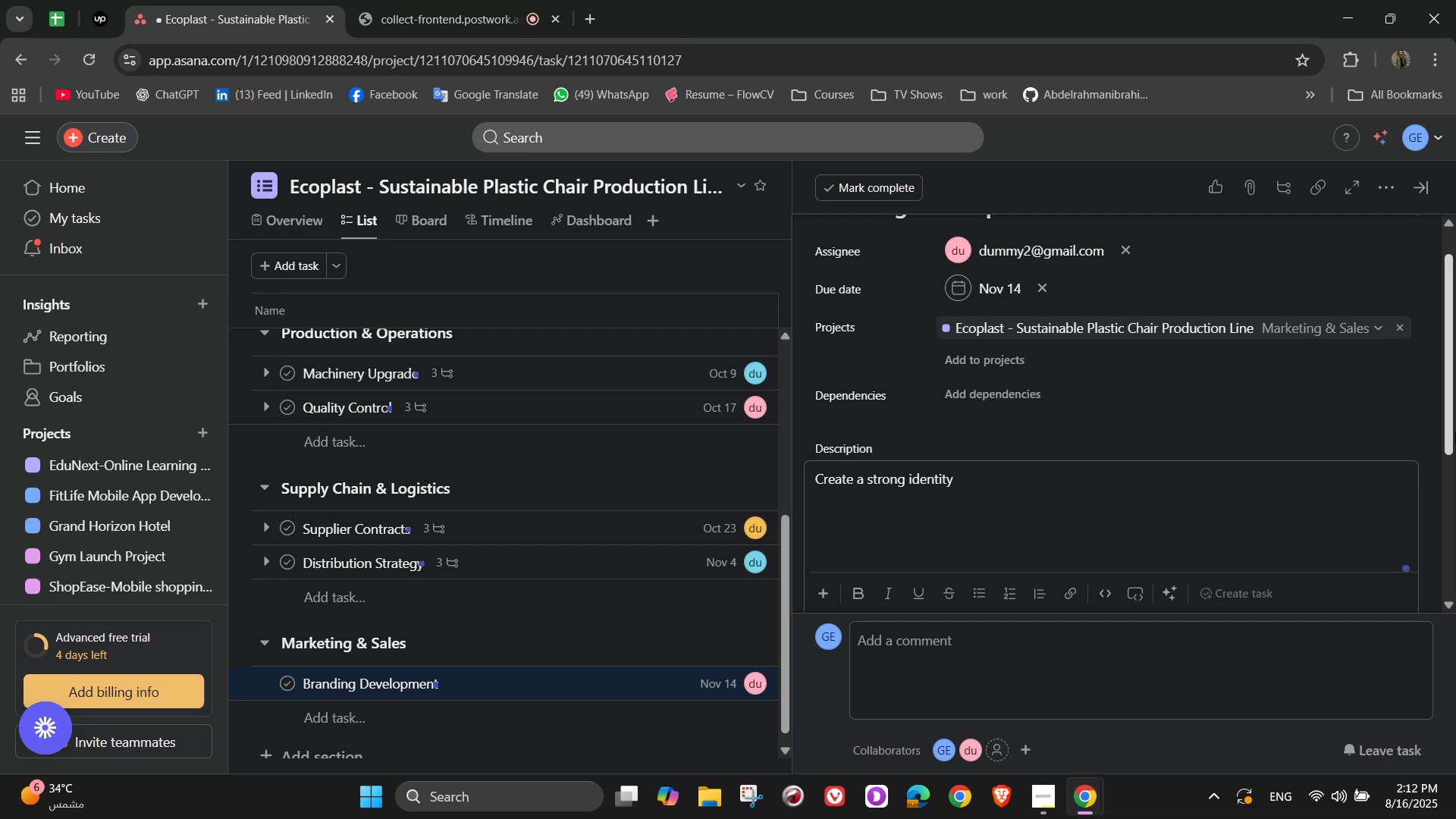 
wait(8.03)
 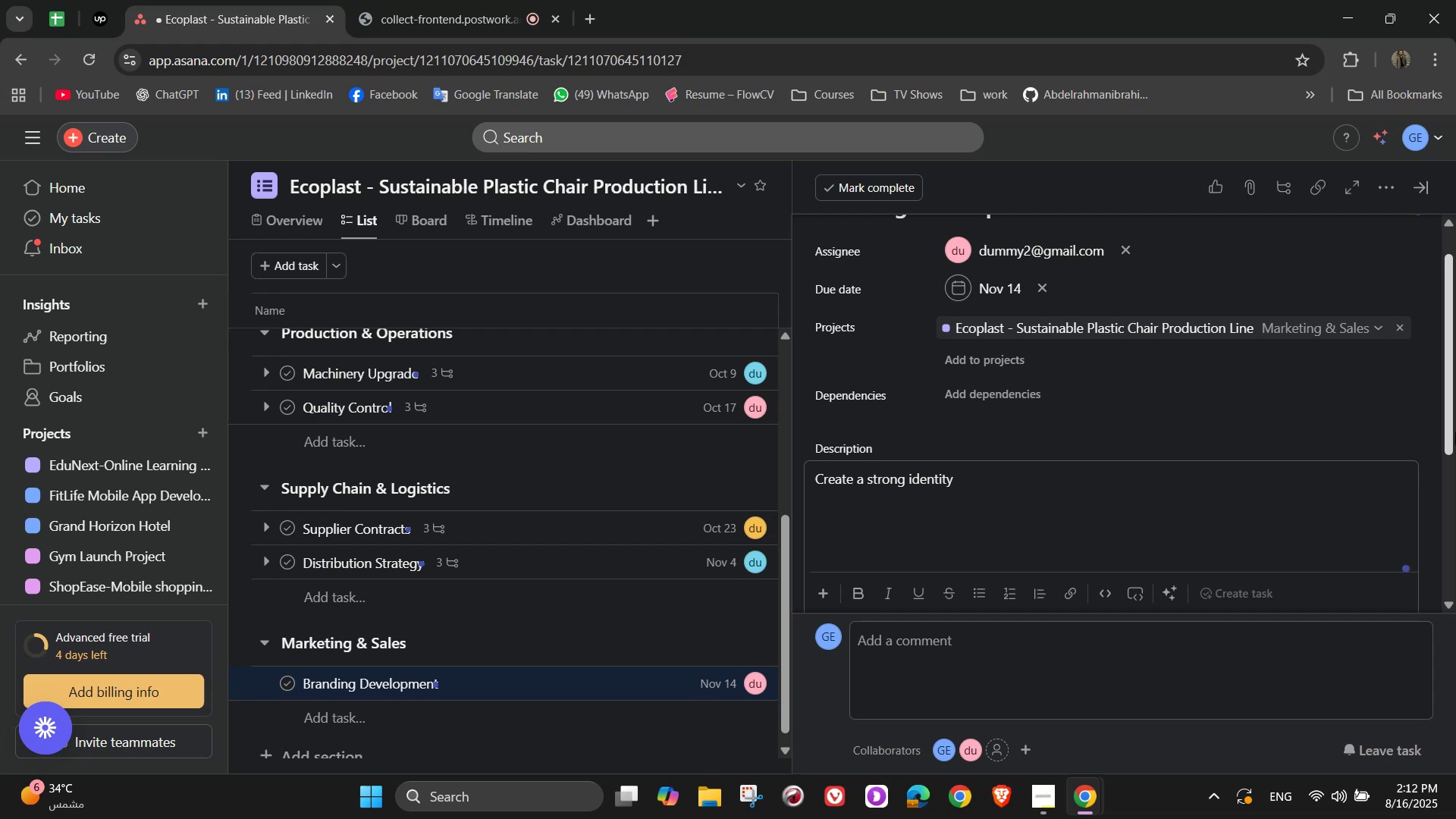 
type(for Eco)
 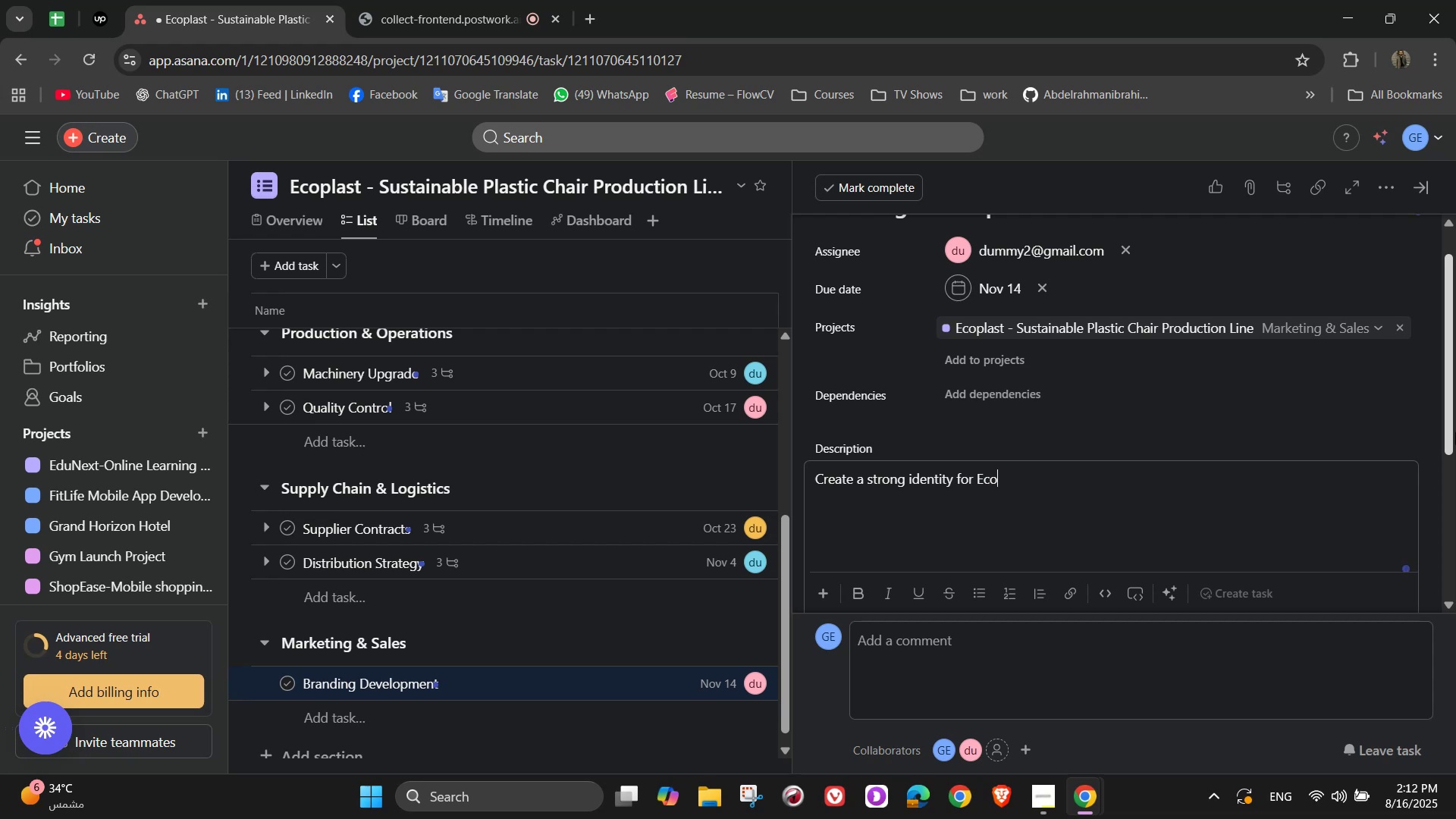 
type(Plast chairs)
 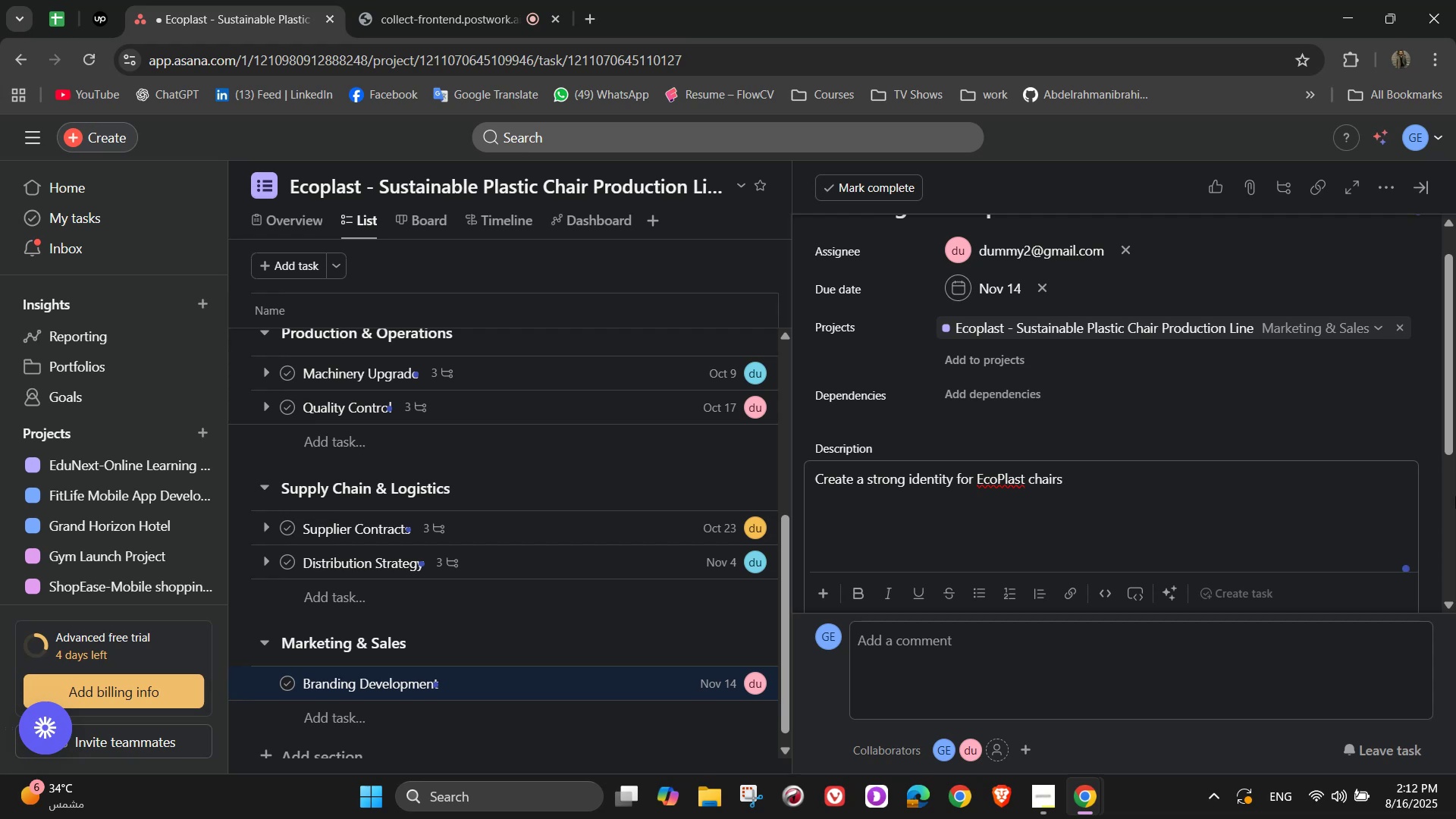 
scroll: coordinate [1053, 413], scroll_direction: down, amount: 3.0
 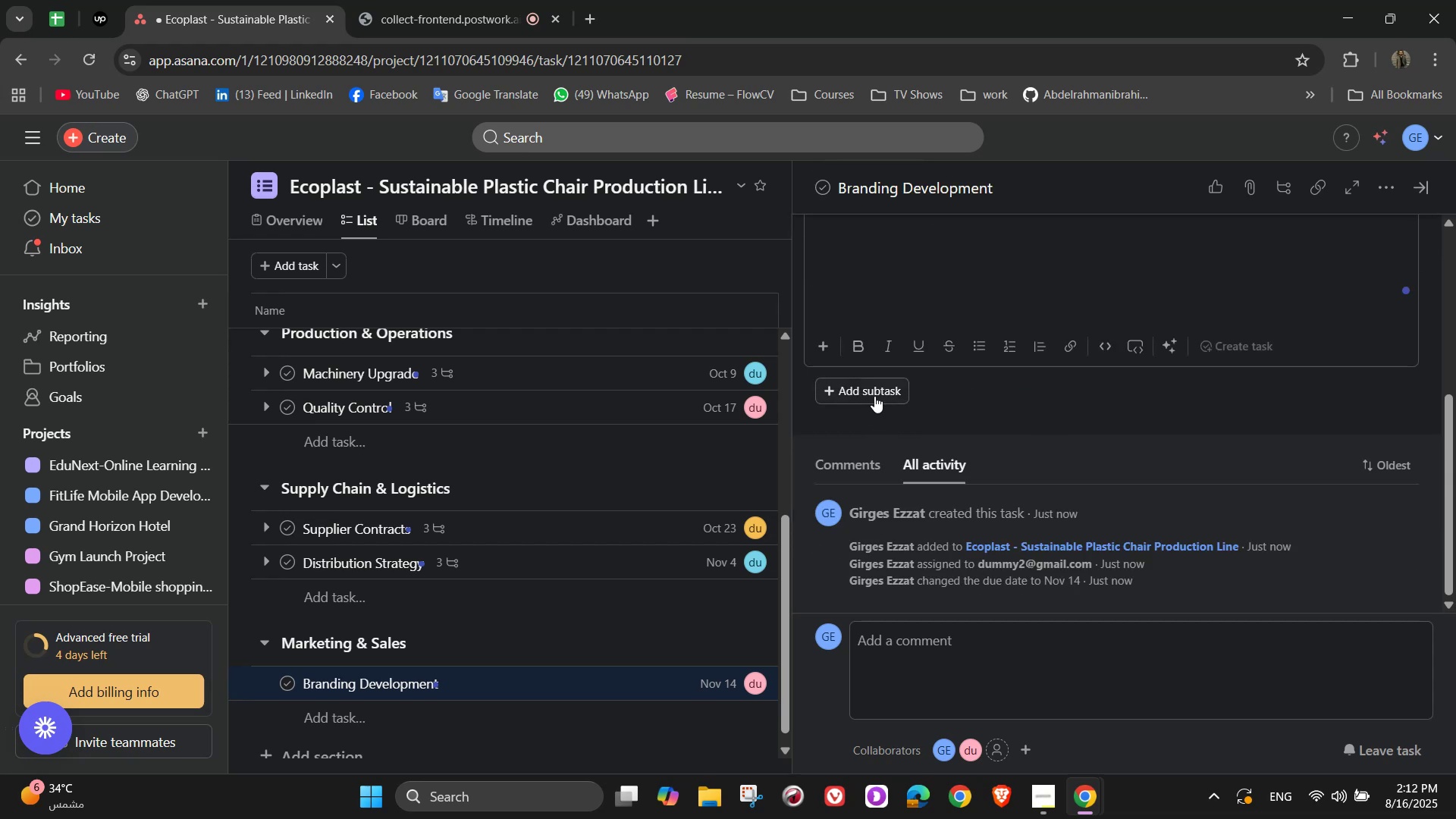 
left_click([926, 400])
 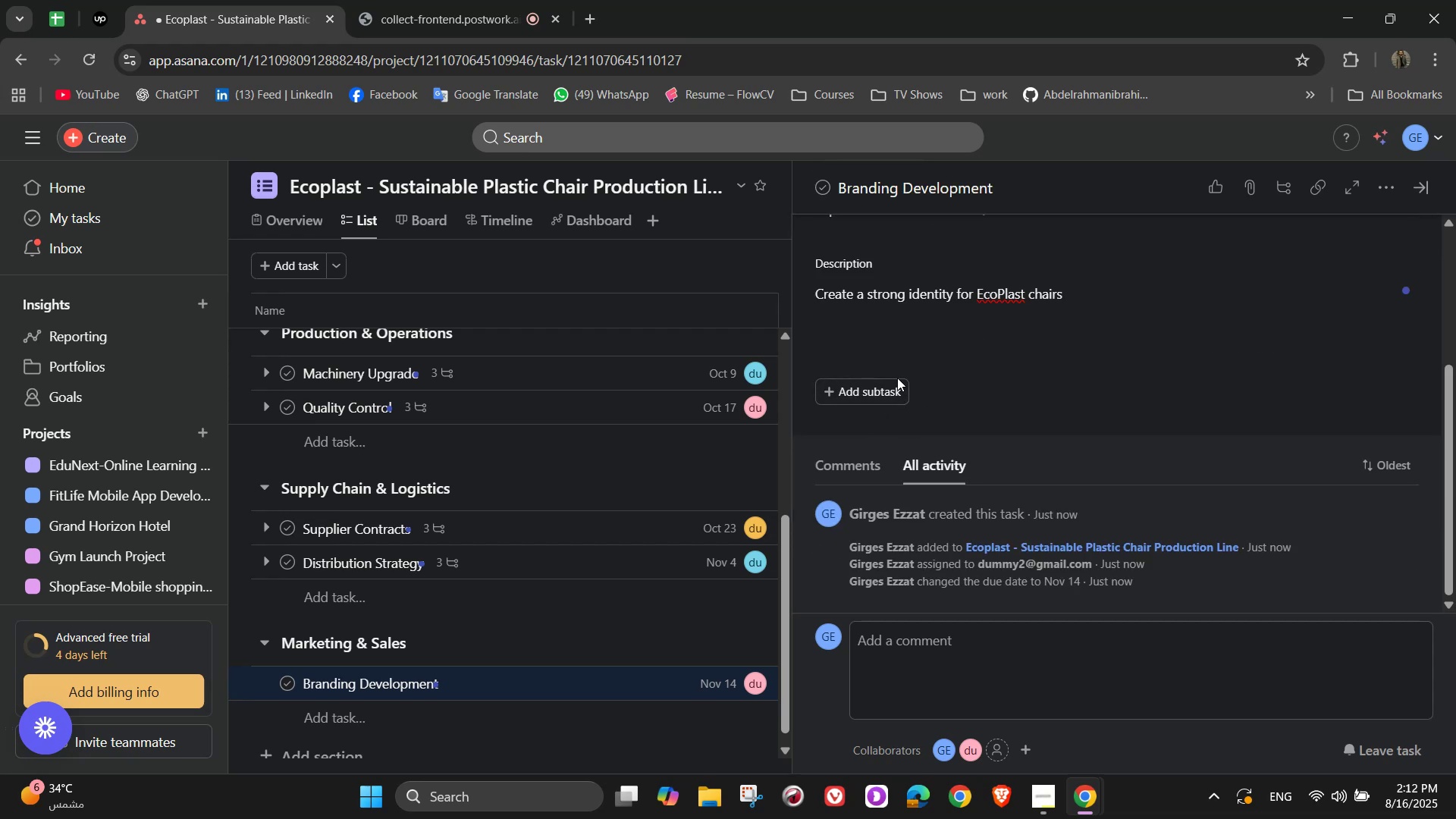 
left_click([886, 392])
 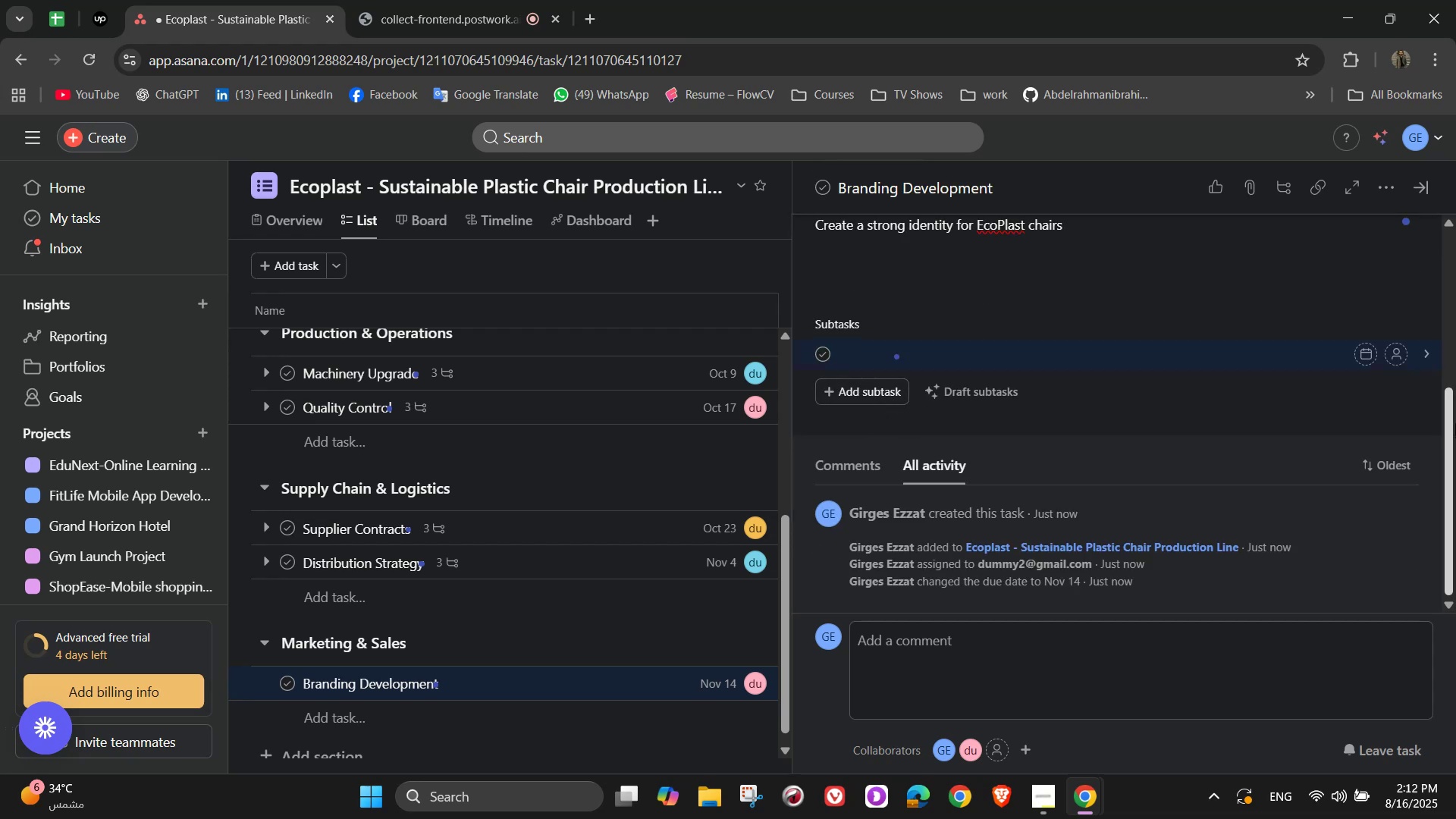 
type(Design logo)
 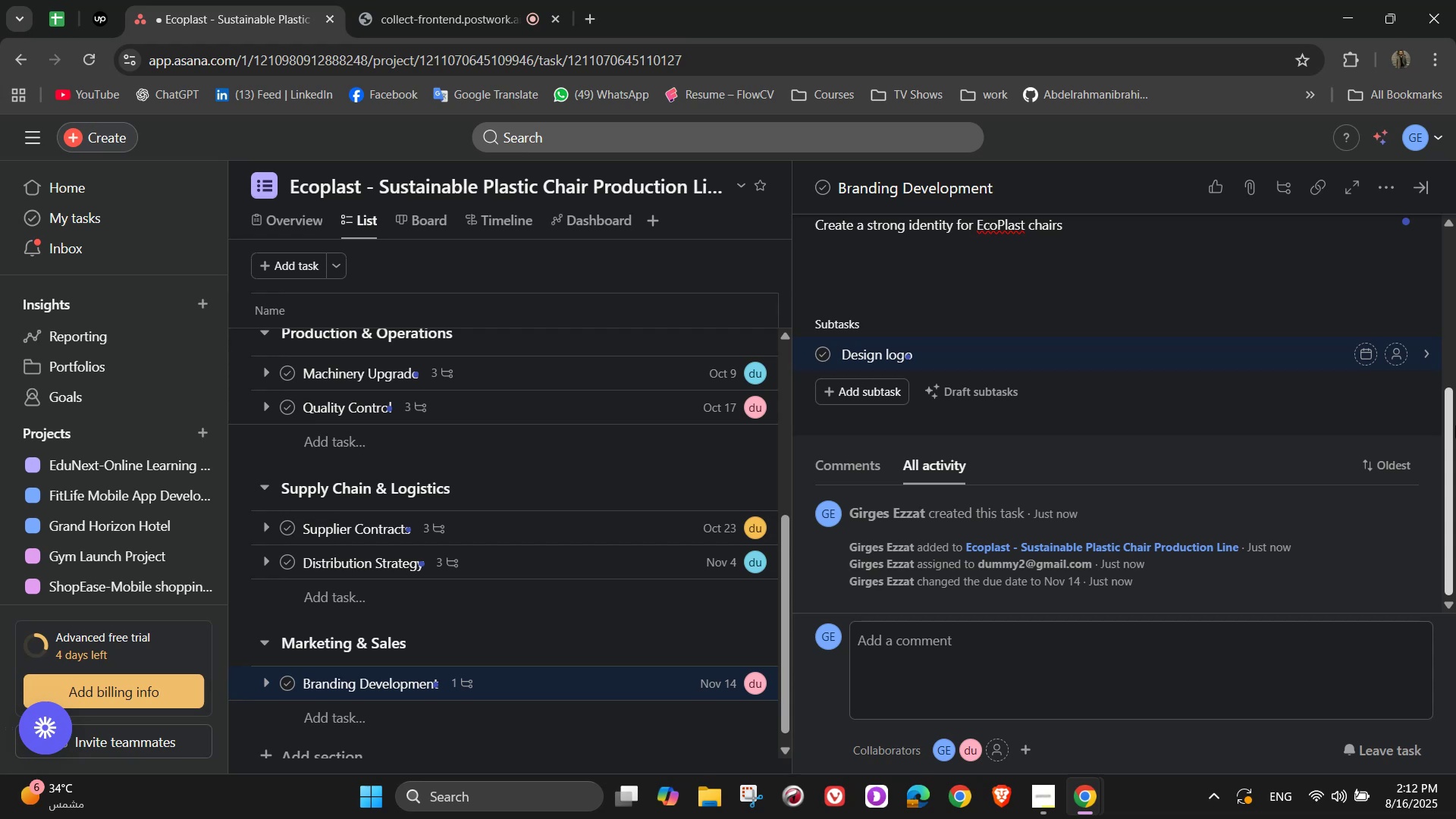 
wait(6.52)
 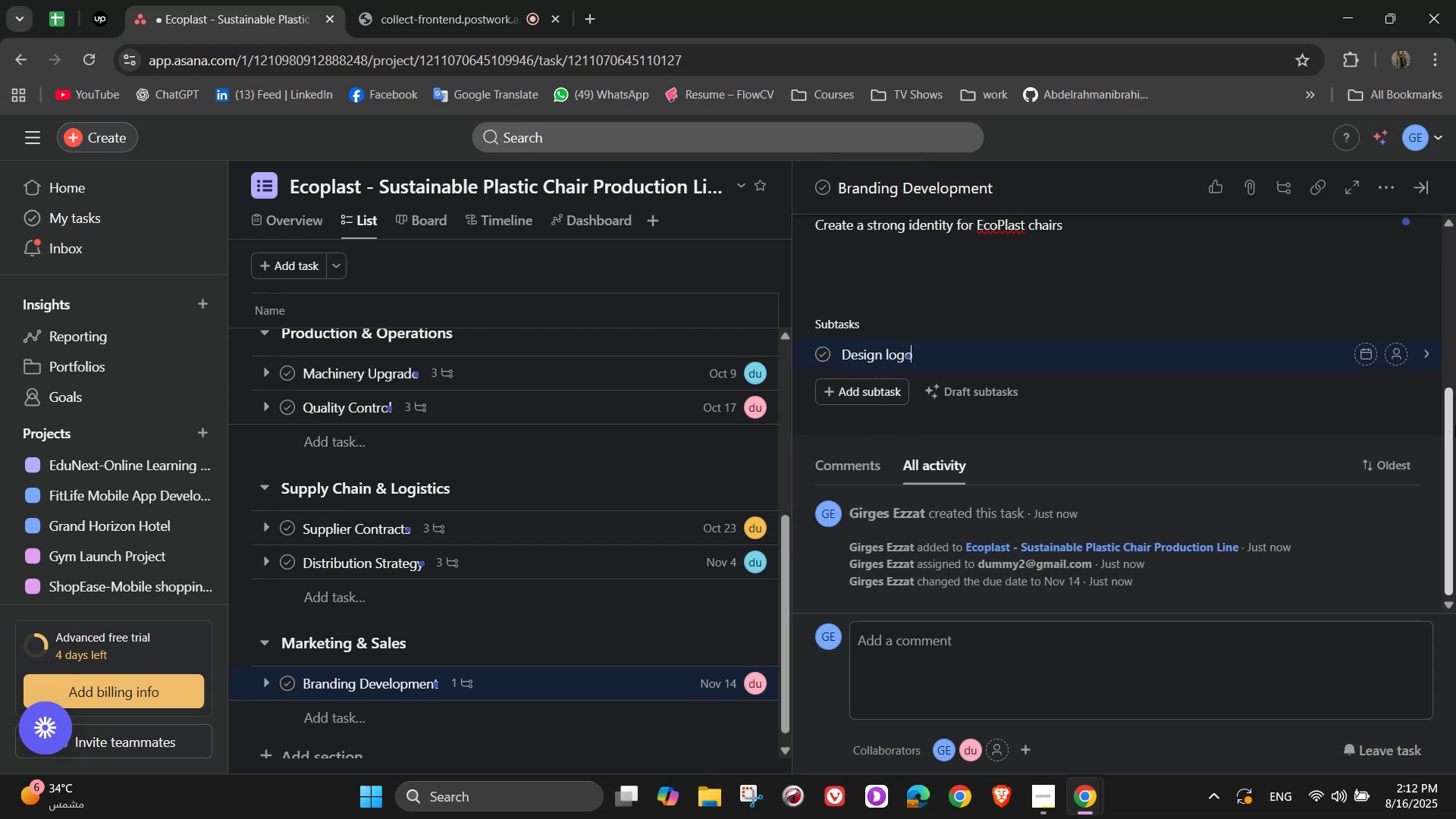 
type( & packaging )
 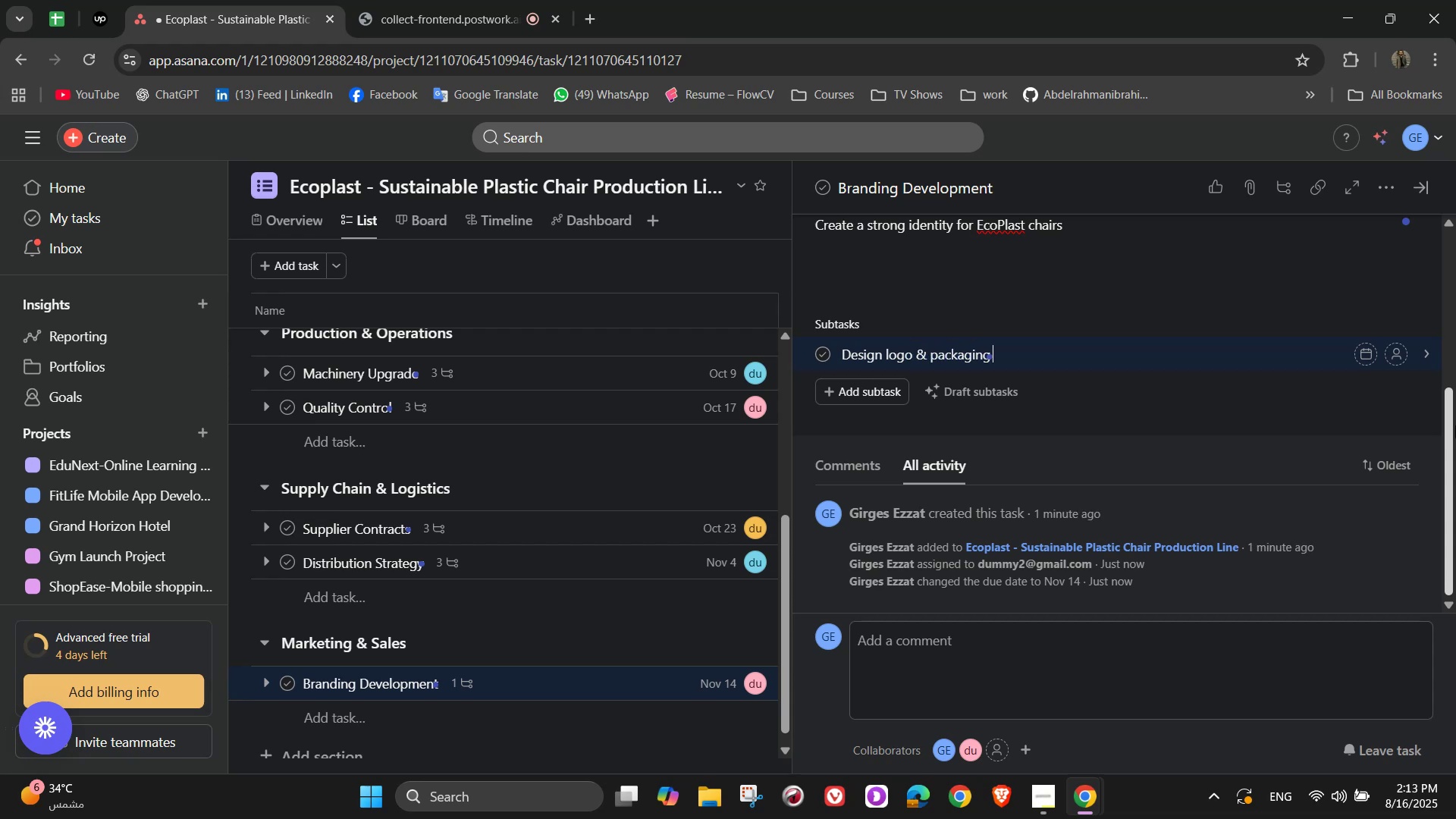 
wait(7.57)
 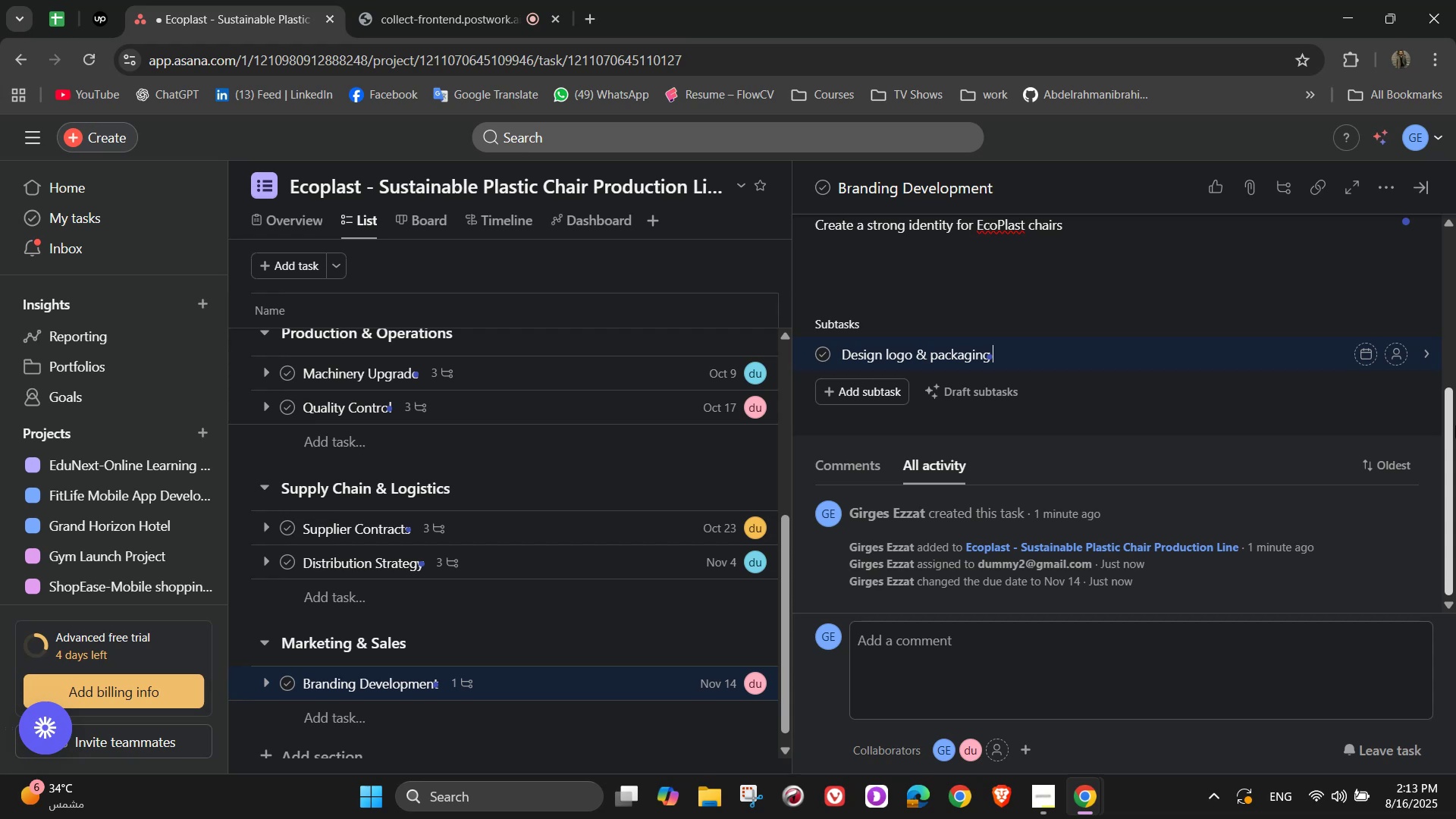 
key(NumpadEnter)
 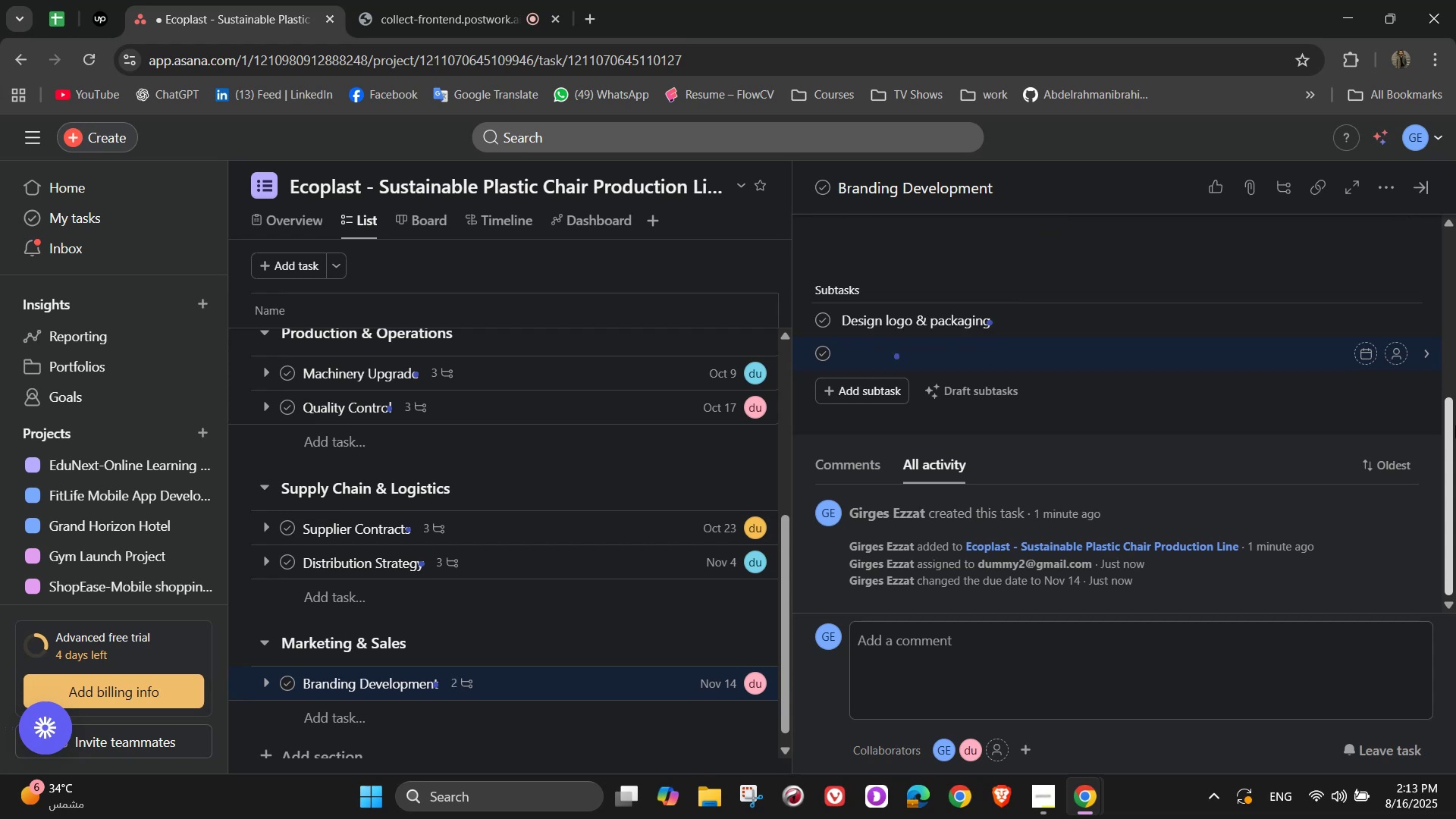 
type(Craft sustainability messaging )
 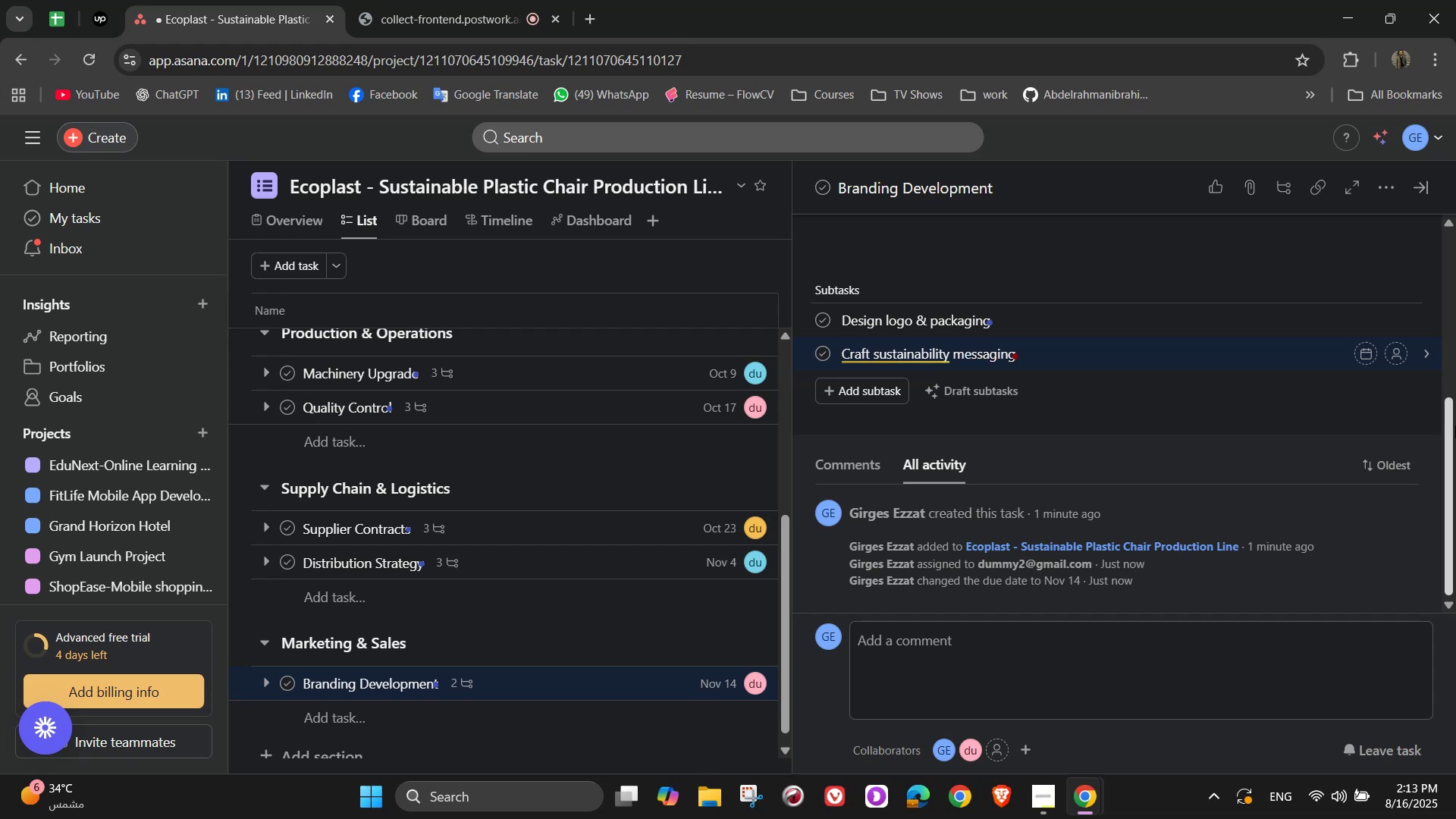 
key(Enter)
 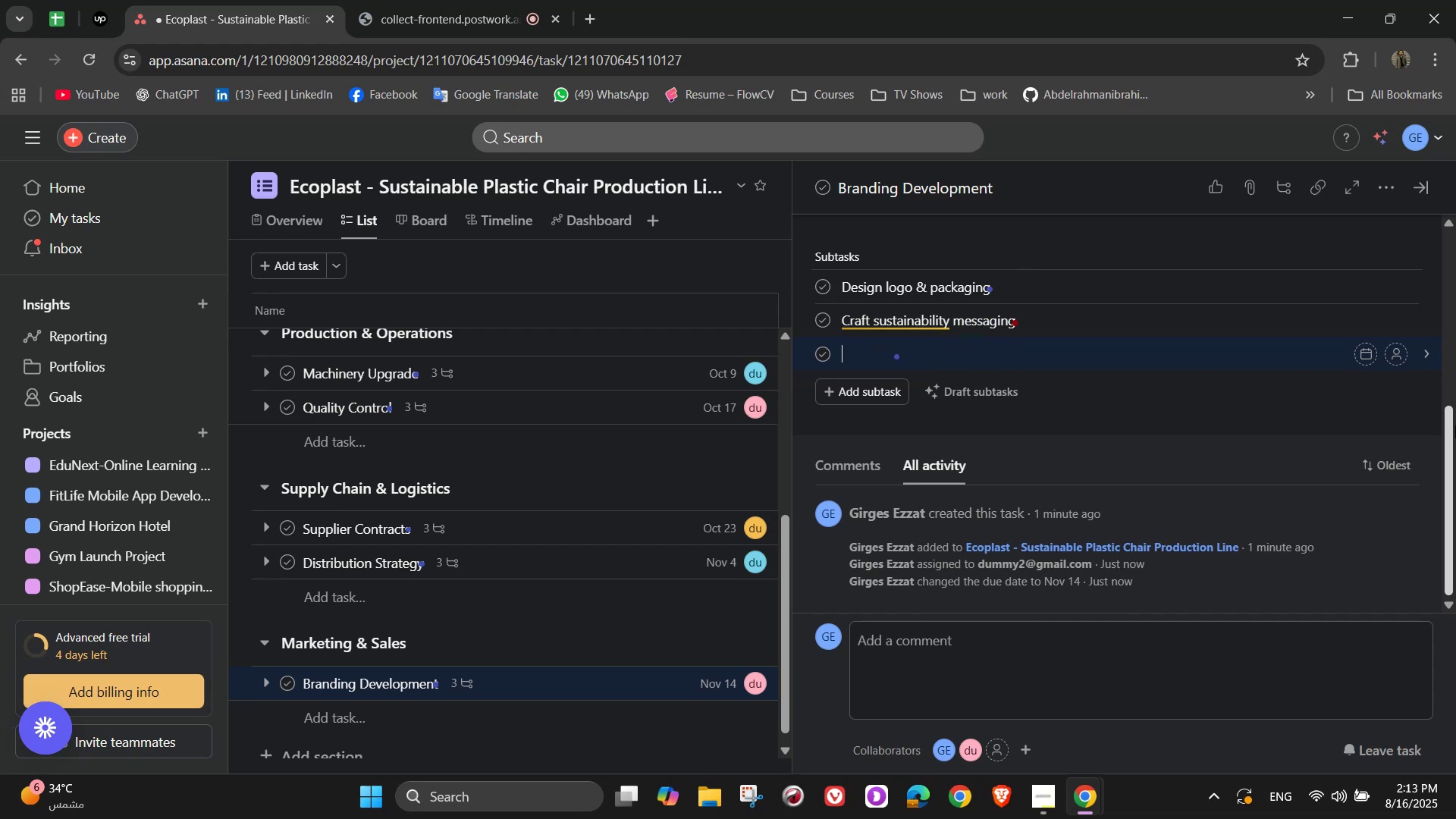 
type(Build brand website)
 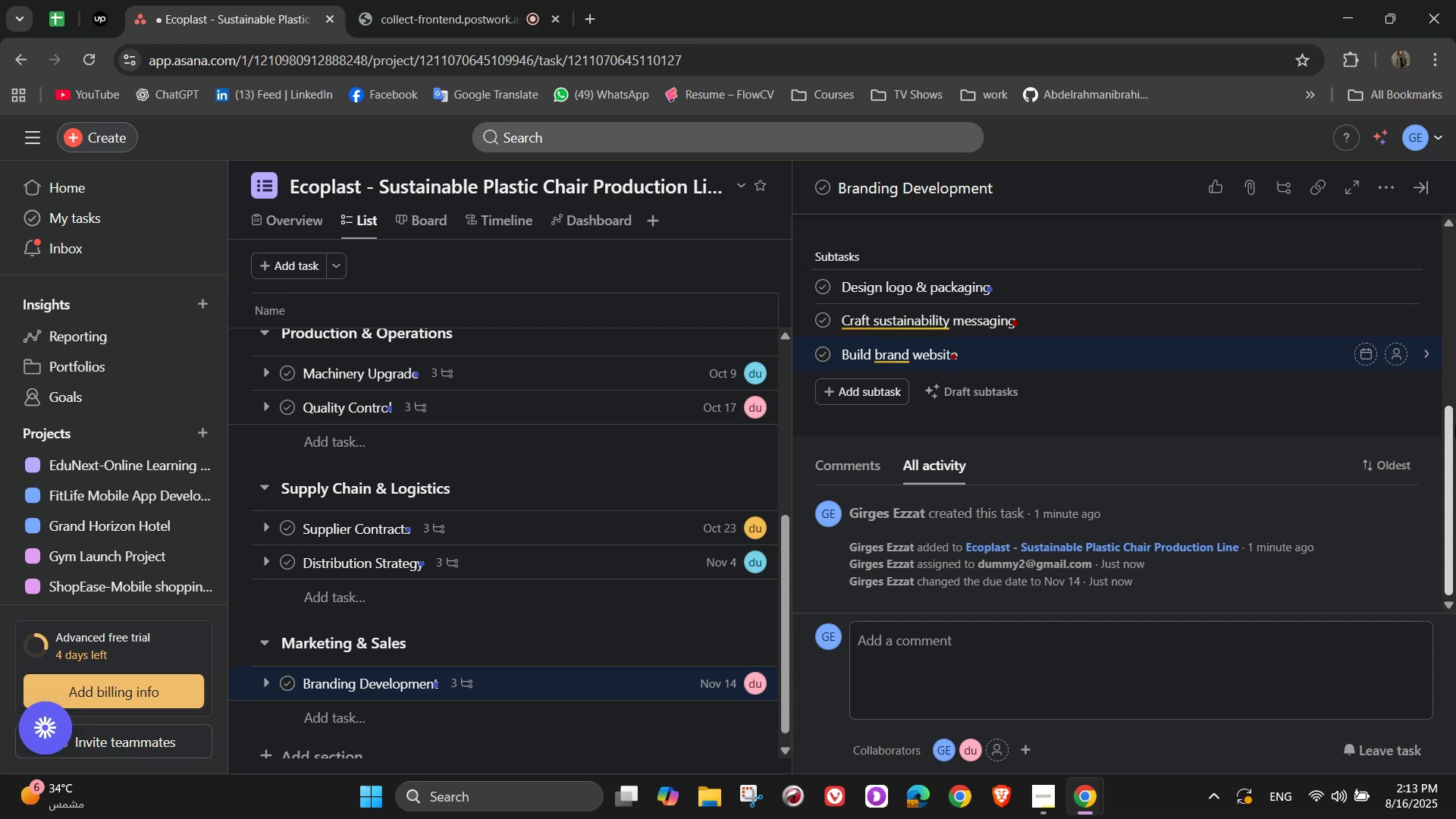 
wait(14.53)
 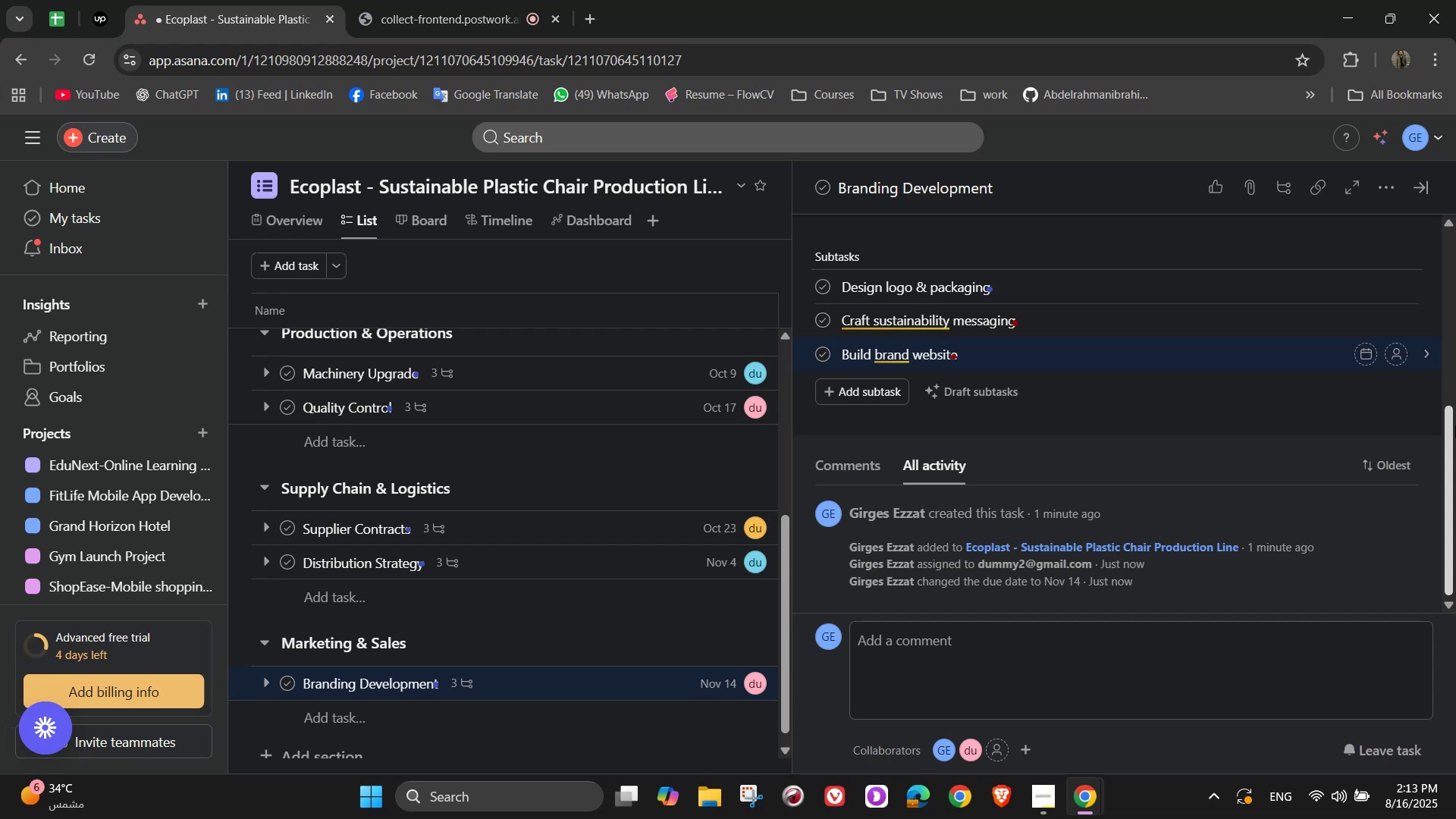 
left_click([1403, 287])
 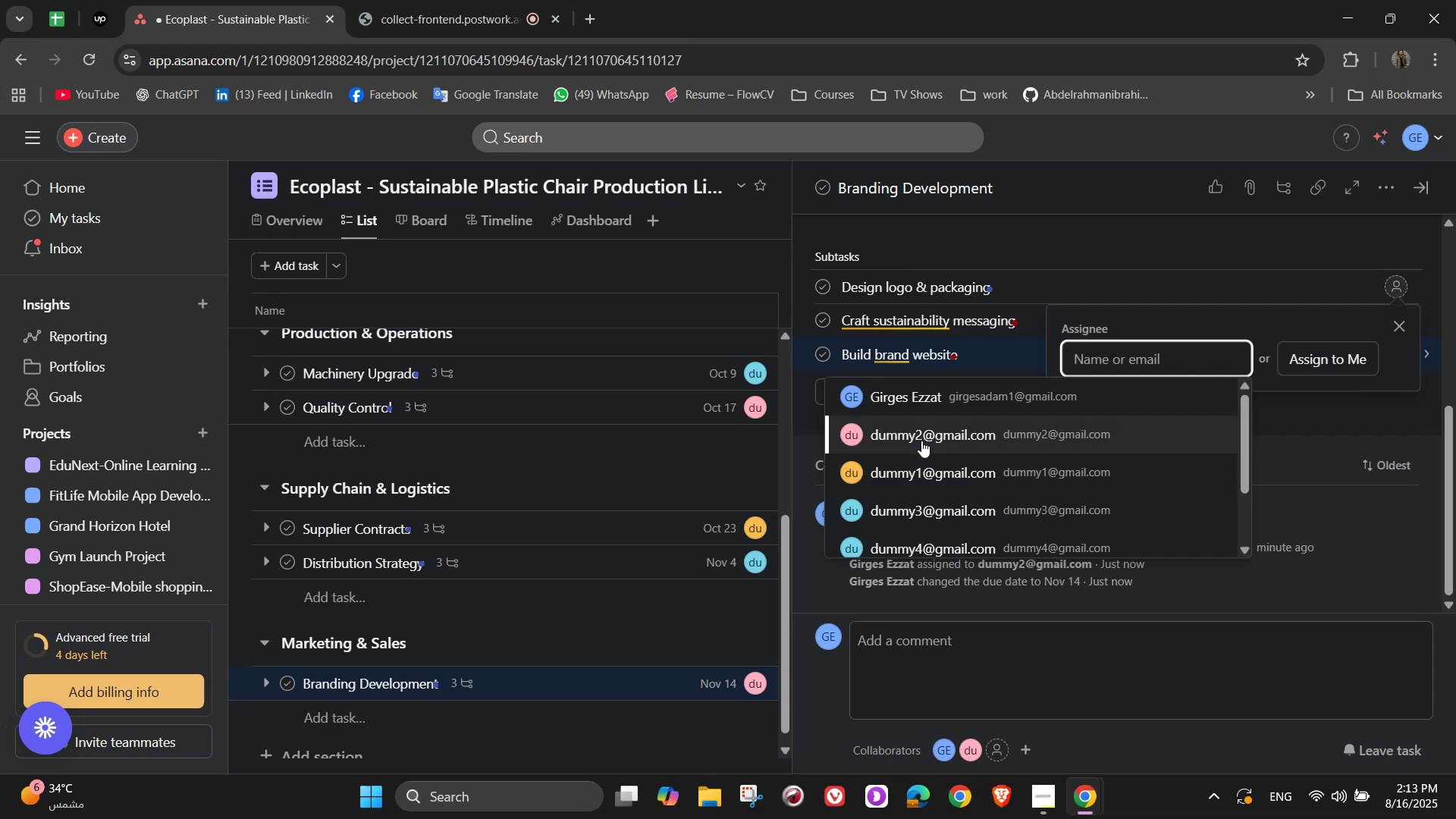 
left_click([924, 430])
 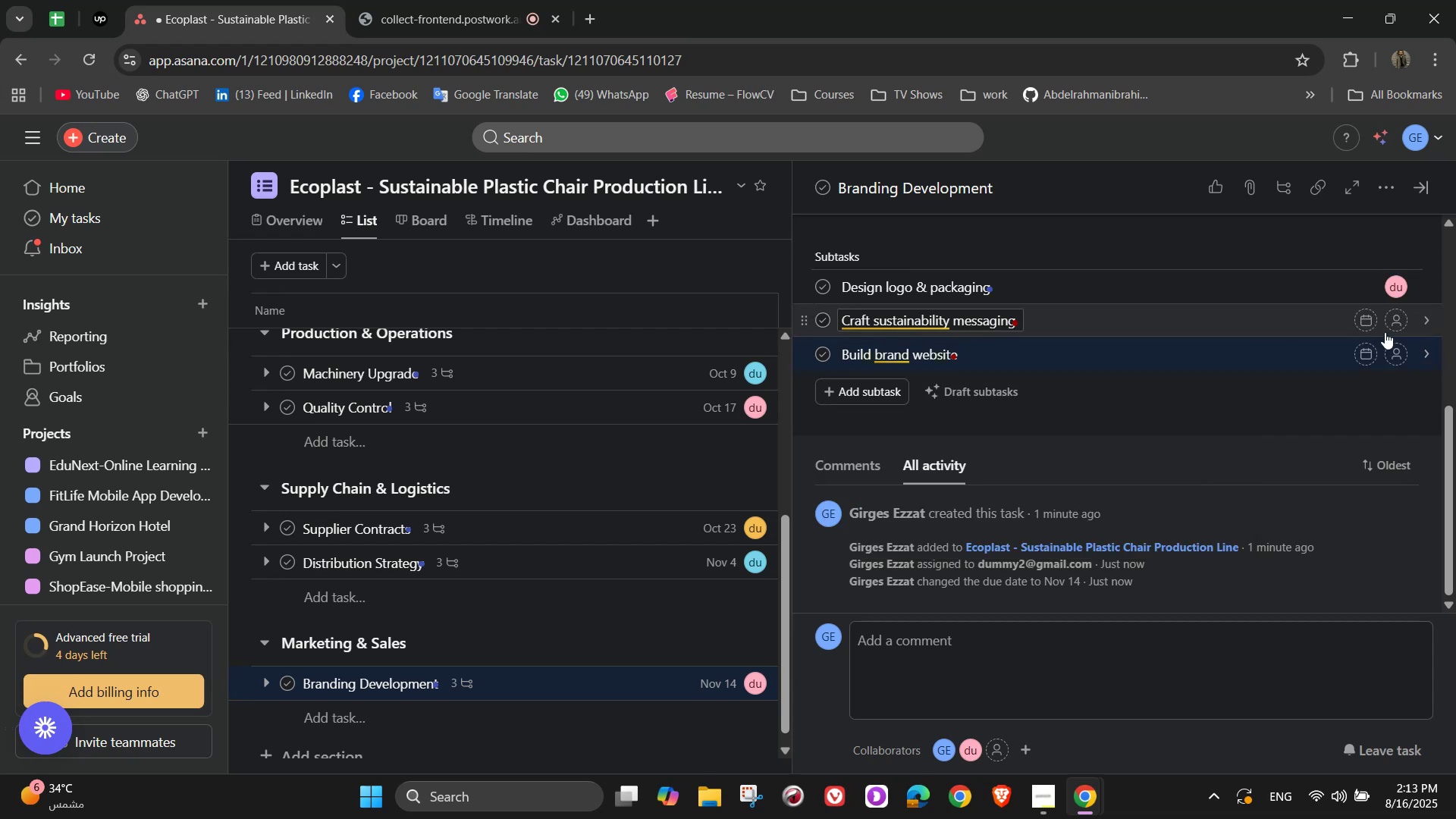 
left_click([1394, 317])
 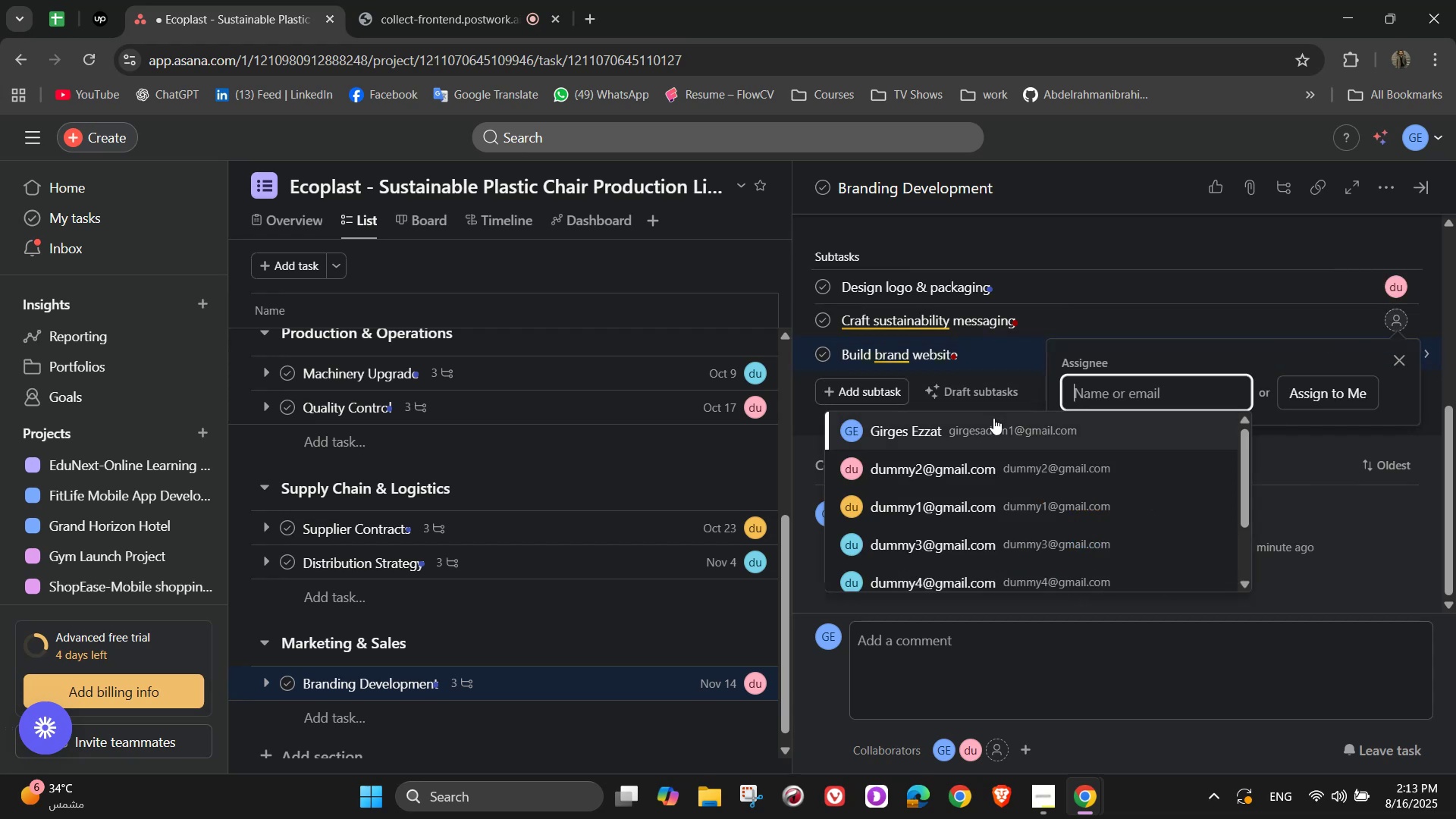 
left_click([991, 435])
 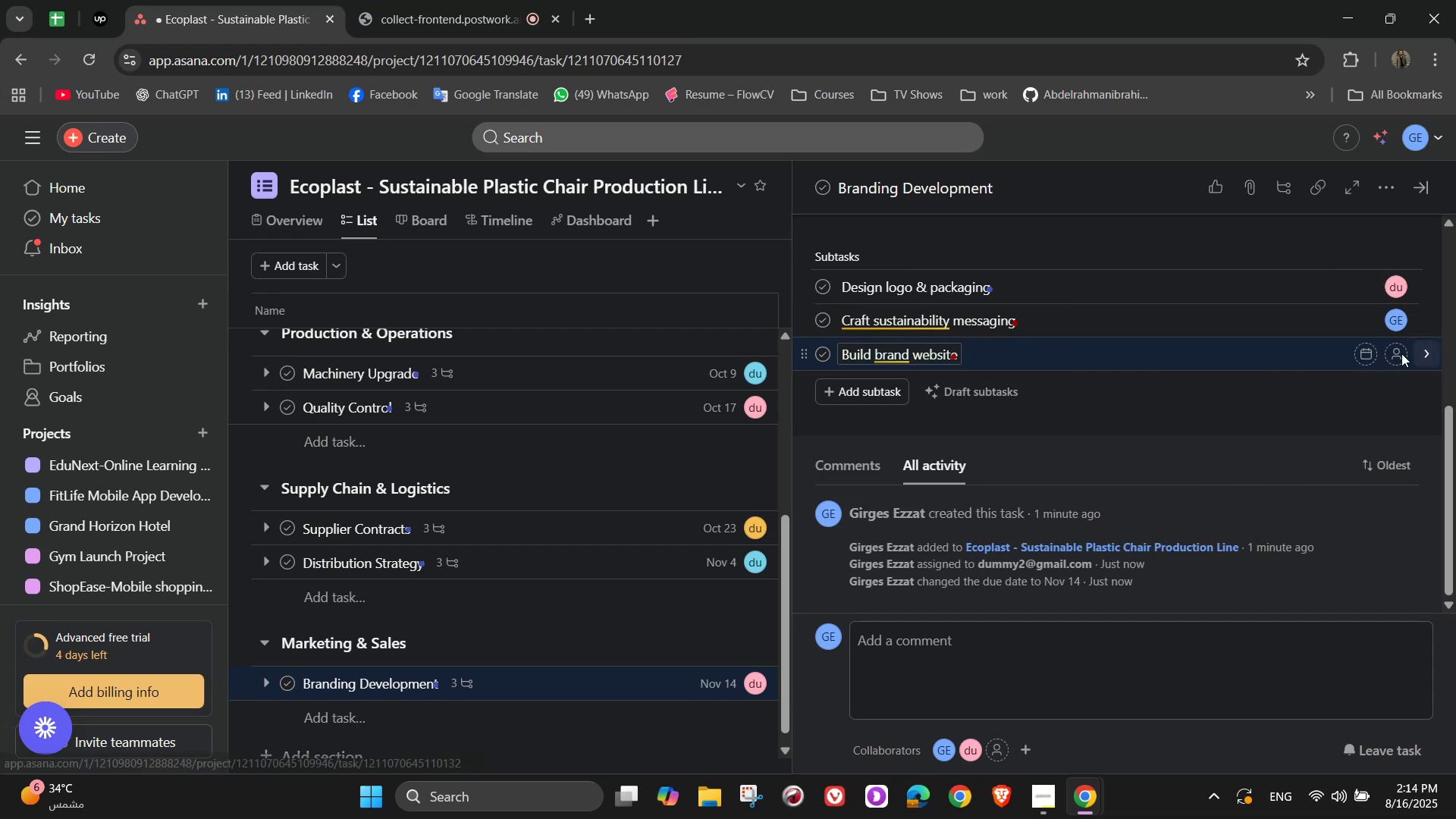 
left_click([1401, 354])
 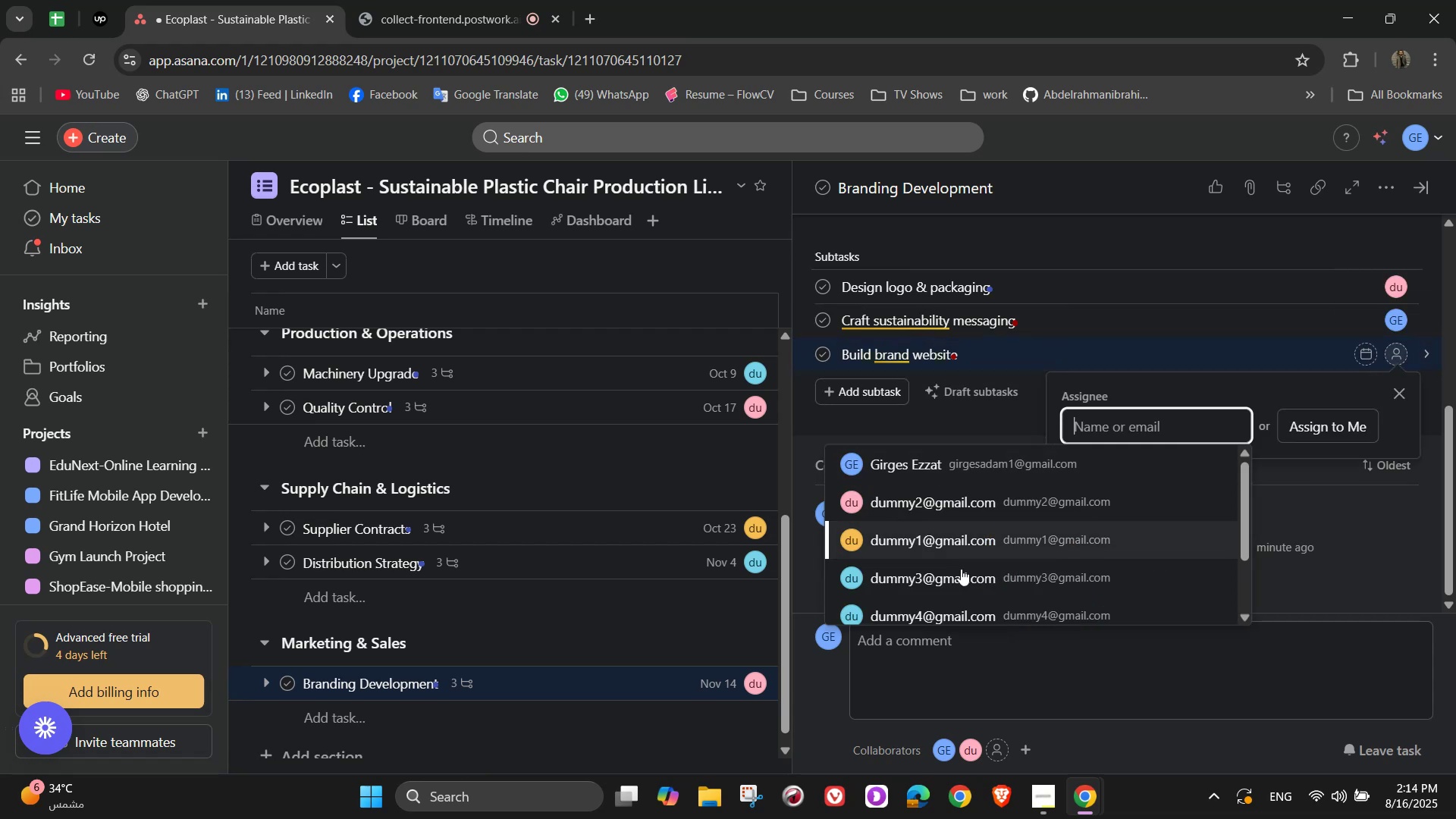 
left_click([958, 584])
 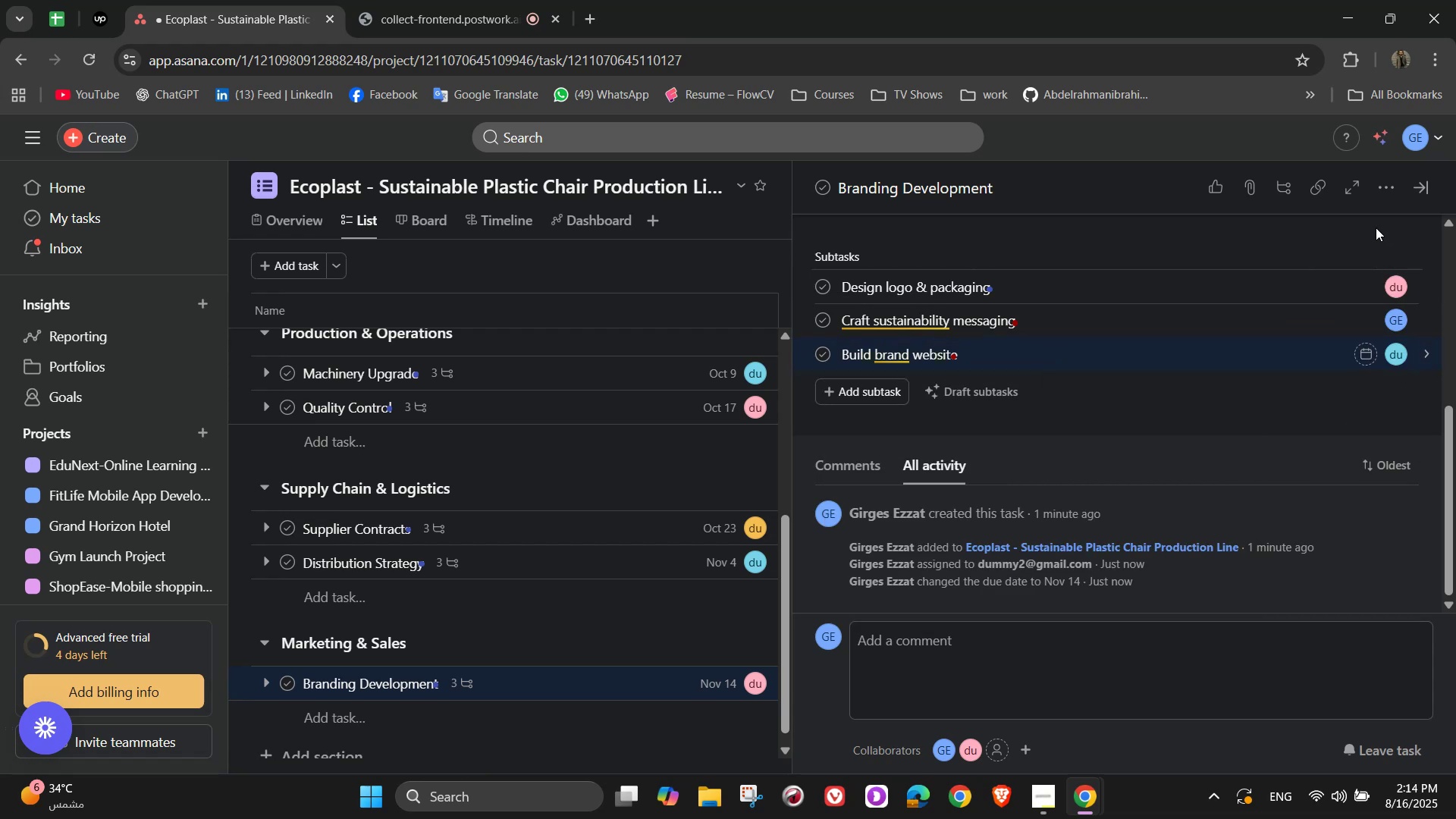 
scroll: coordinate [1353, 303], scroll_direction: up, amount: 9.0
 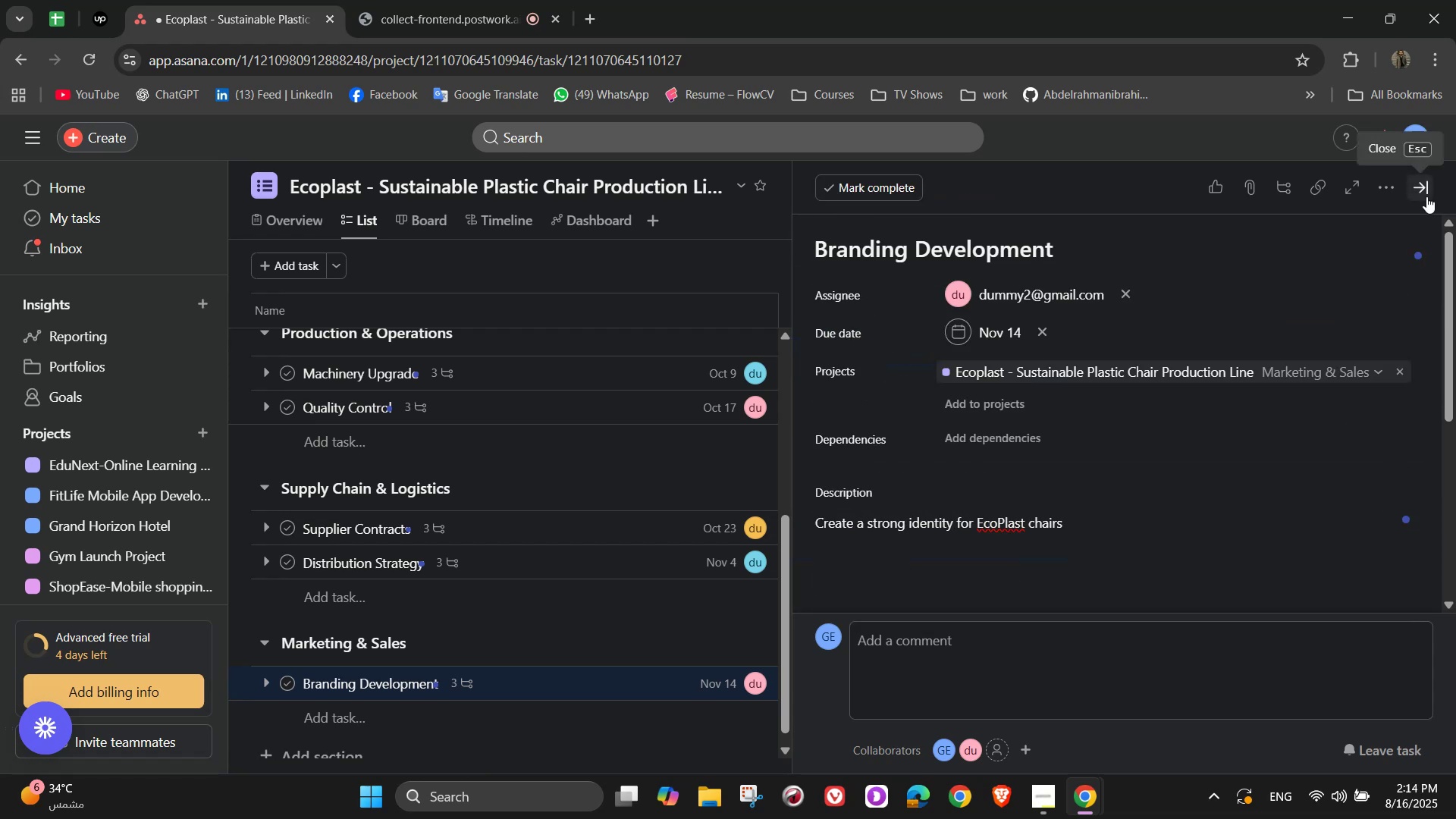 
left_click([1426, 196])
 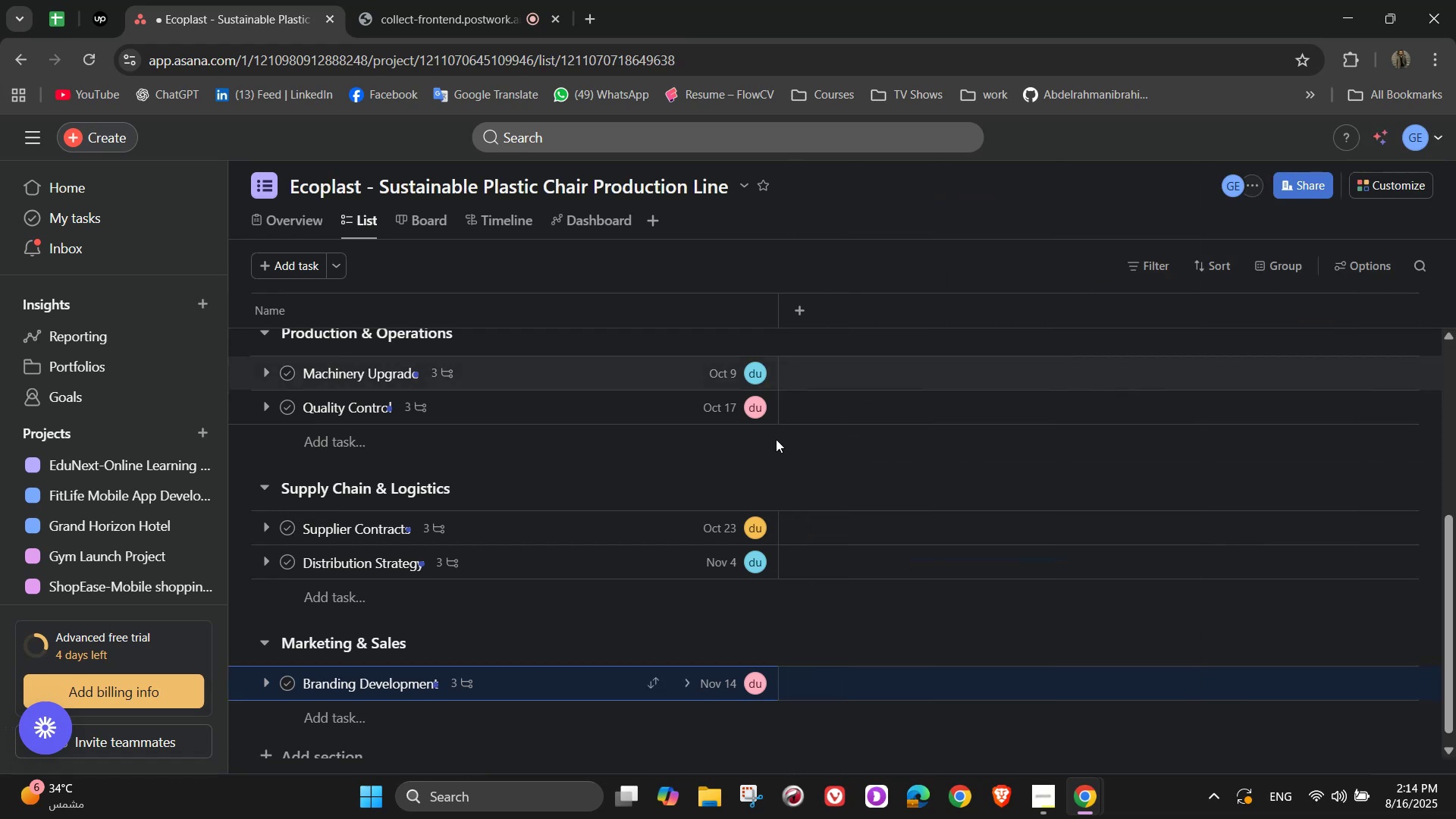 
scroll: coordinate [571, 567], scroll_direction: down, amount: 3.0
 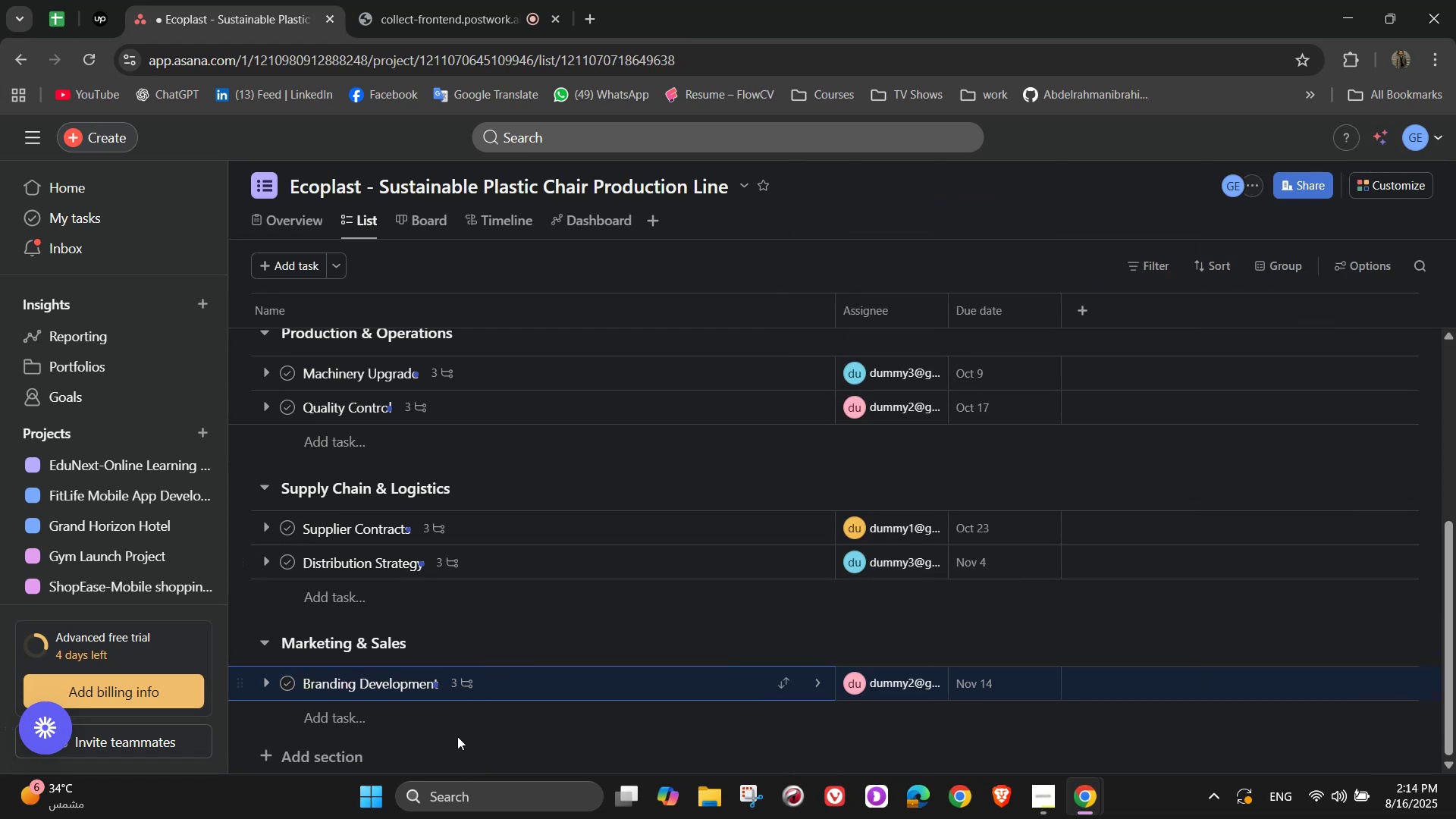 
left_click([457, 736])
 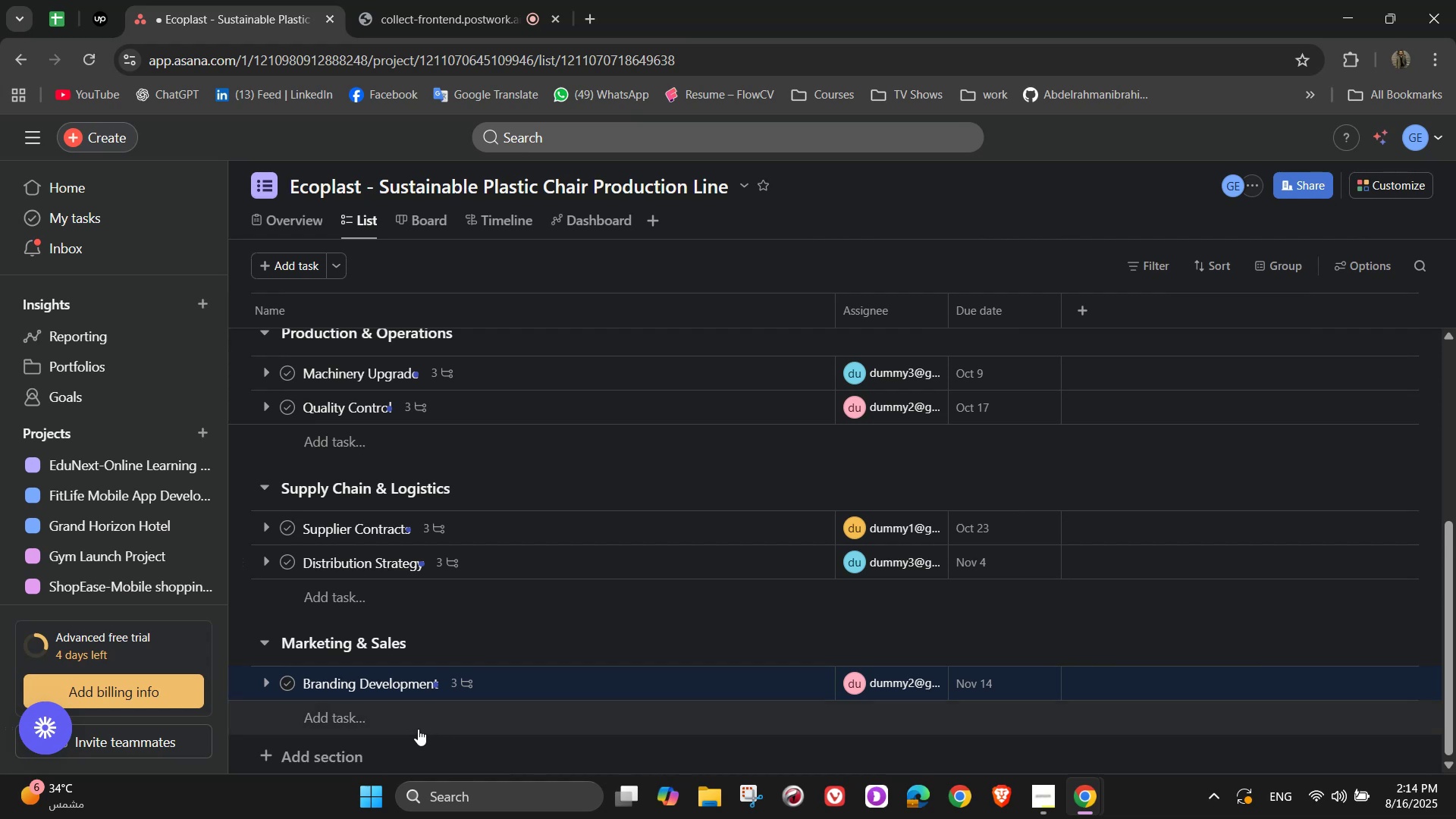 
wait(18.61)
 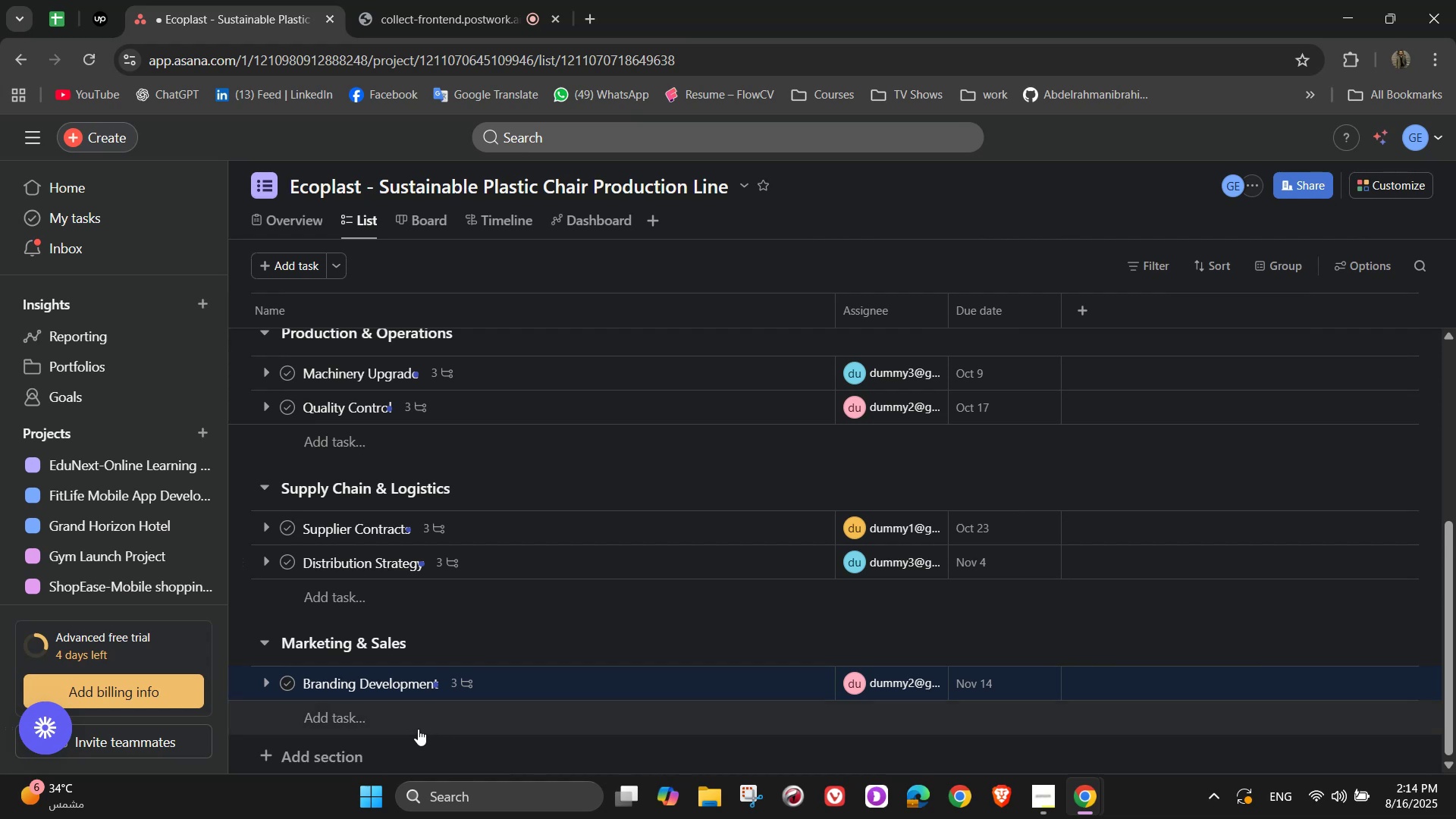 
left_click([422, 730])
 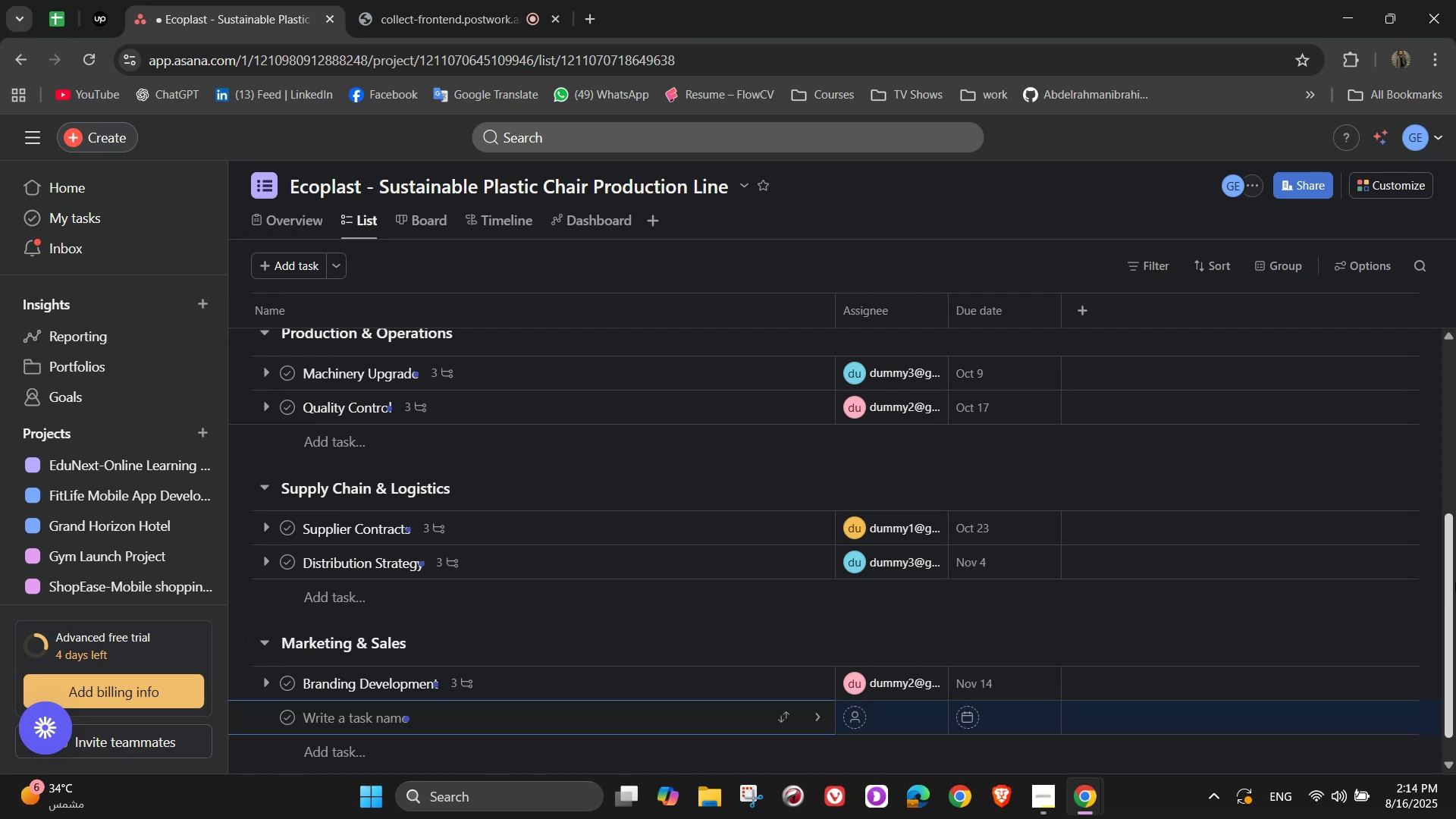 
wait(15.75)
 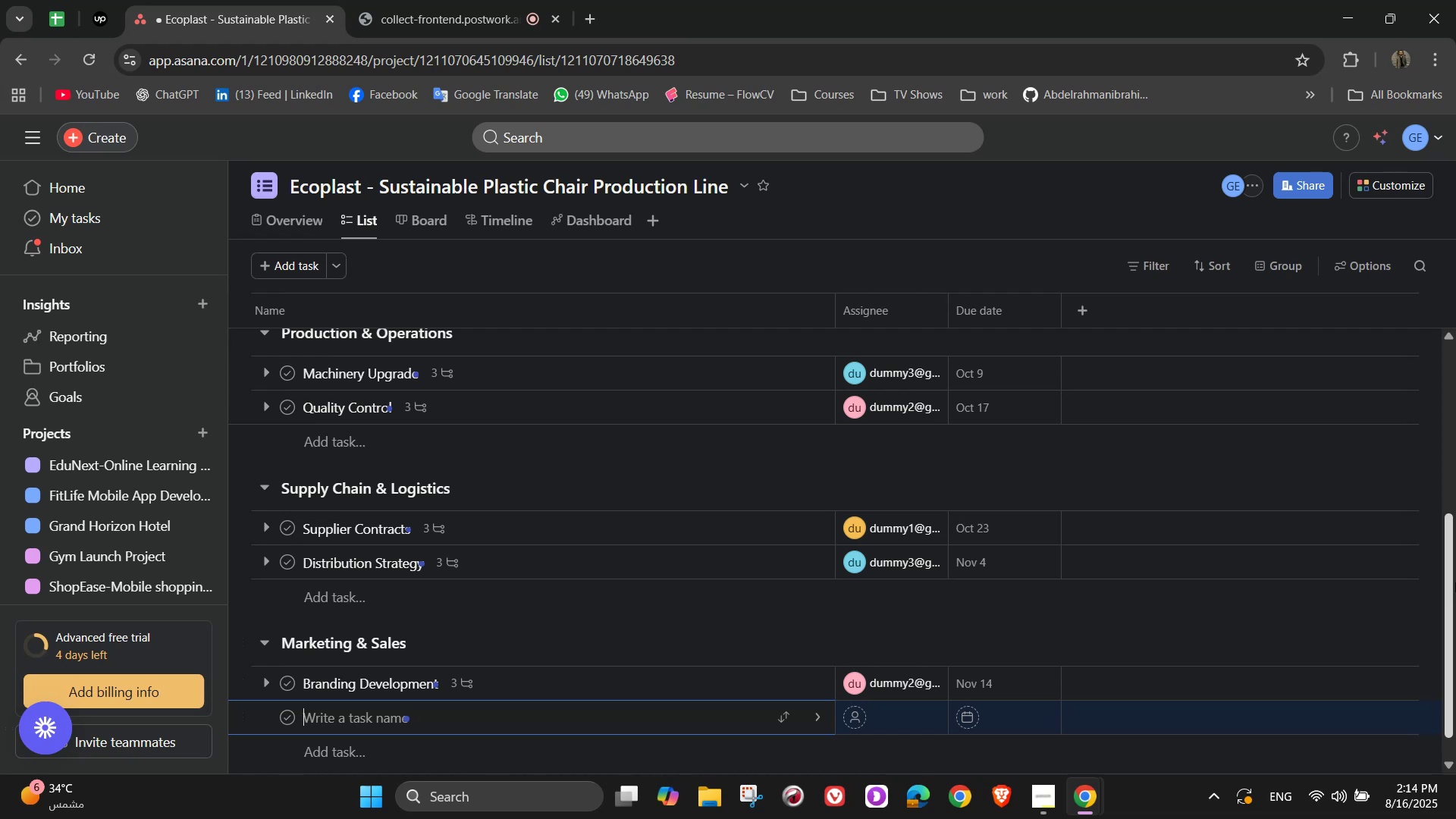 
type(Marketing Campaign)
 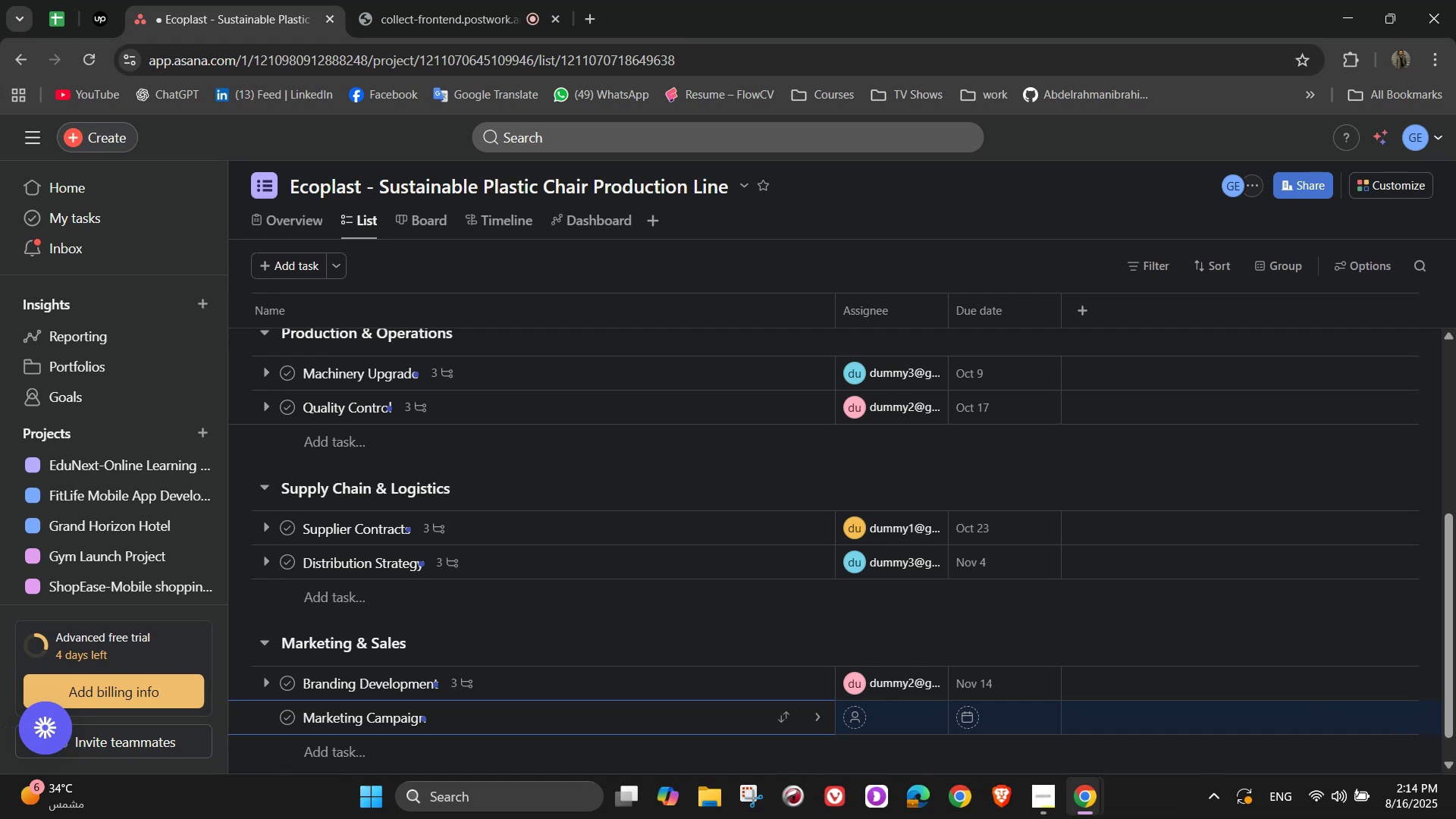 
left_click([822, 714])
 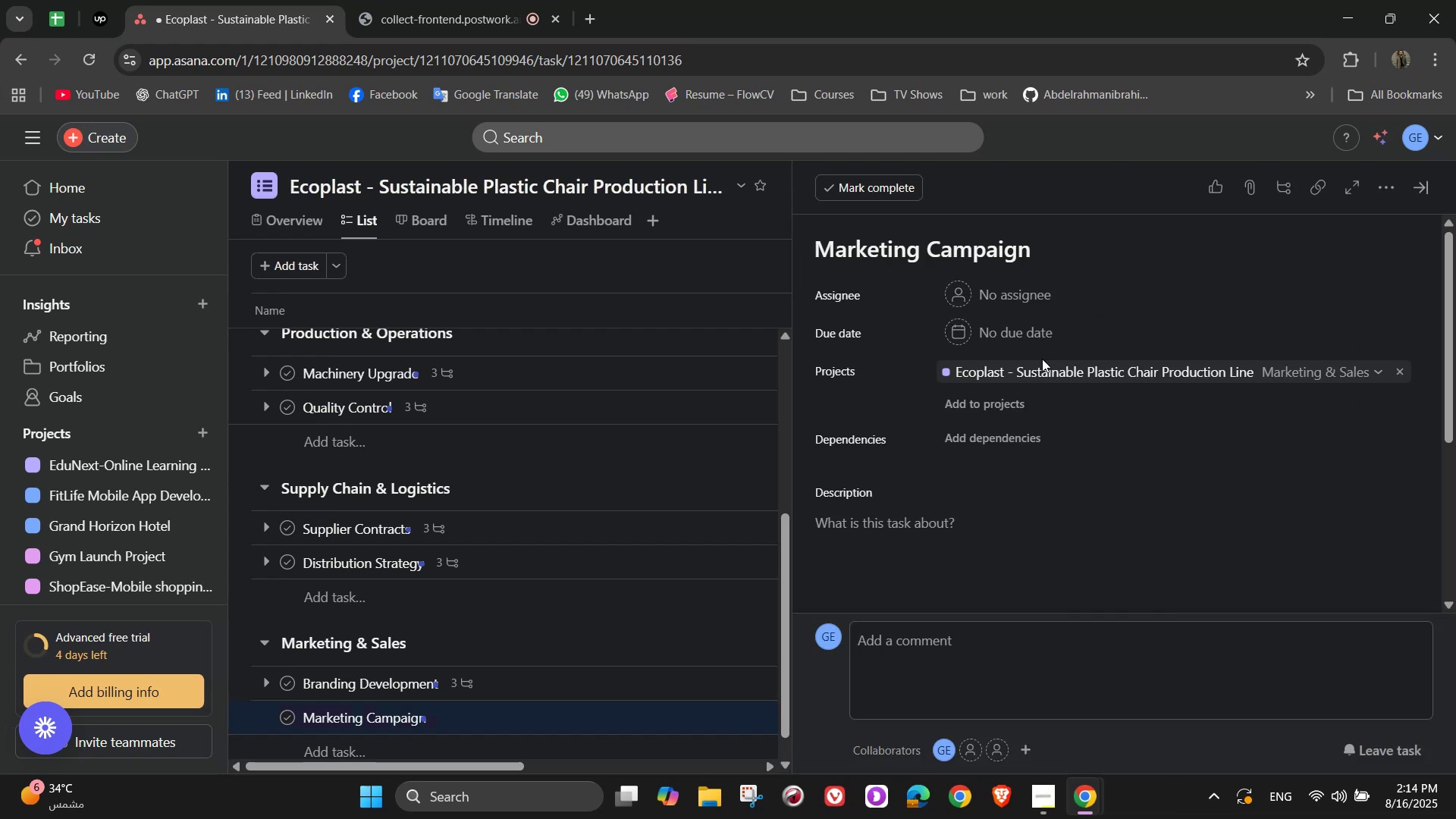 
left_click([1021, 302])
 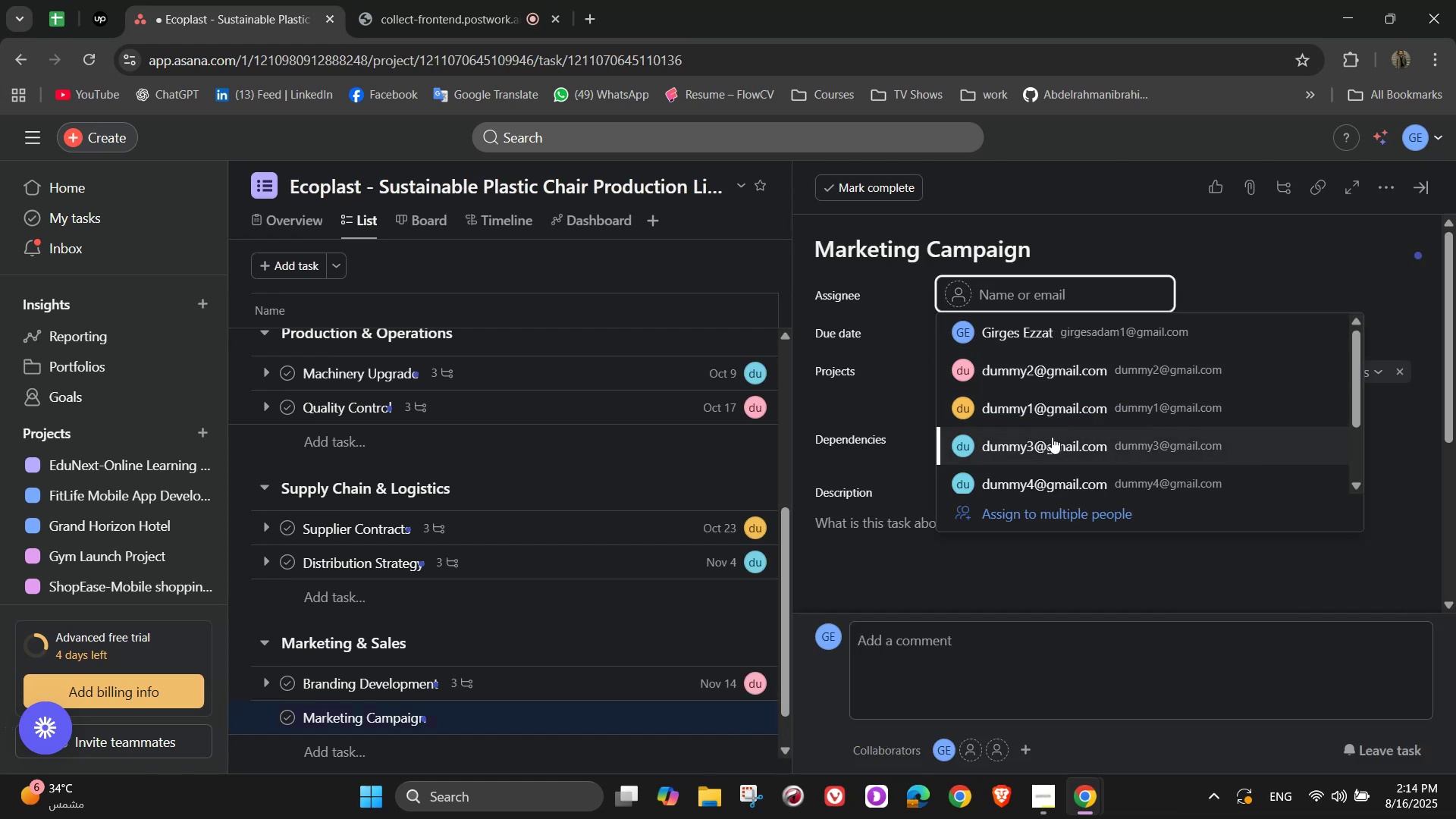 
left_click([1053, 481])
 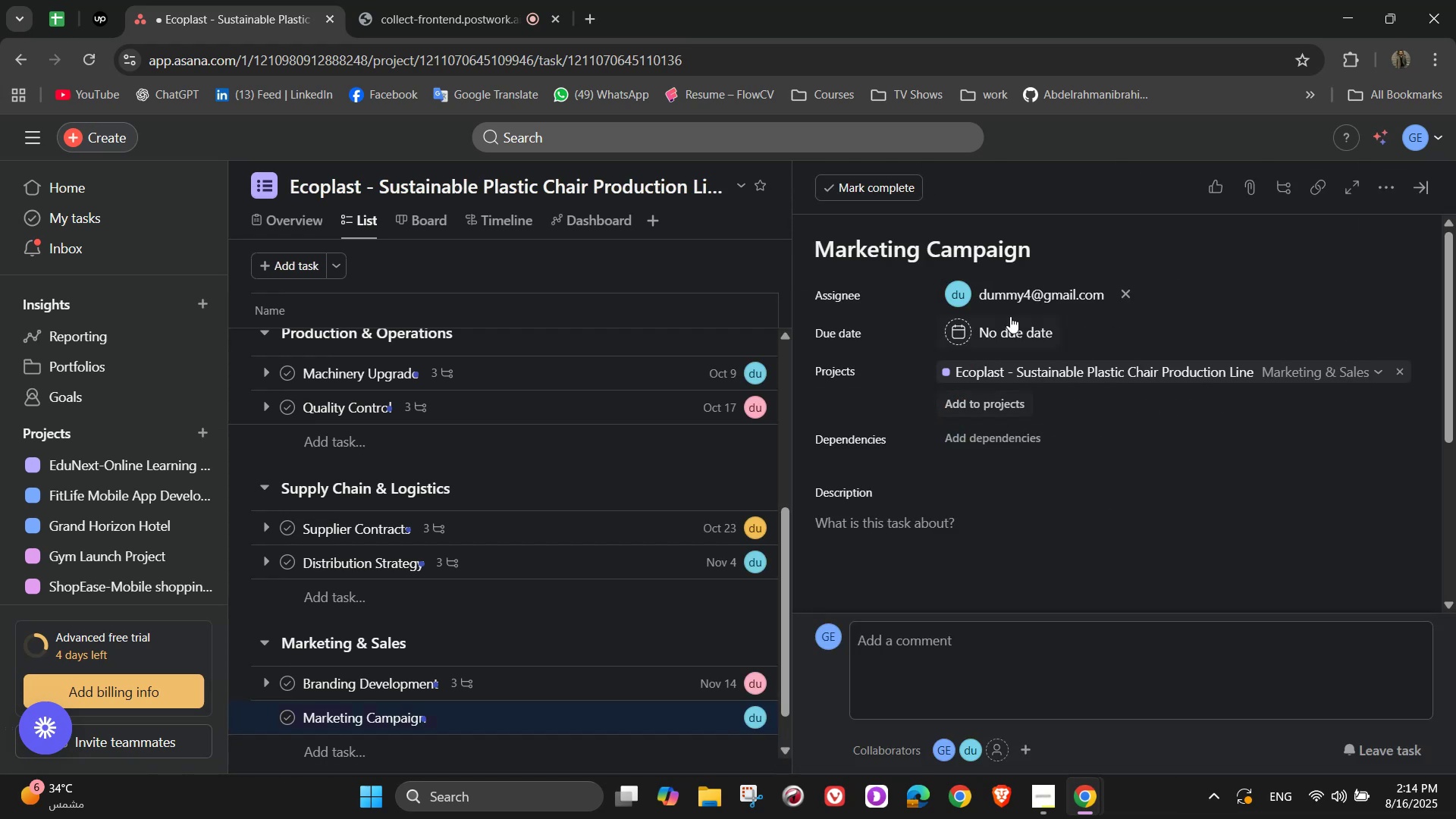 
left_click([1008, 330])
 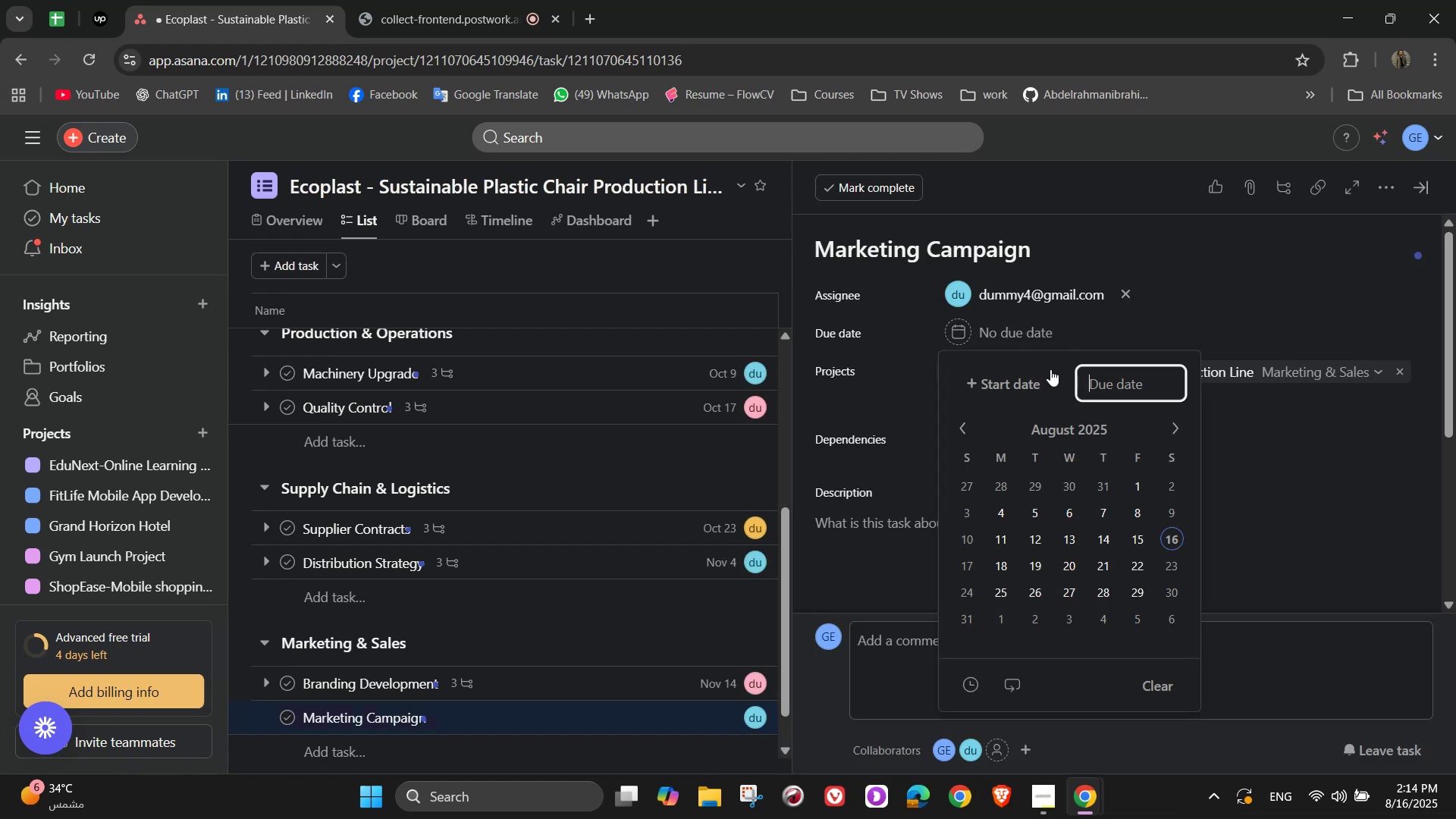 
double_click([1169, 425])
 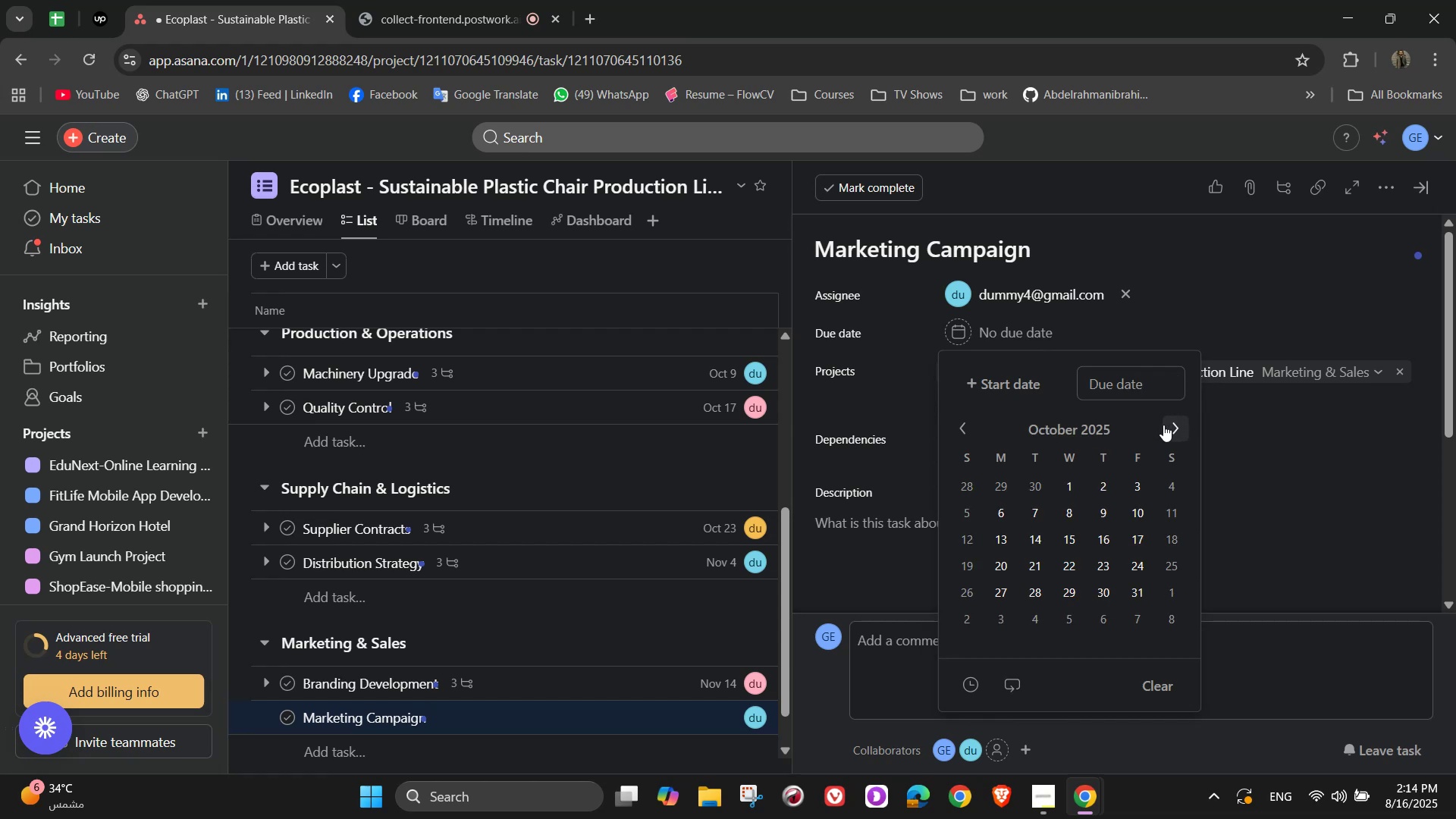 
left_click([1163, 425])
 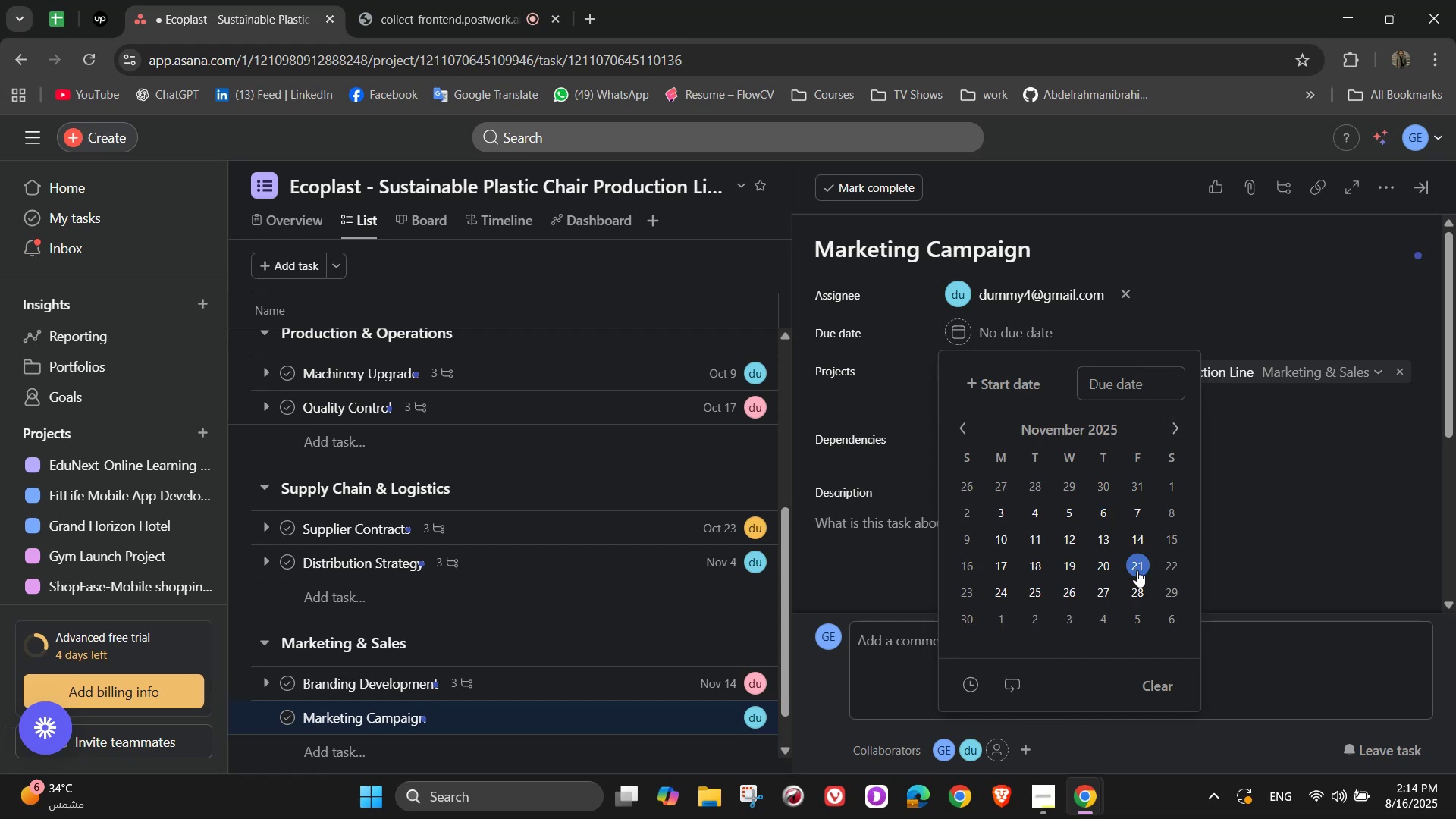 
double_click([1272, 516])
 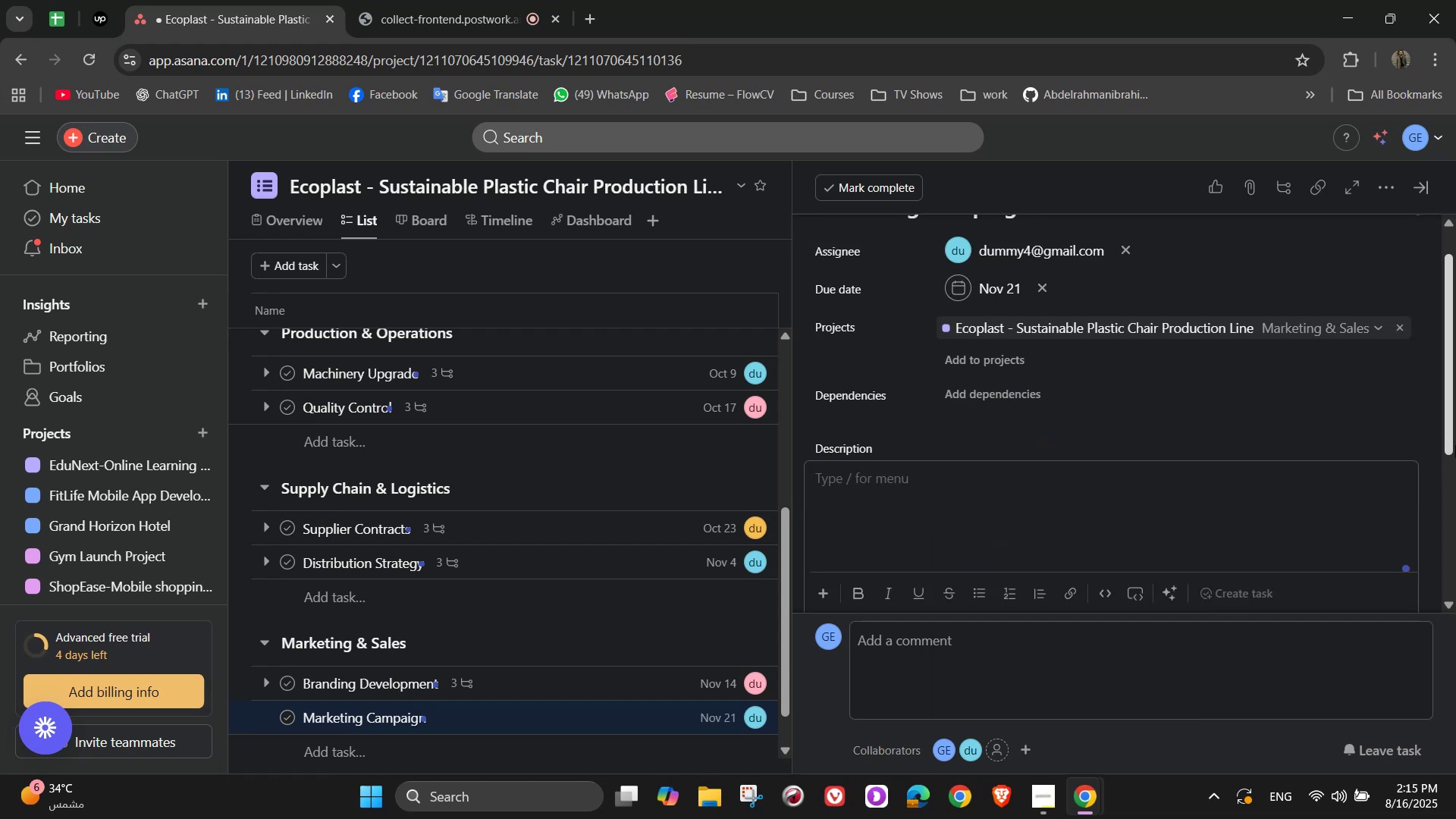 
left_click([962, 284])
 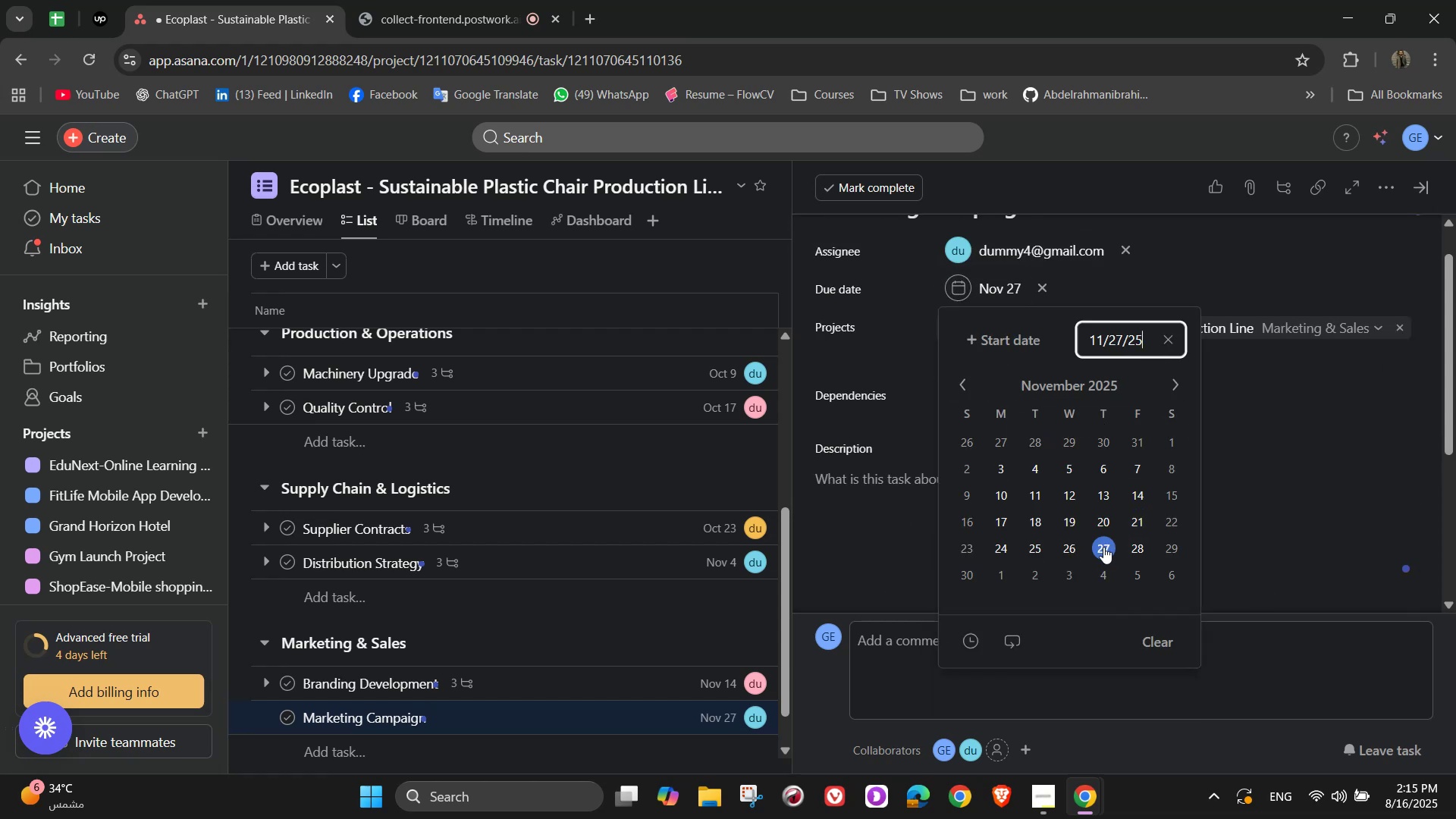 
double_click([1316, 454])
 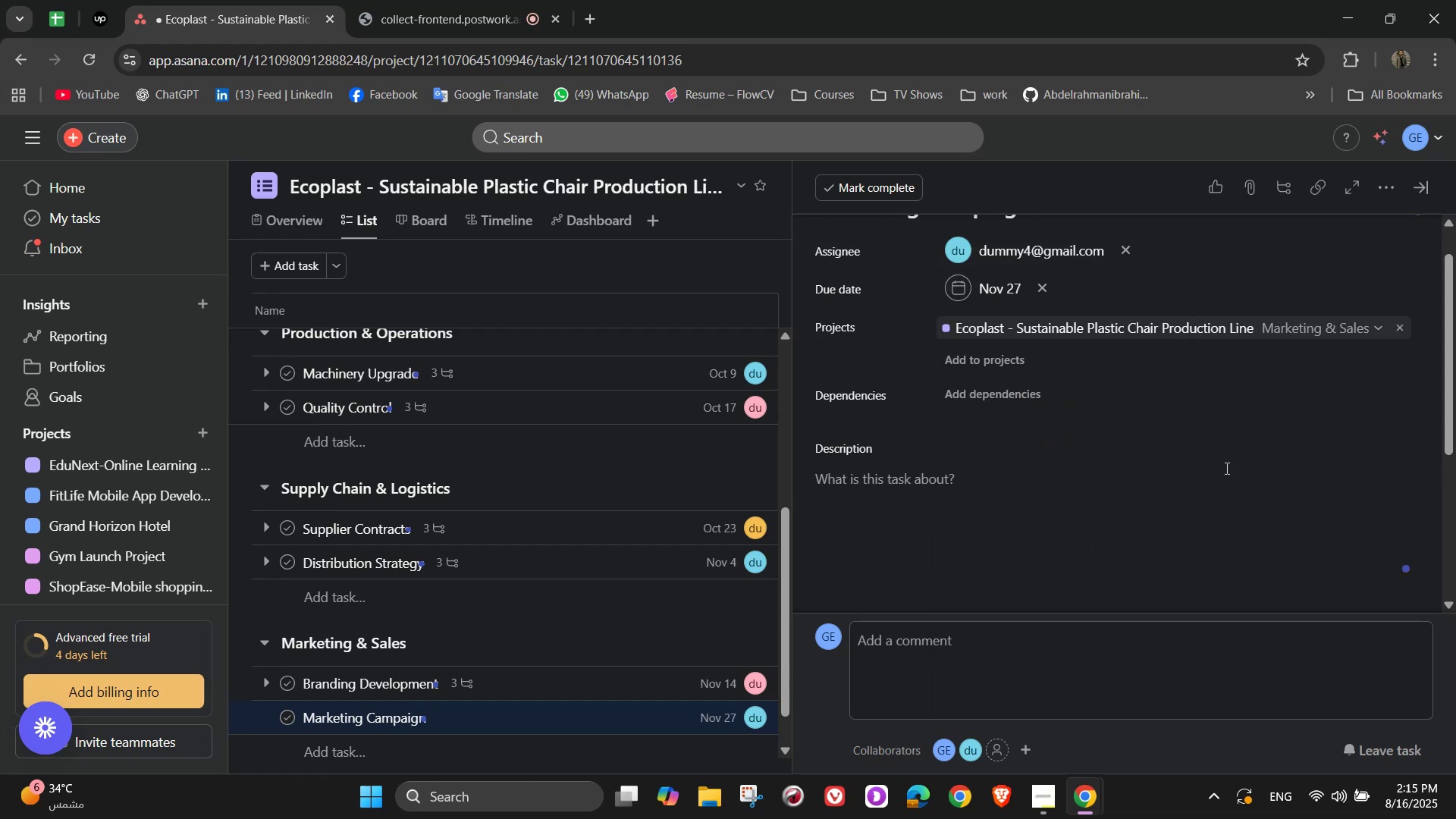 
left_click_drag(start_coordinate=[1184, 477], to_coordinate=[1178, 482])
 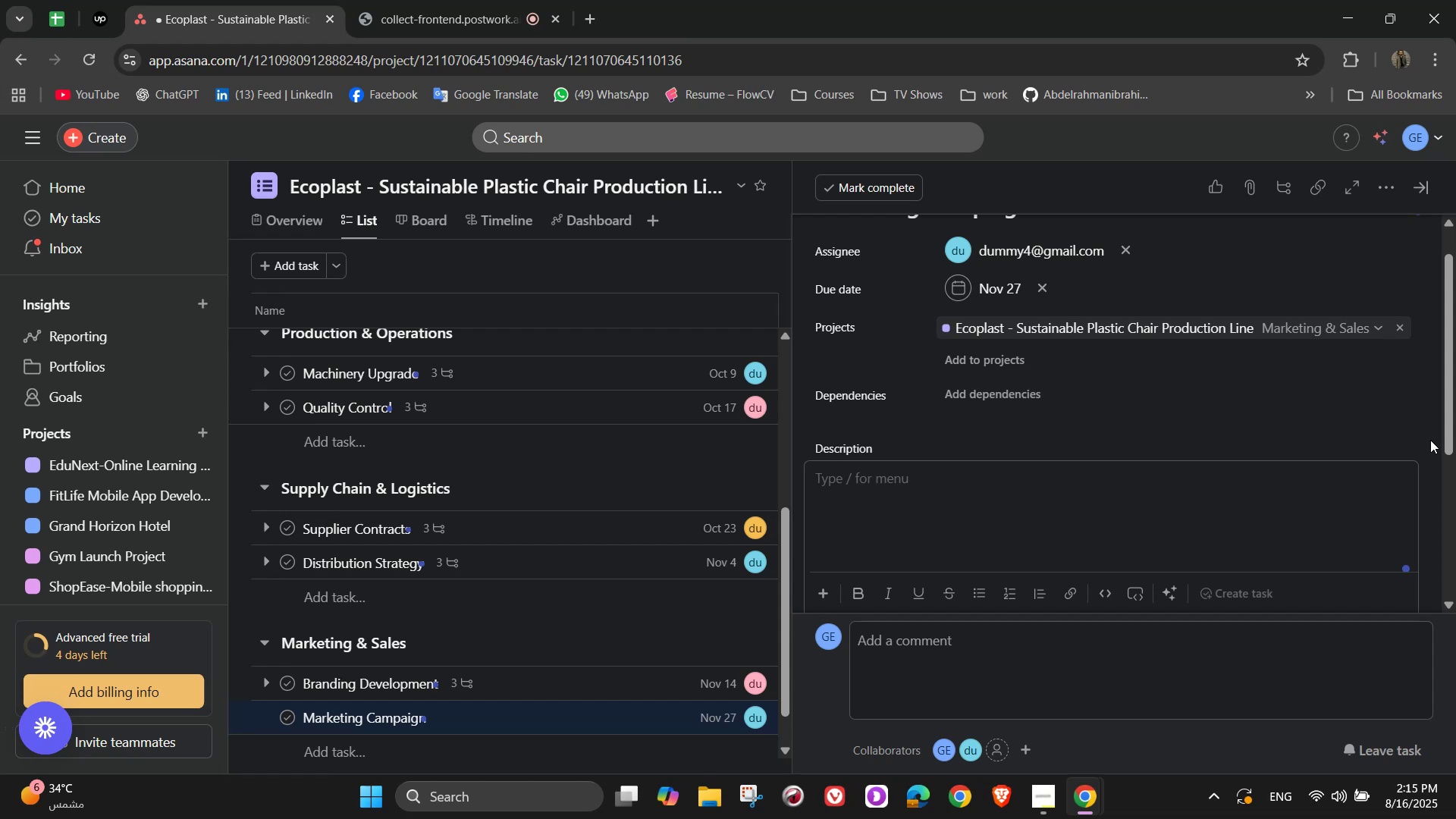 
wait(9.6)
 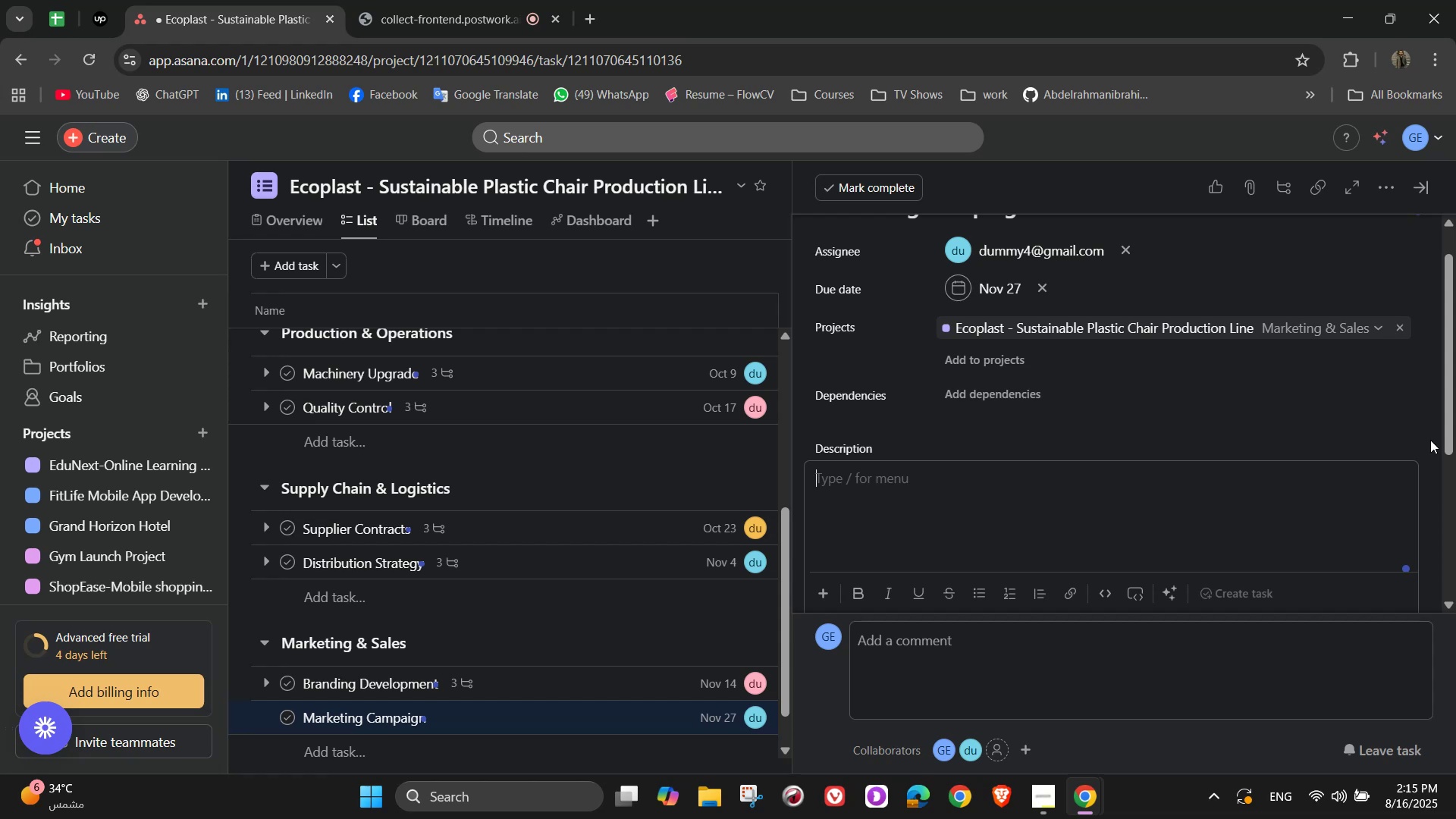 
type(Promote )
 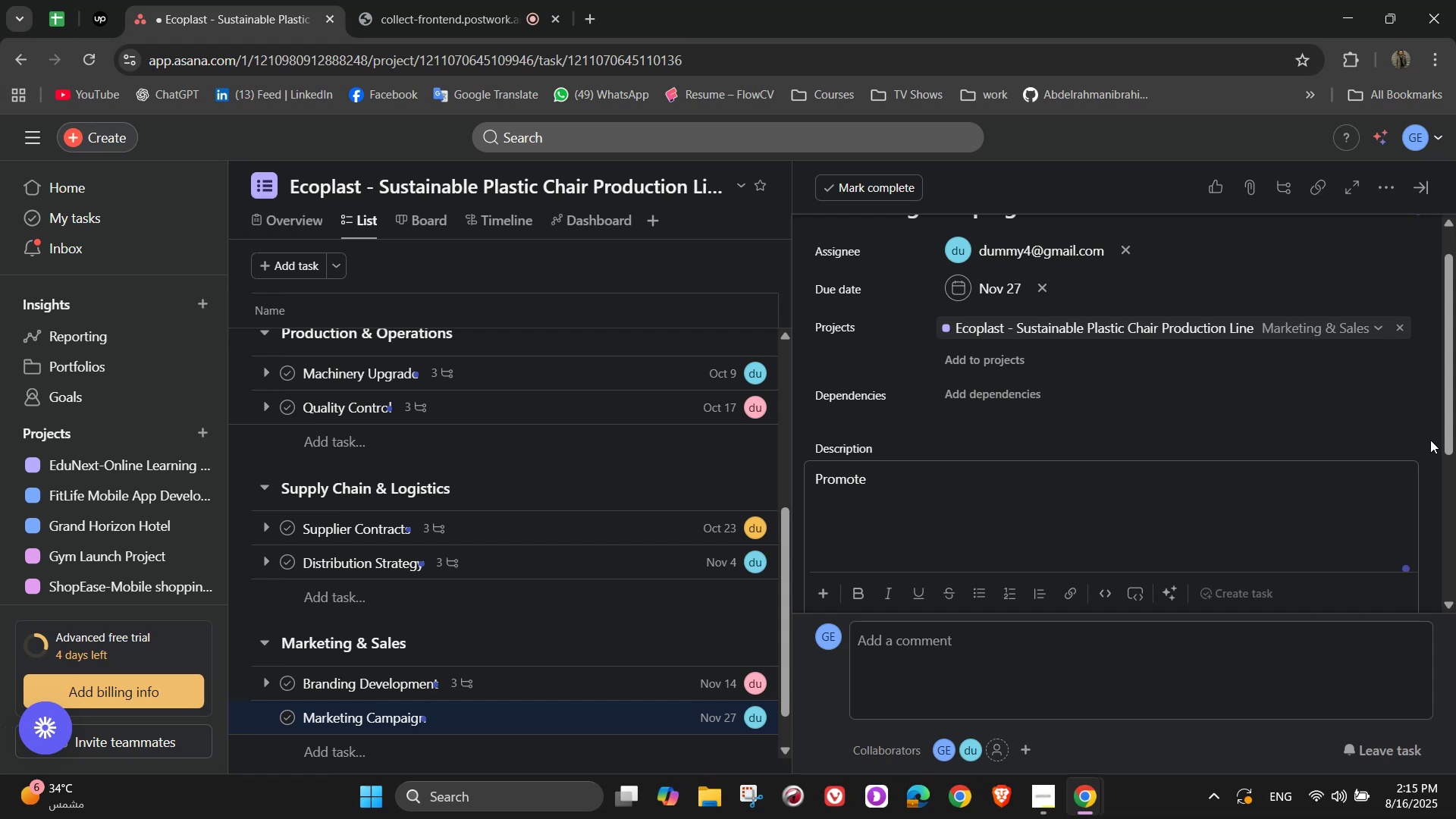 
wait(6.54)
 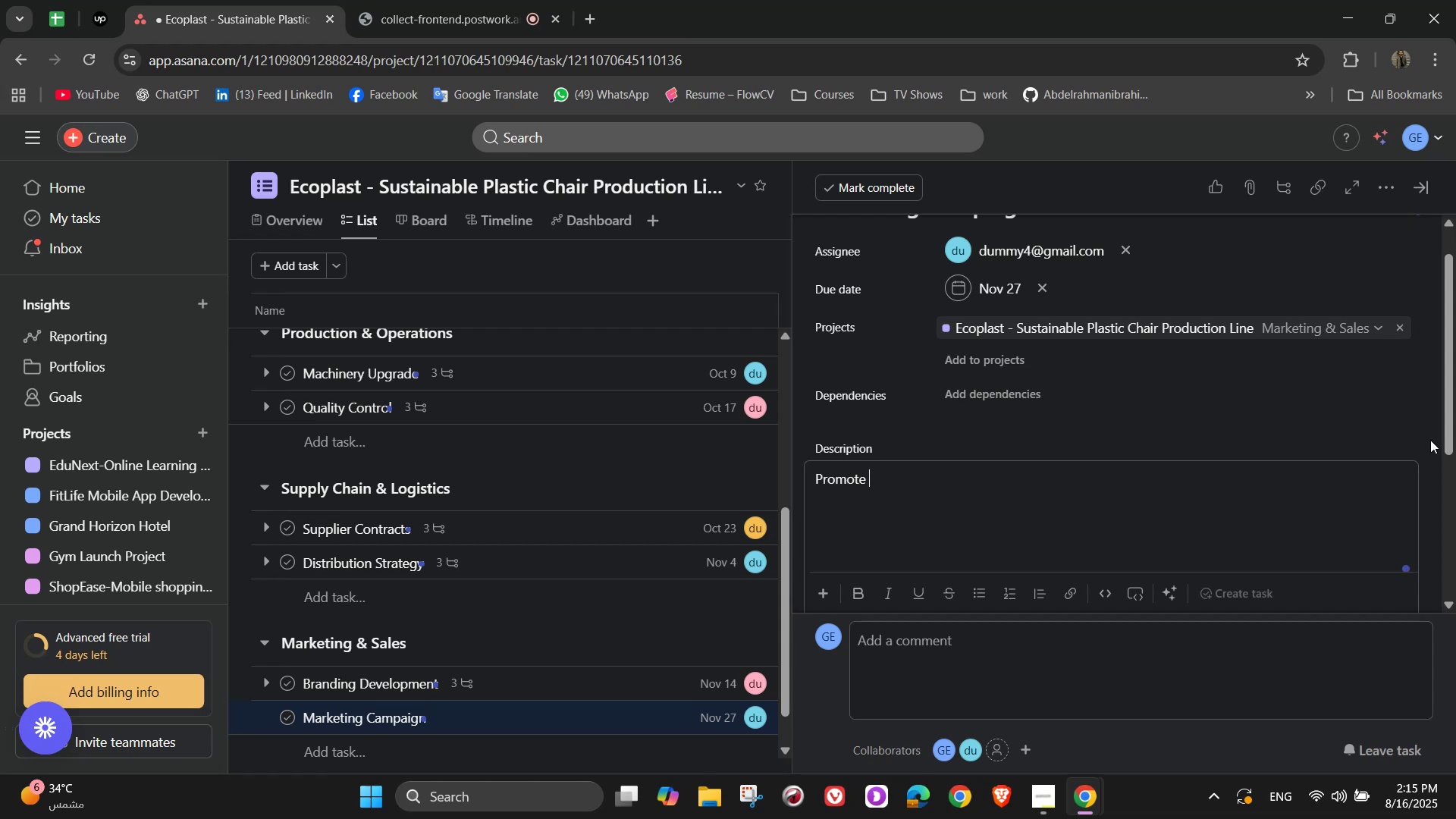 
type( eco-friendly chairs croo)
key(Backspace)
type(ss )
 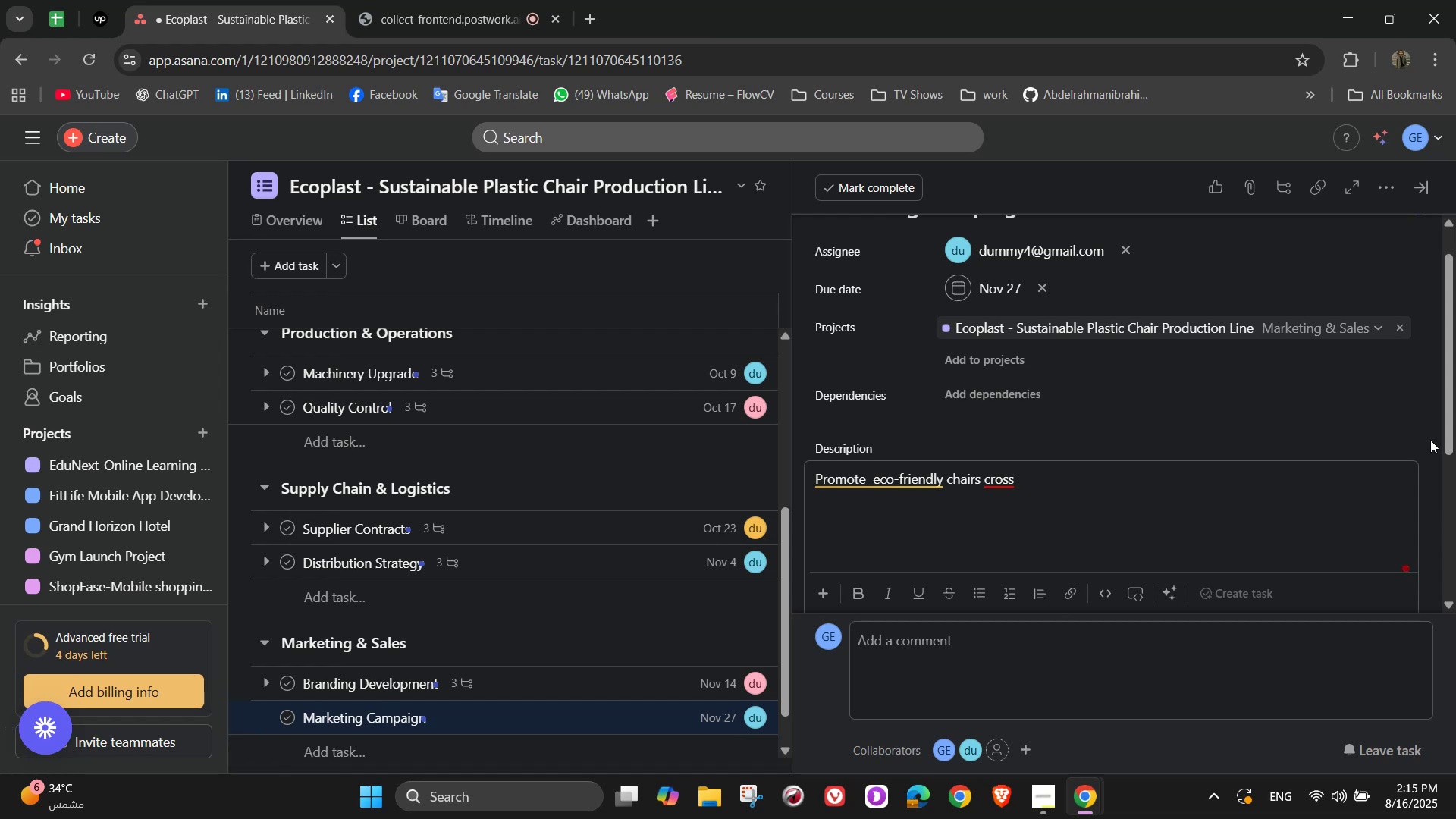 
wait(9.07)
 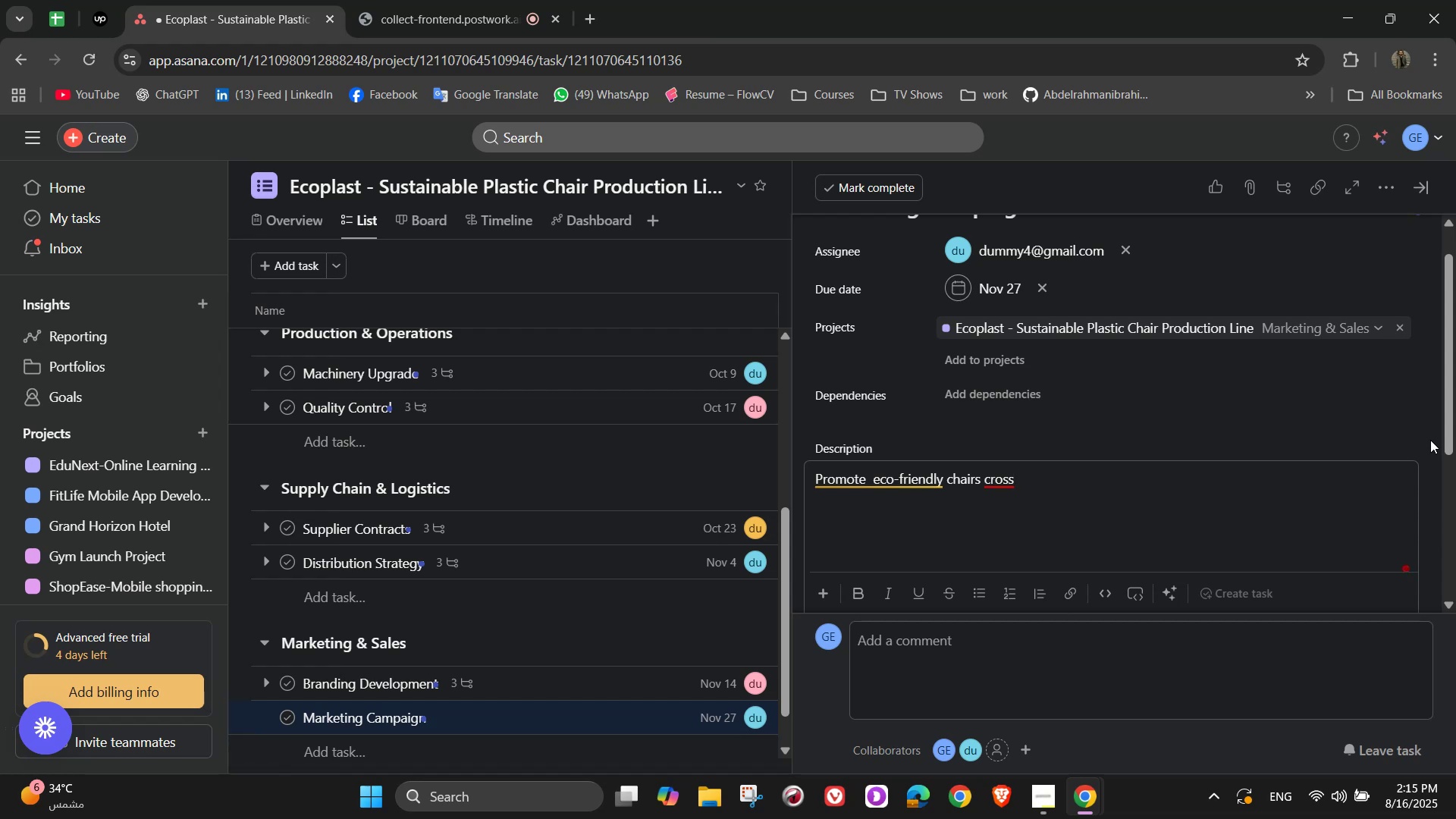 
key(Backspace)
key(Backspace)
key(Backspace)
key(Backspace)
key(Backspace)
key(Backspace)
type(across )
 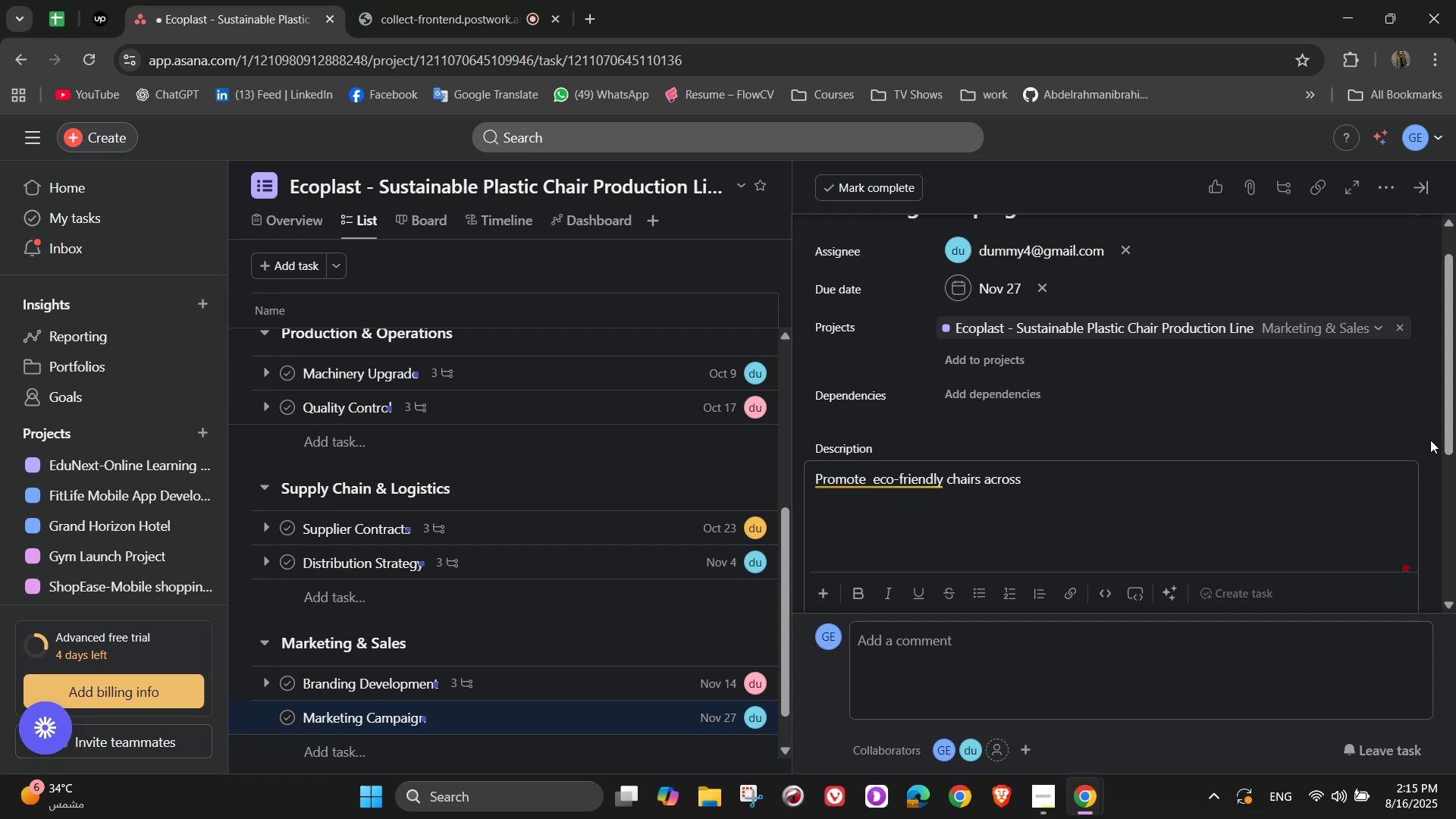 
type(multiple platform)
 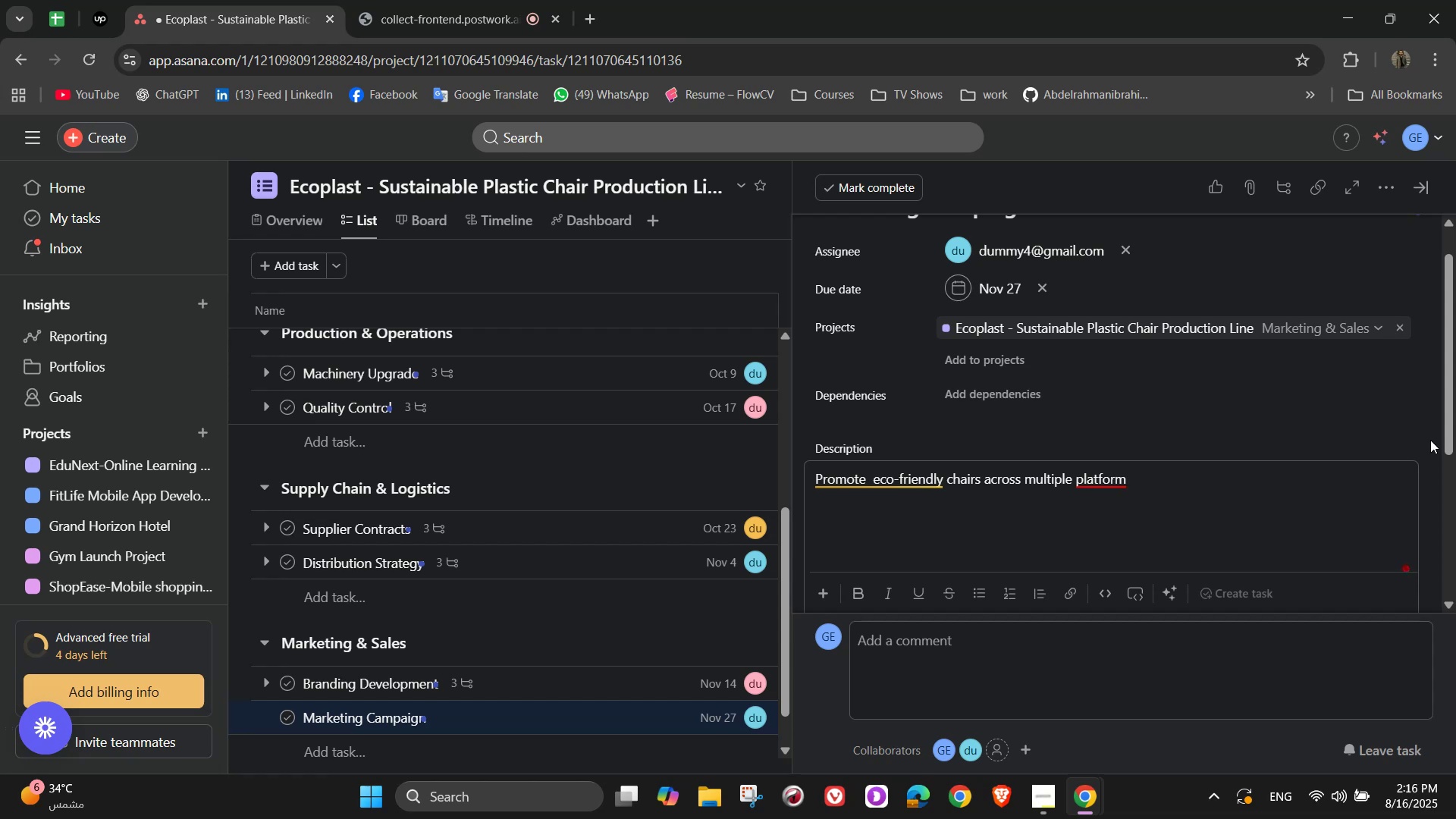 
wait(8.05)
 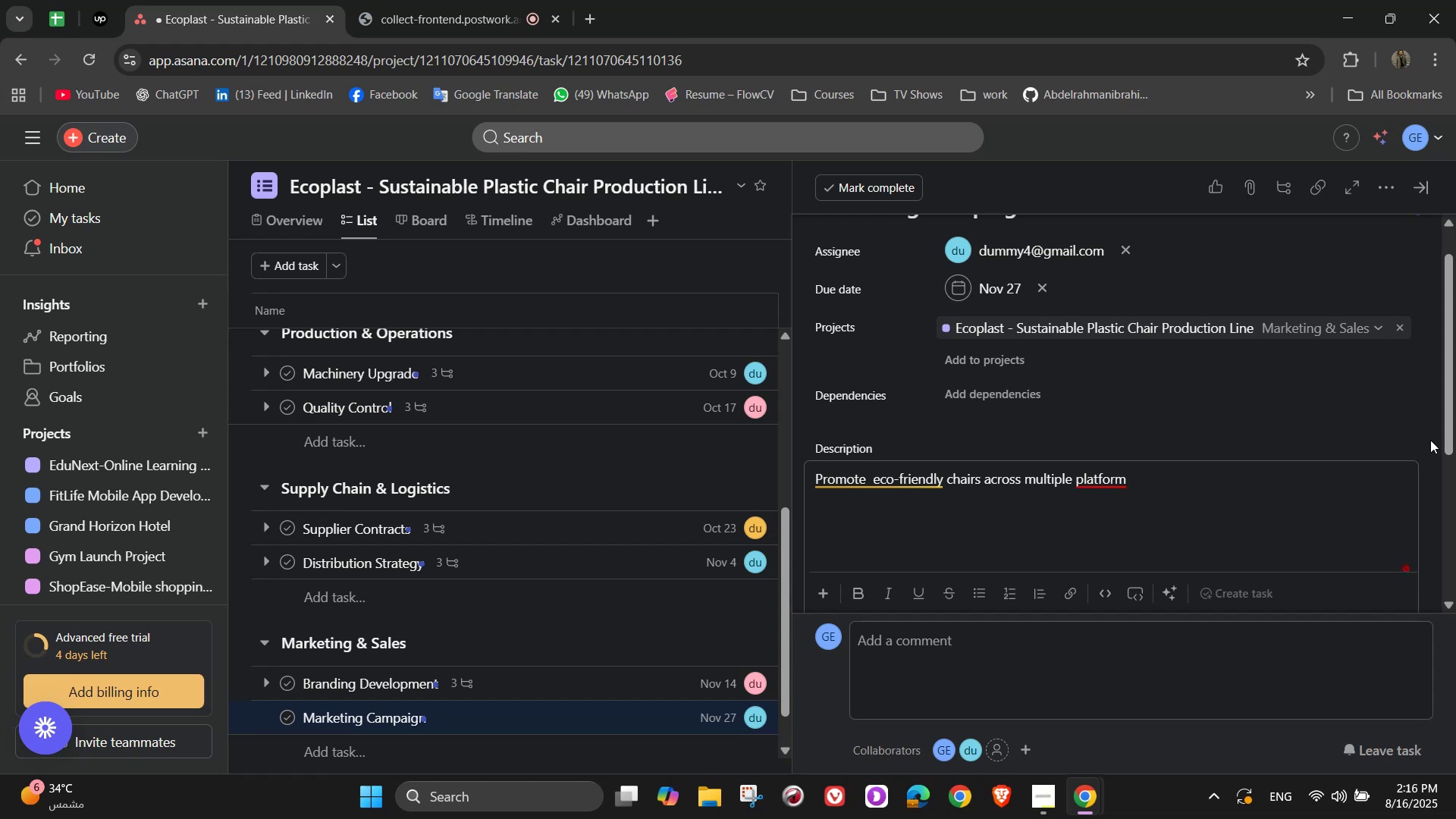 
key(S)
 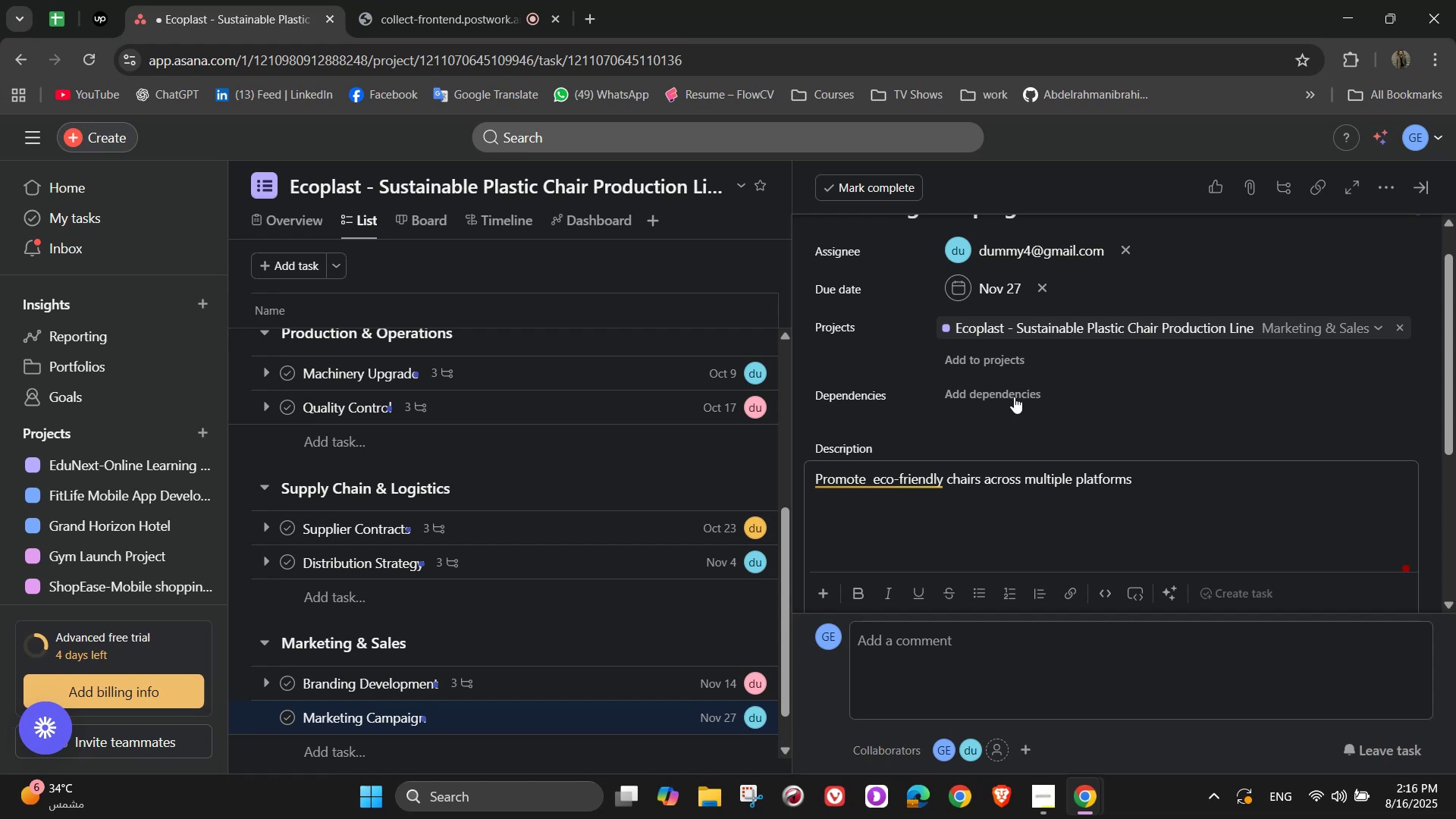 
scroll: coordinate [937, 444], scroll_direction: down, amount: 1.0
 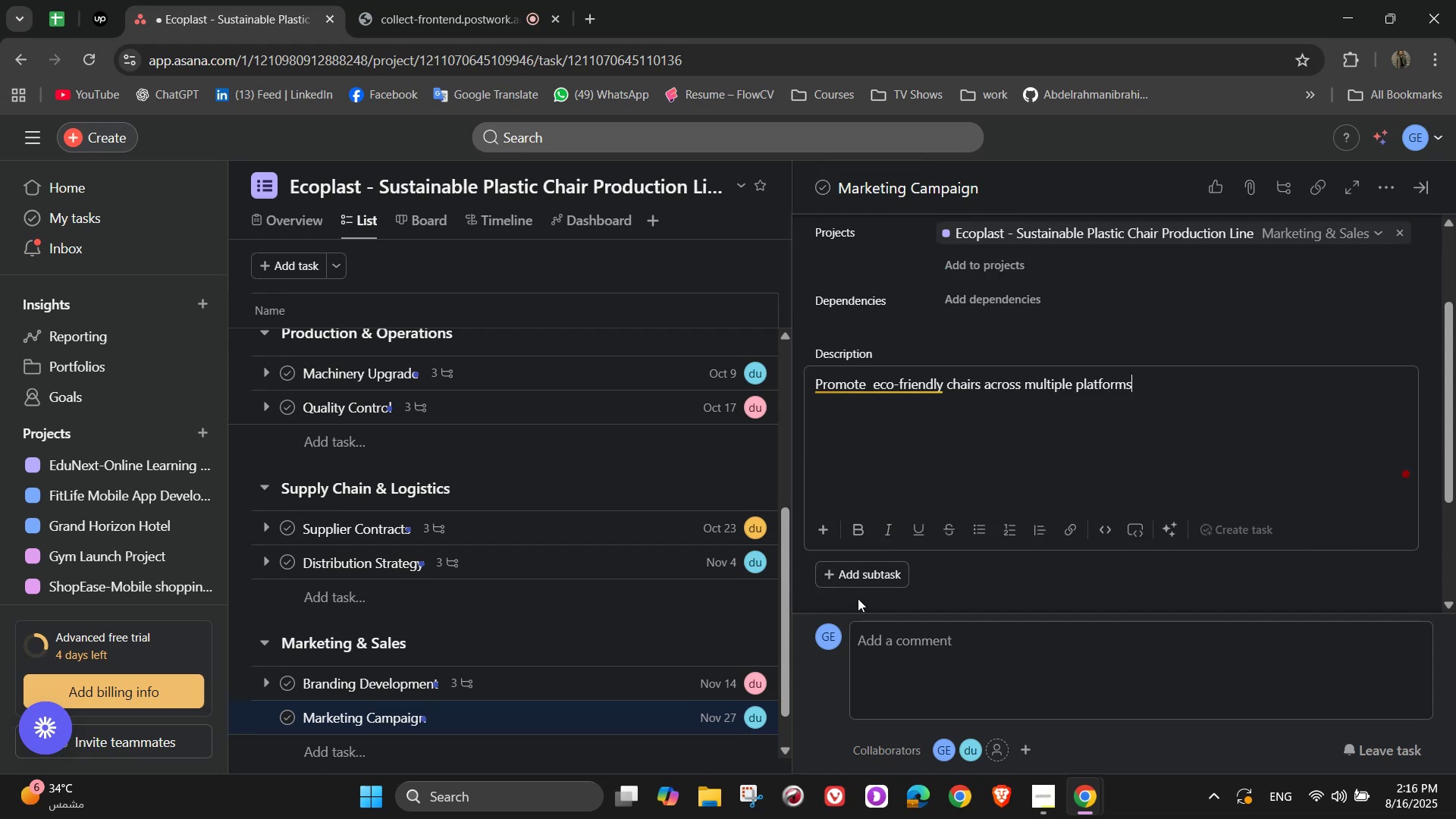 
left_click([856, 579])
 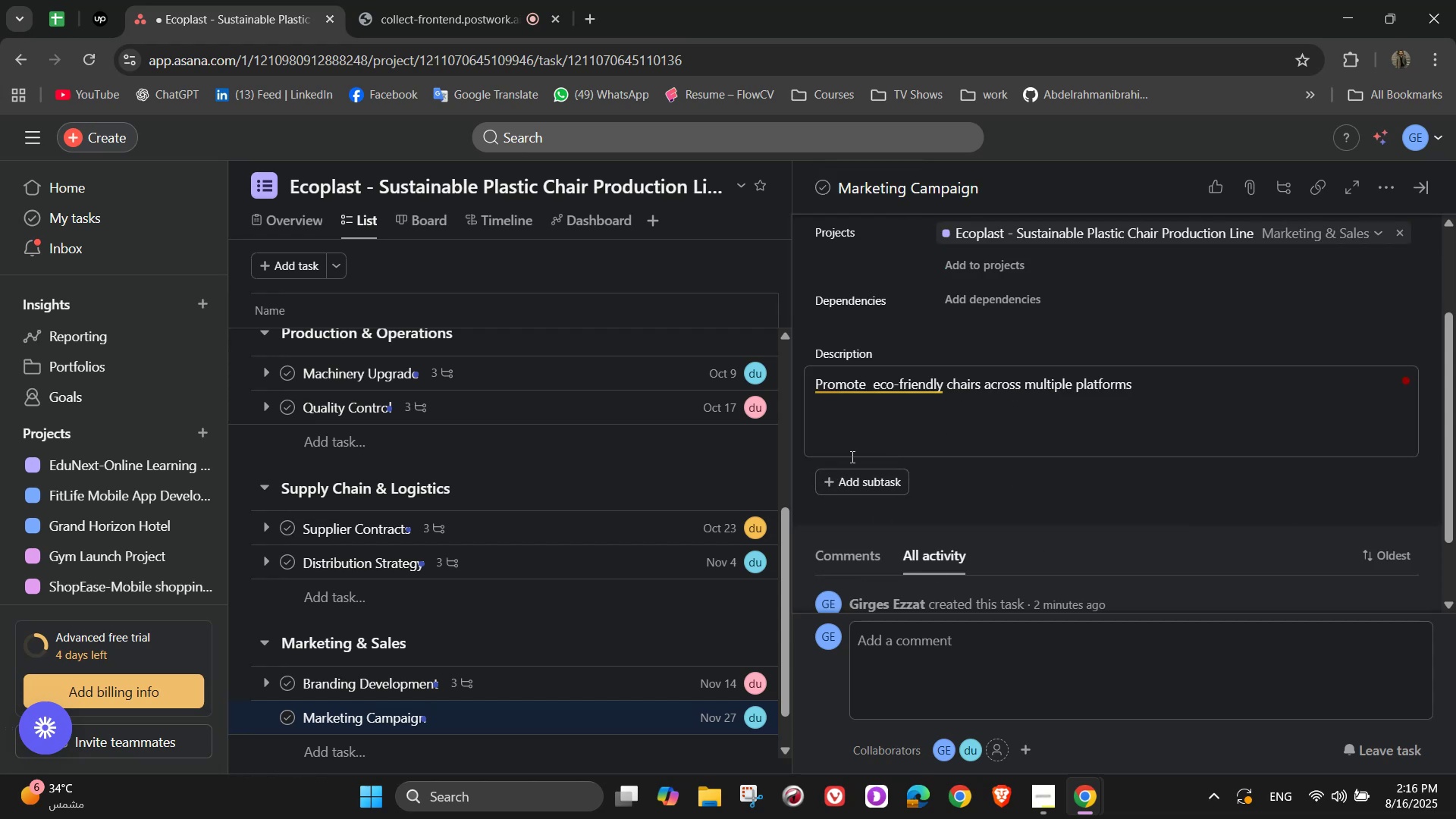 
left_click([864, 488])
 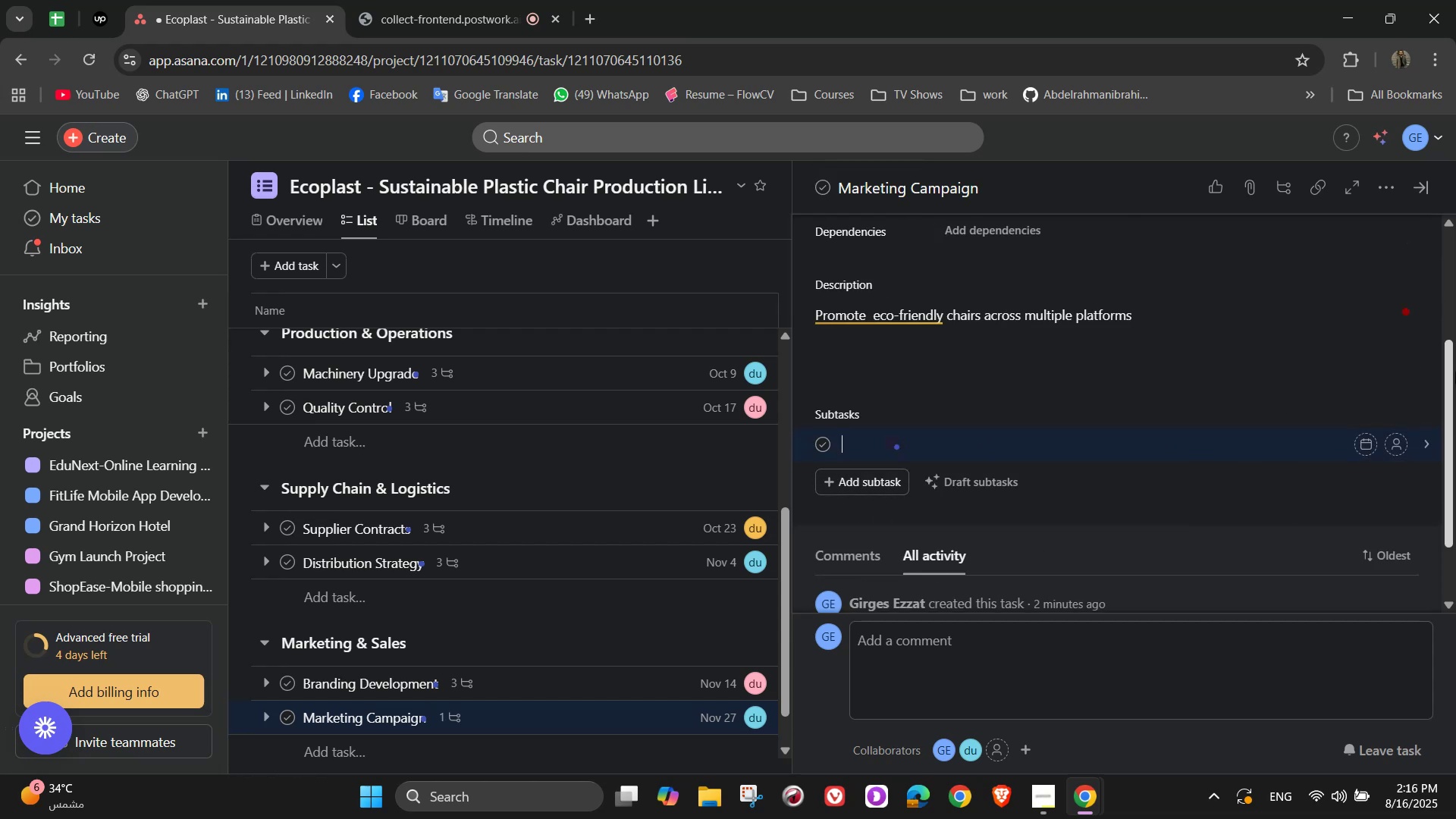 
wait(5.02)
 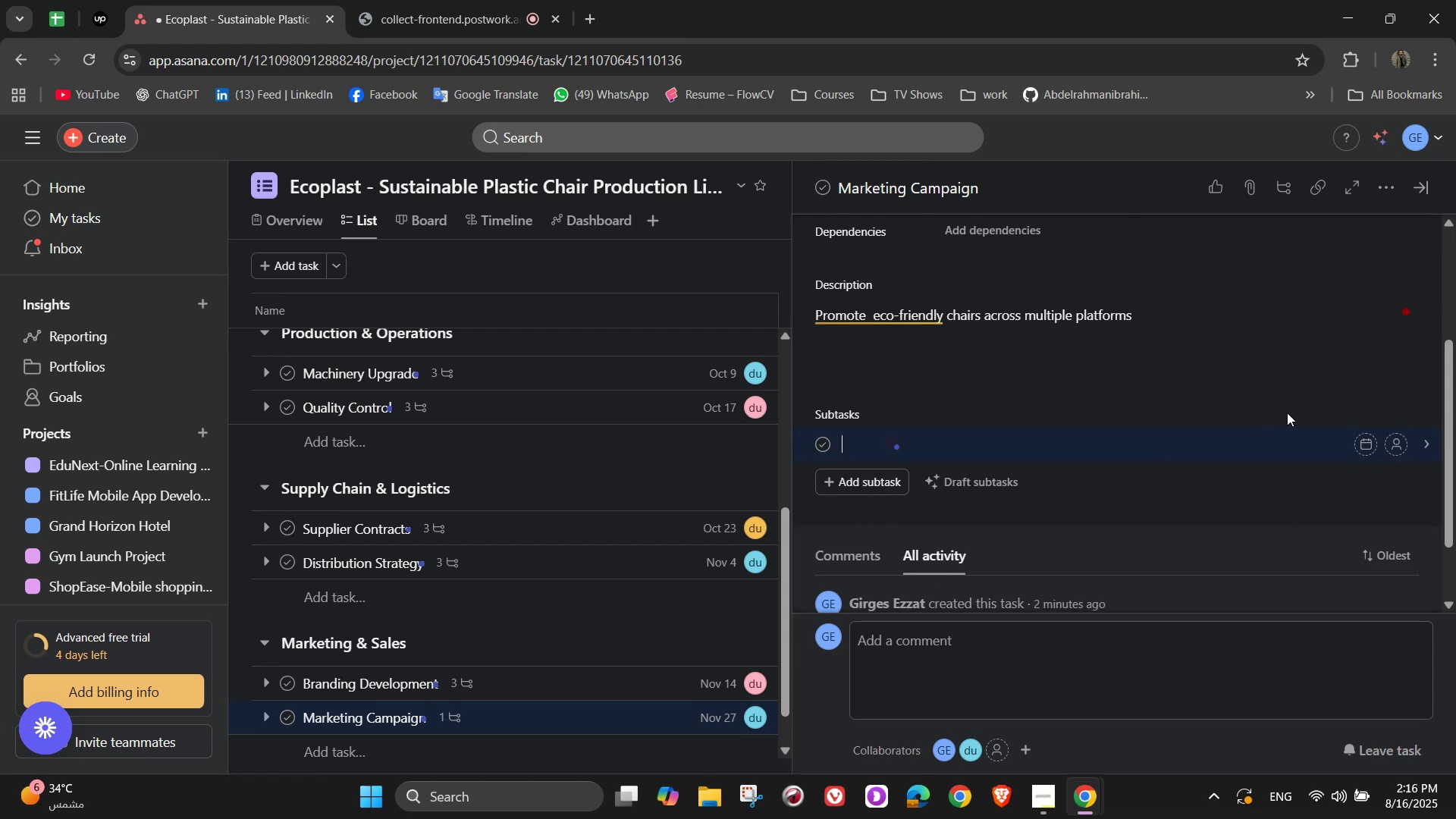 
type(Social )
 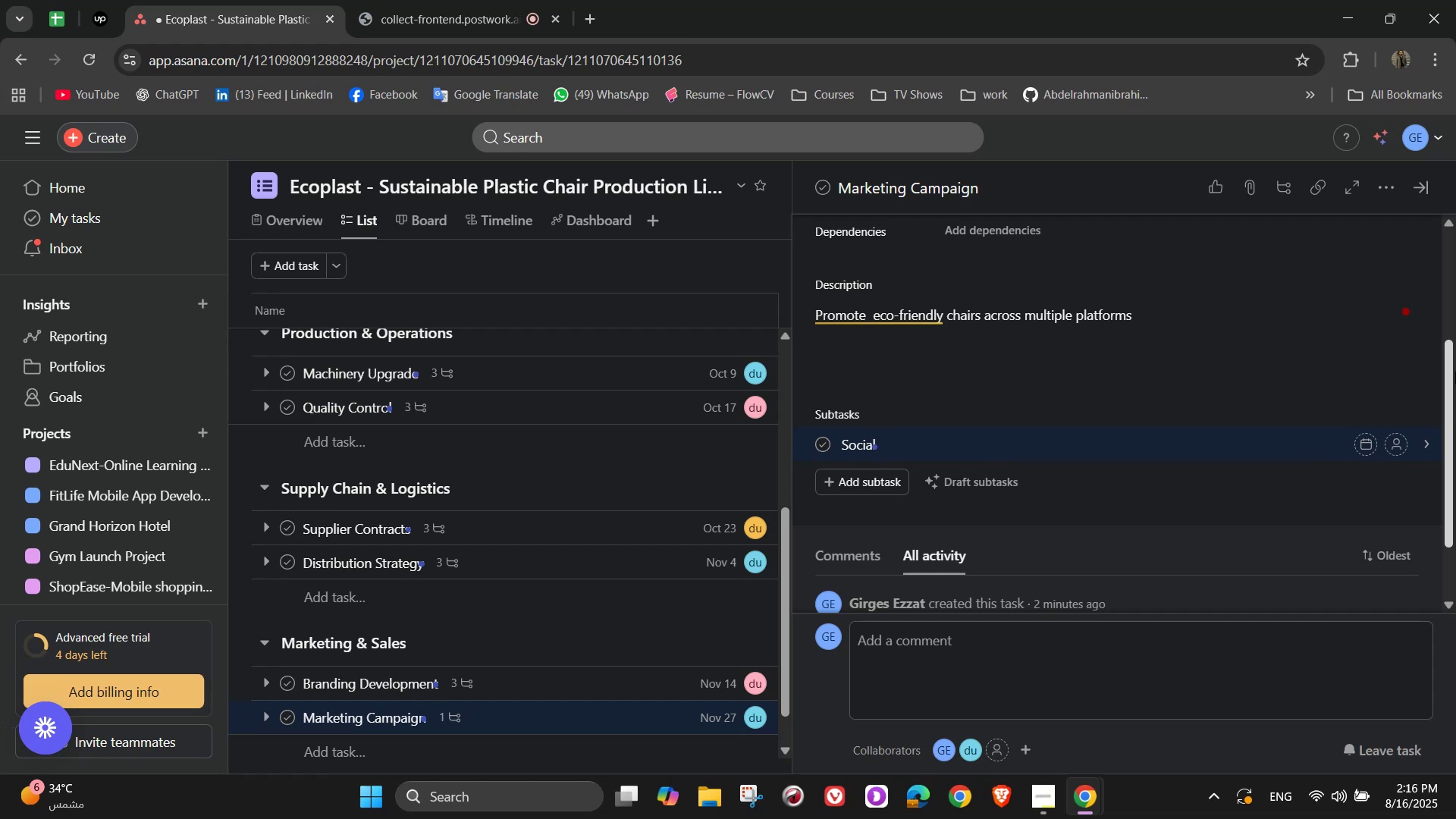 
wait(5.61)
 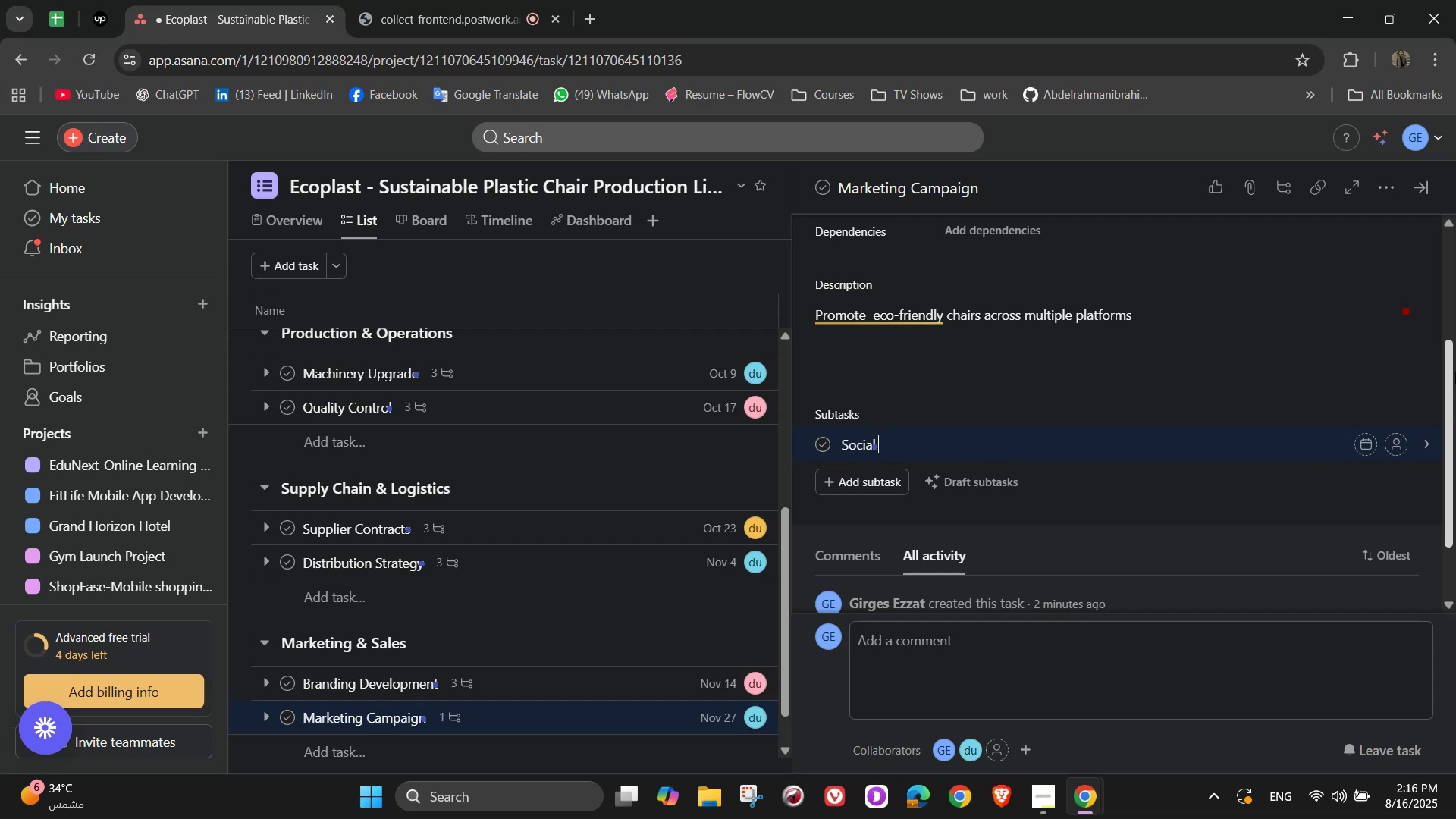 
type( )
key(Backspace)
type(media )
 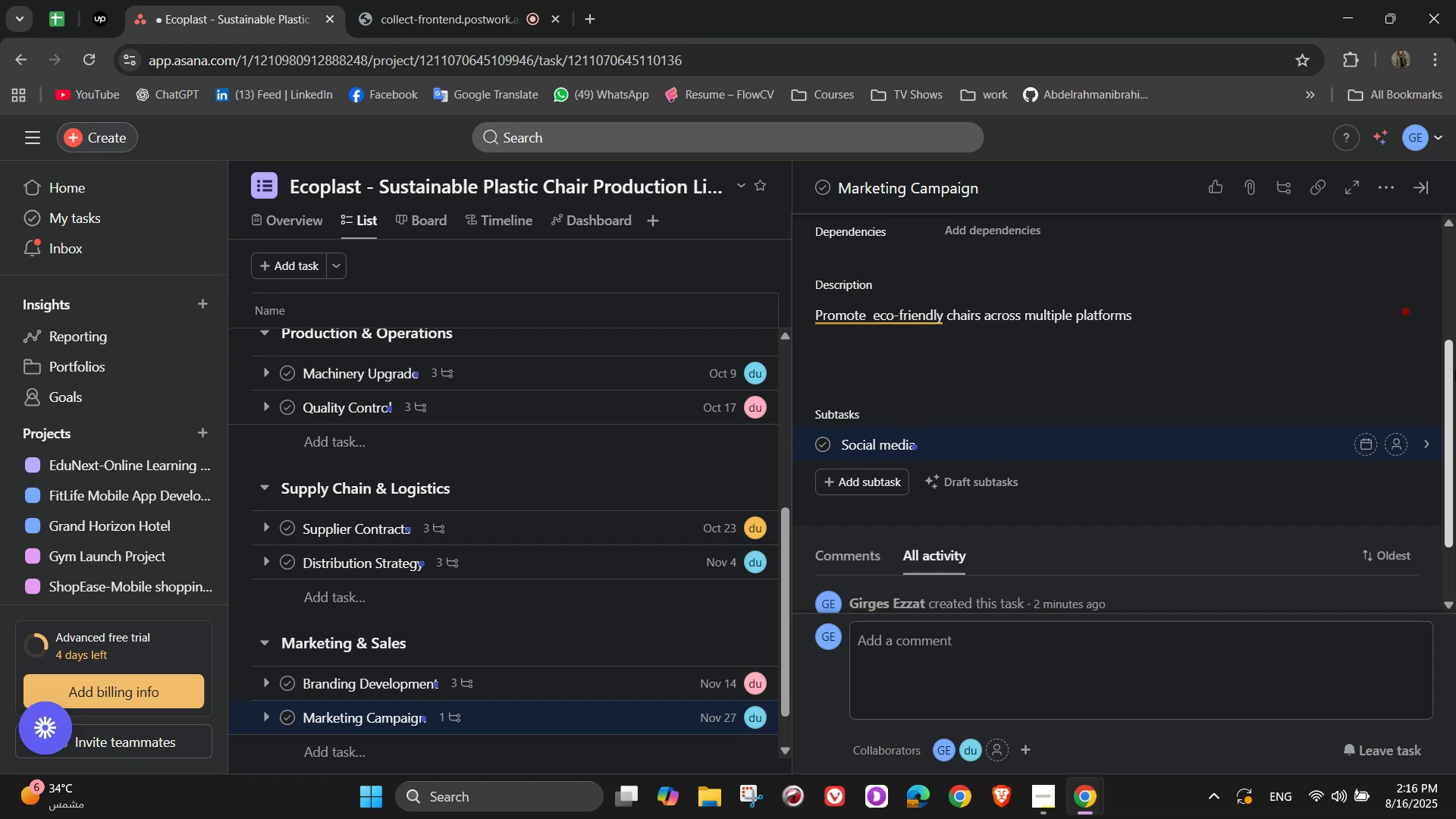 
wait(5.24)
 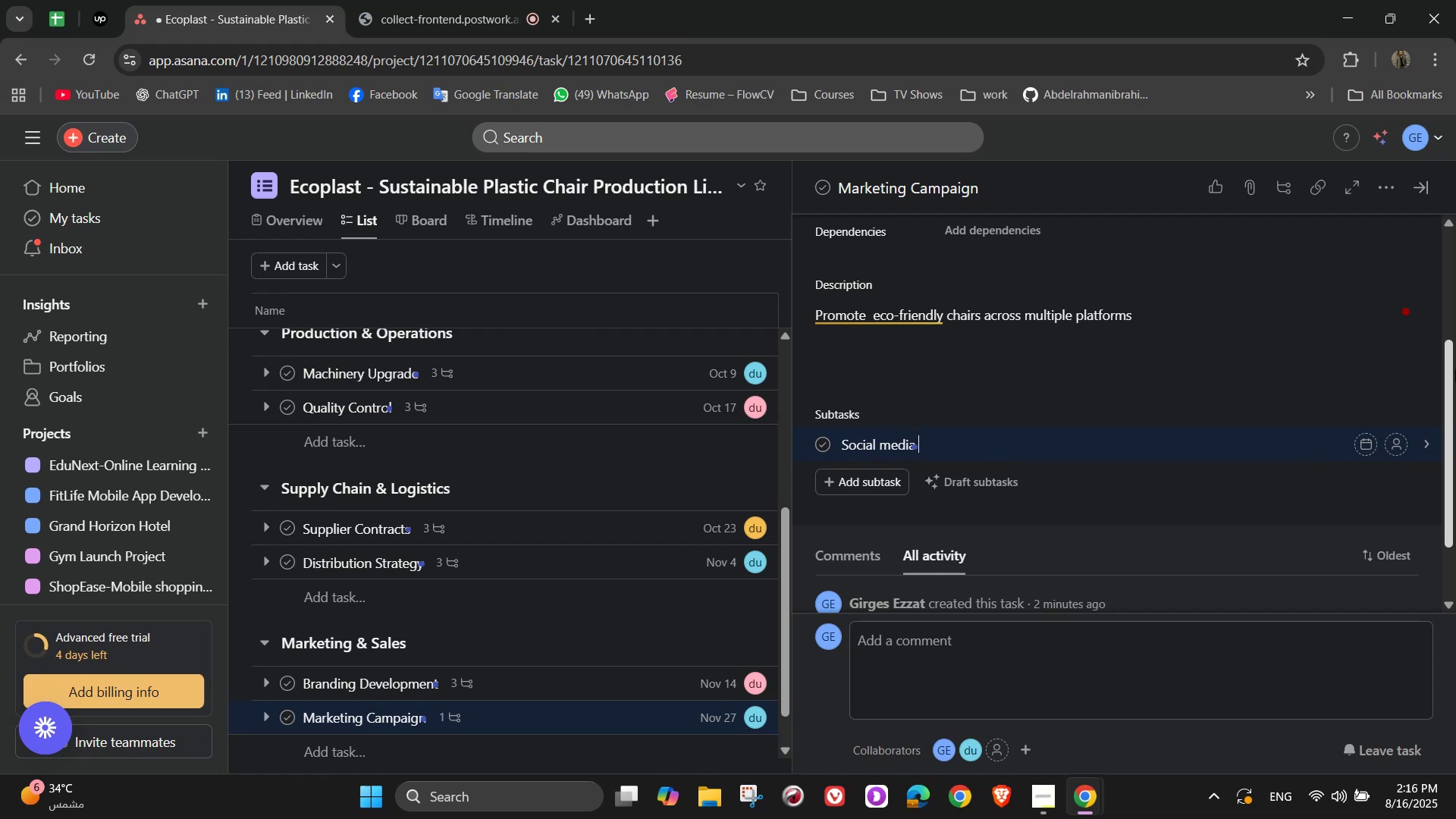 
type(campaigns)
 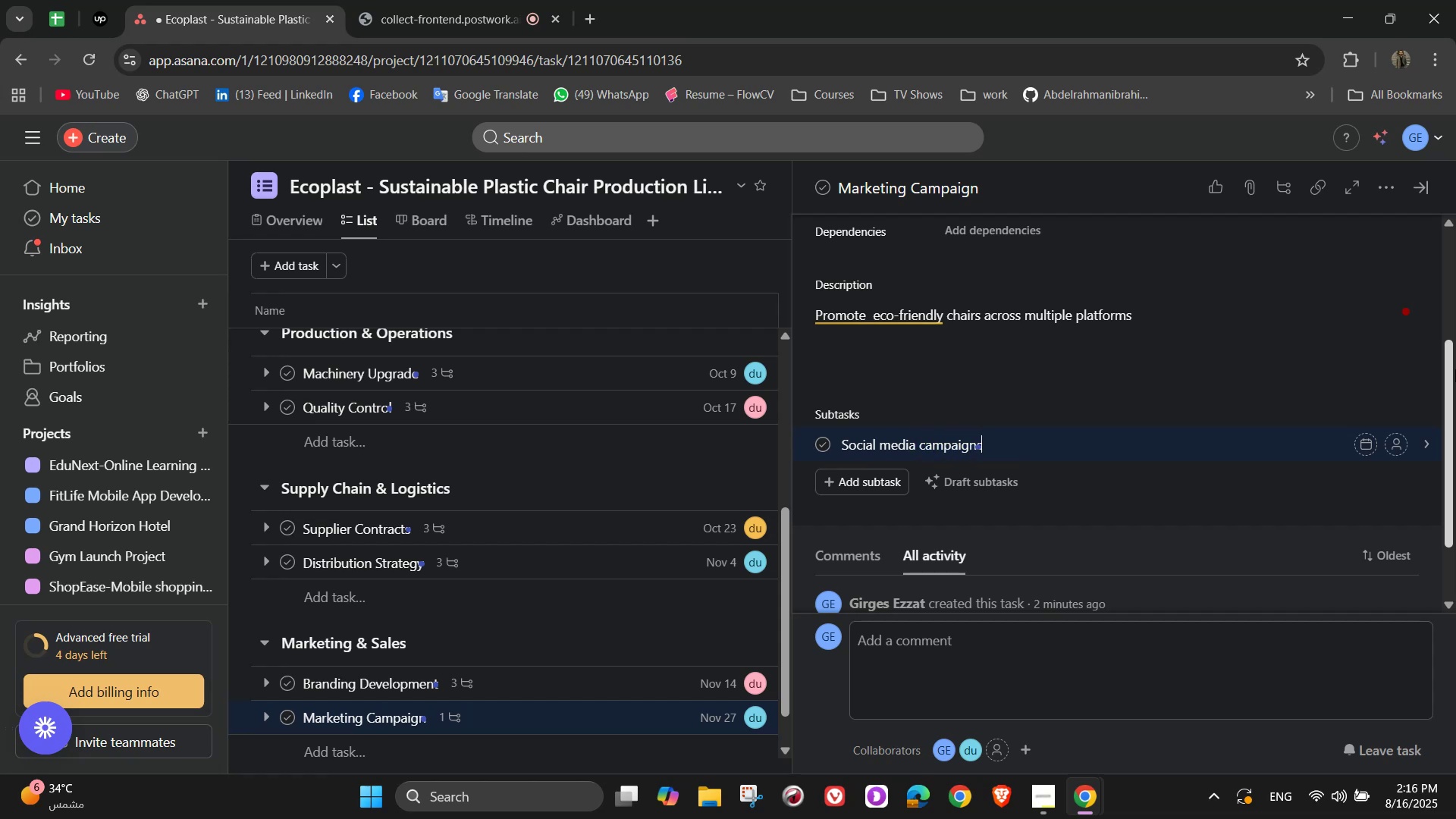 
key(Enter)
 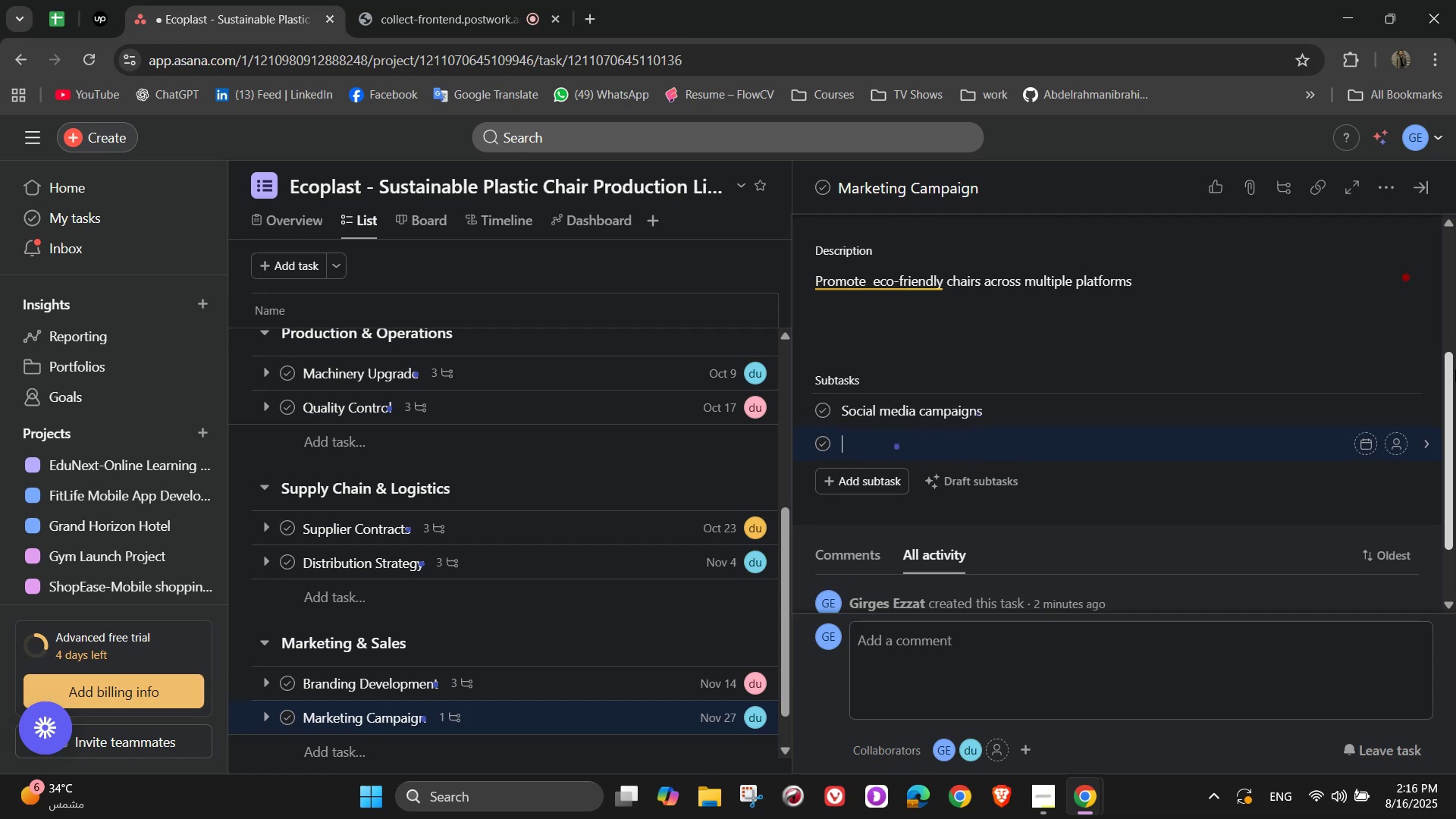 
type(Tran)
key(Backspace)
type(e)
key(Backspace)
type(de show participation)
 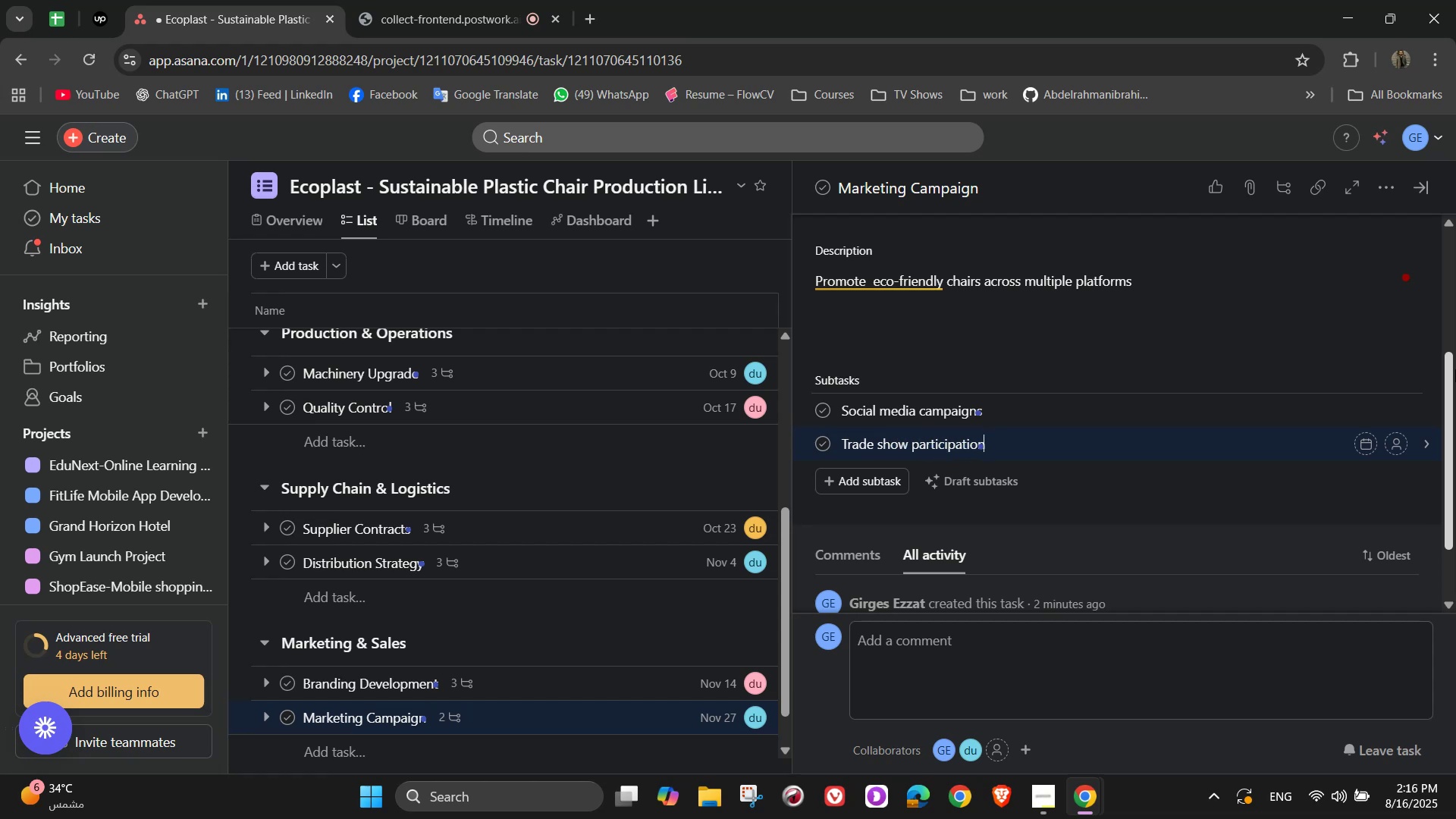 
key(Enter)
 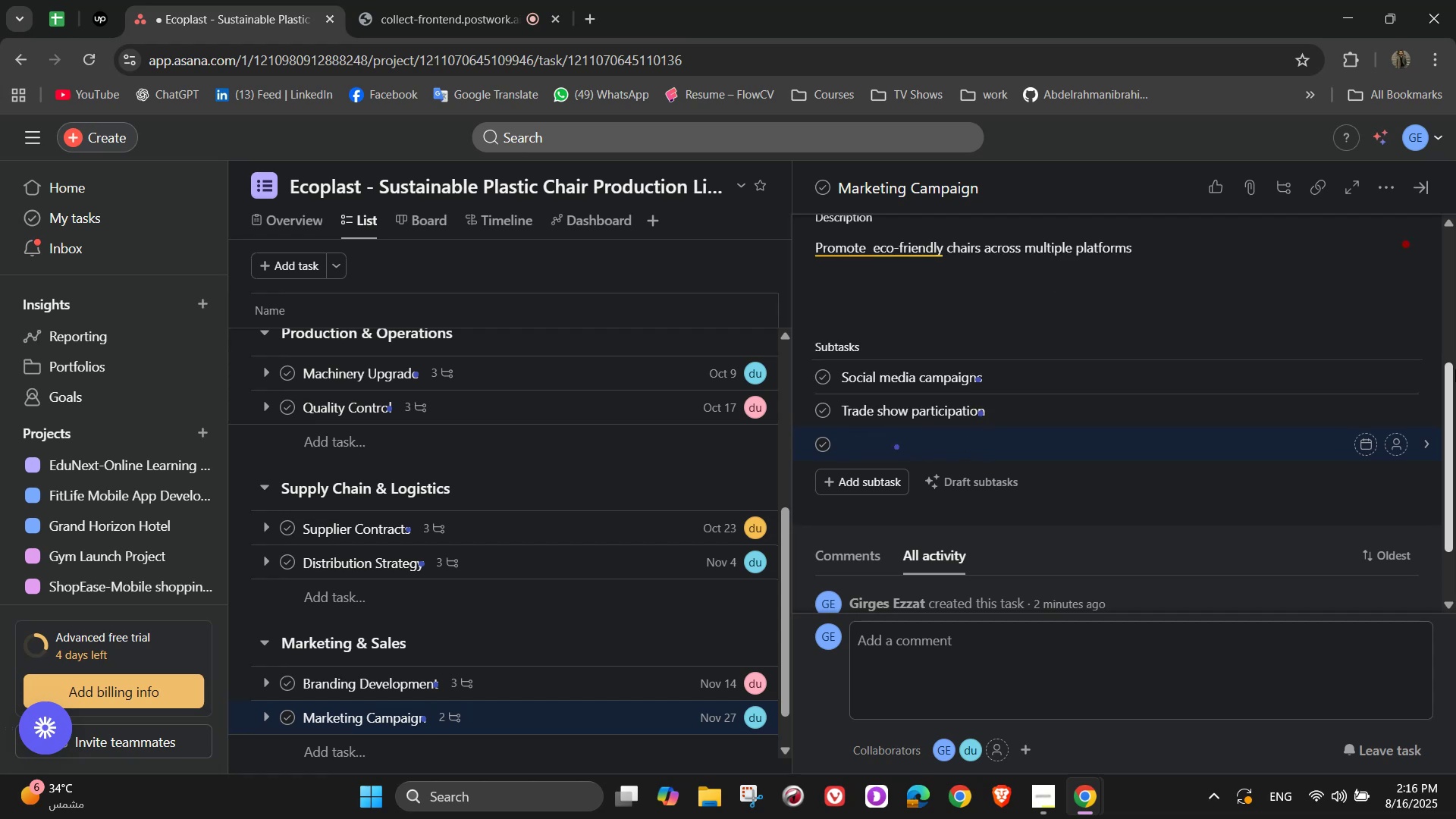 
type(Distributor promotions)
 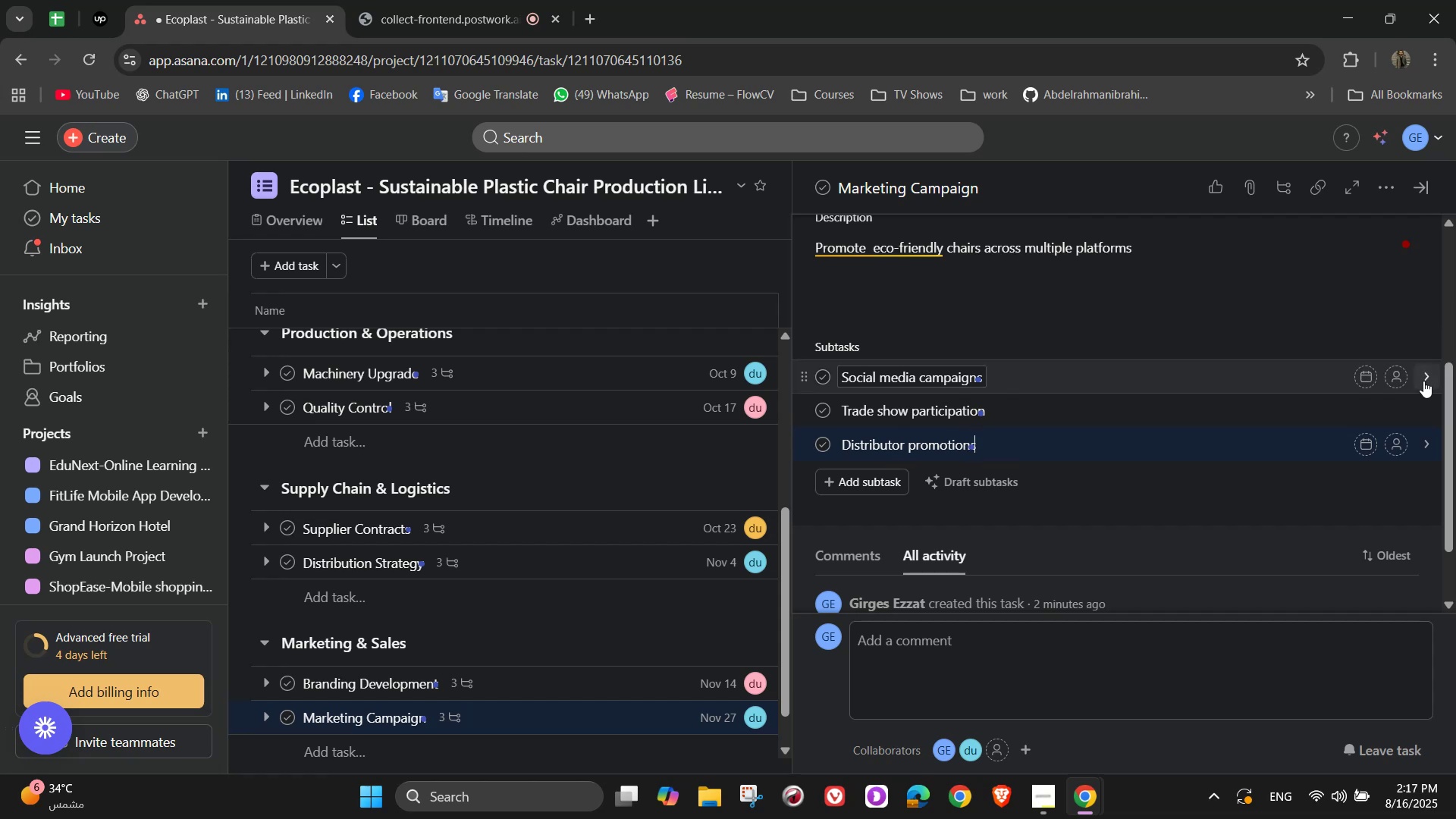 
left_click([1392, 379])
 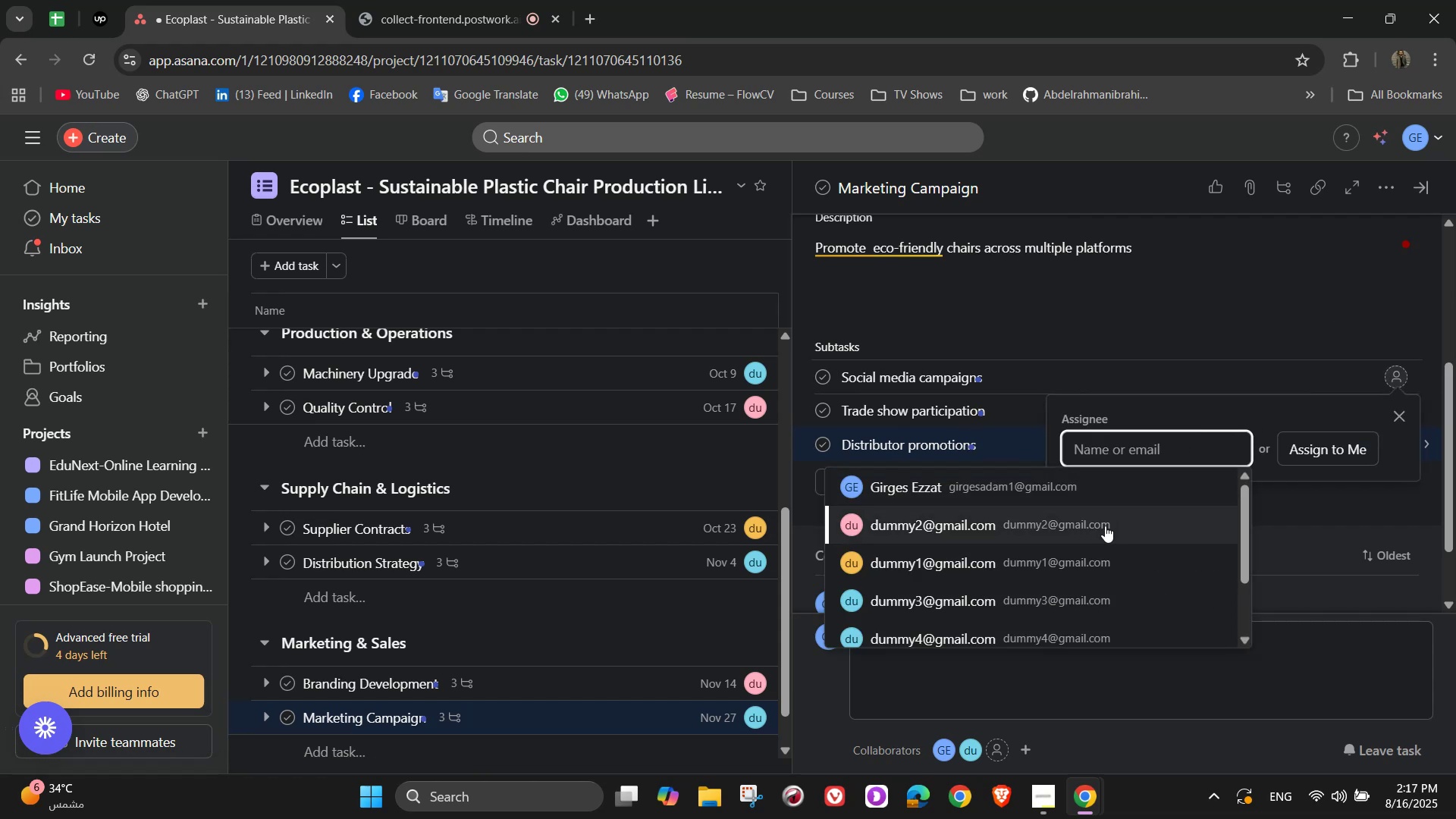 
left_click([1075, 569])
 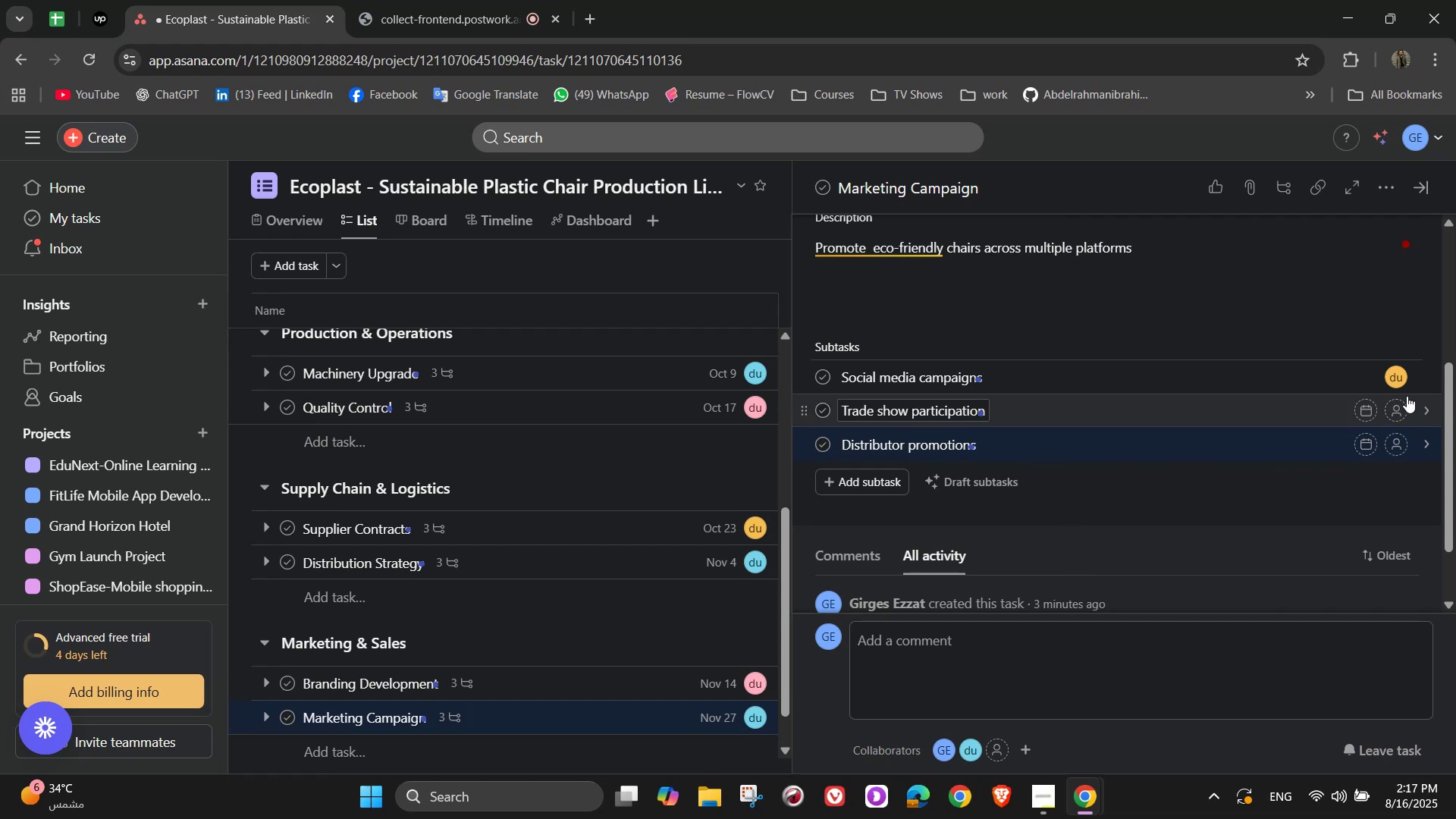 
left_click([1395, 413])
 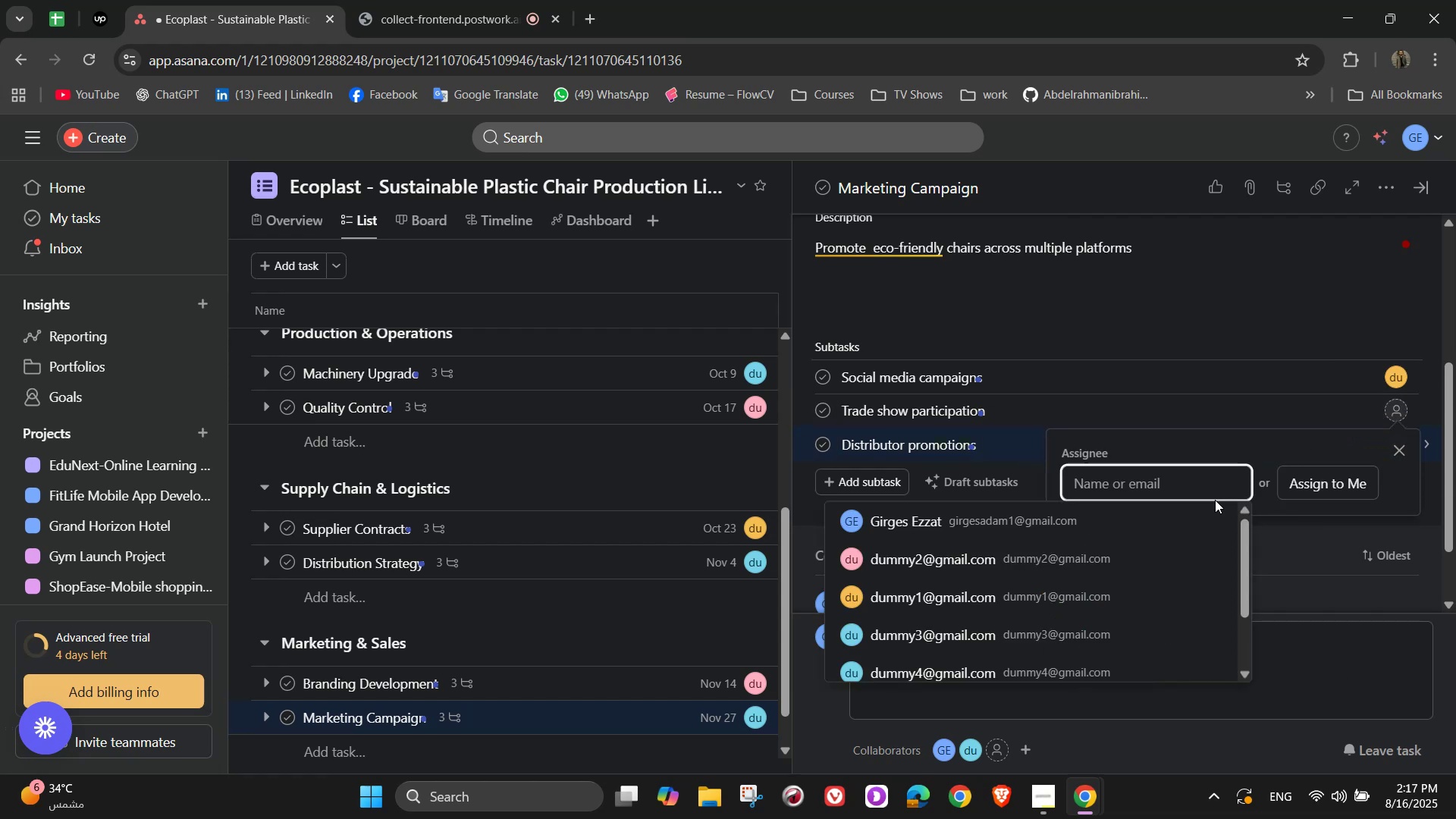 
wait(5.18)
 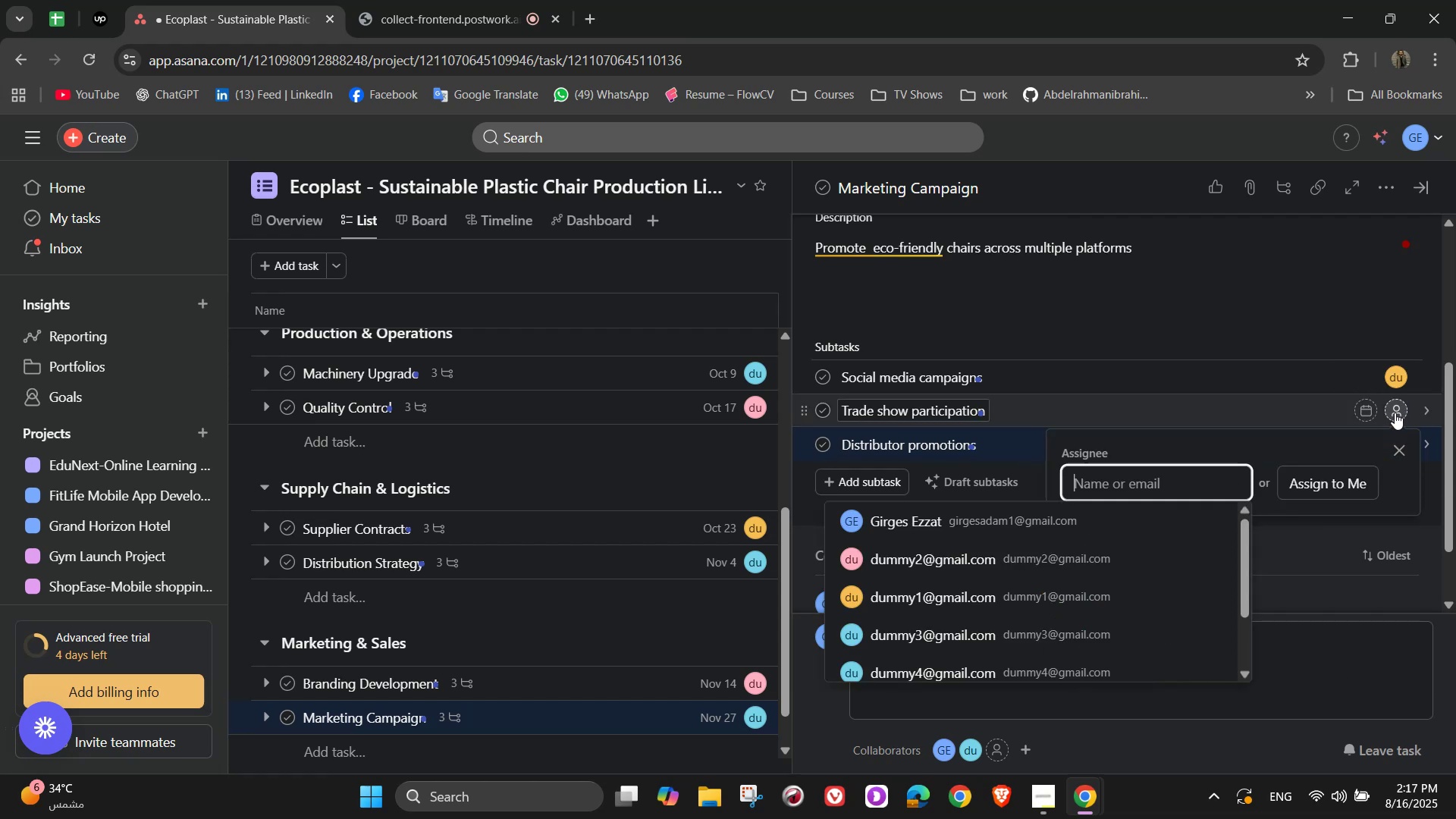 
left_click([1100, 518])
 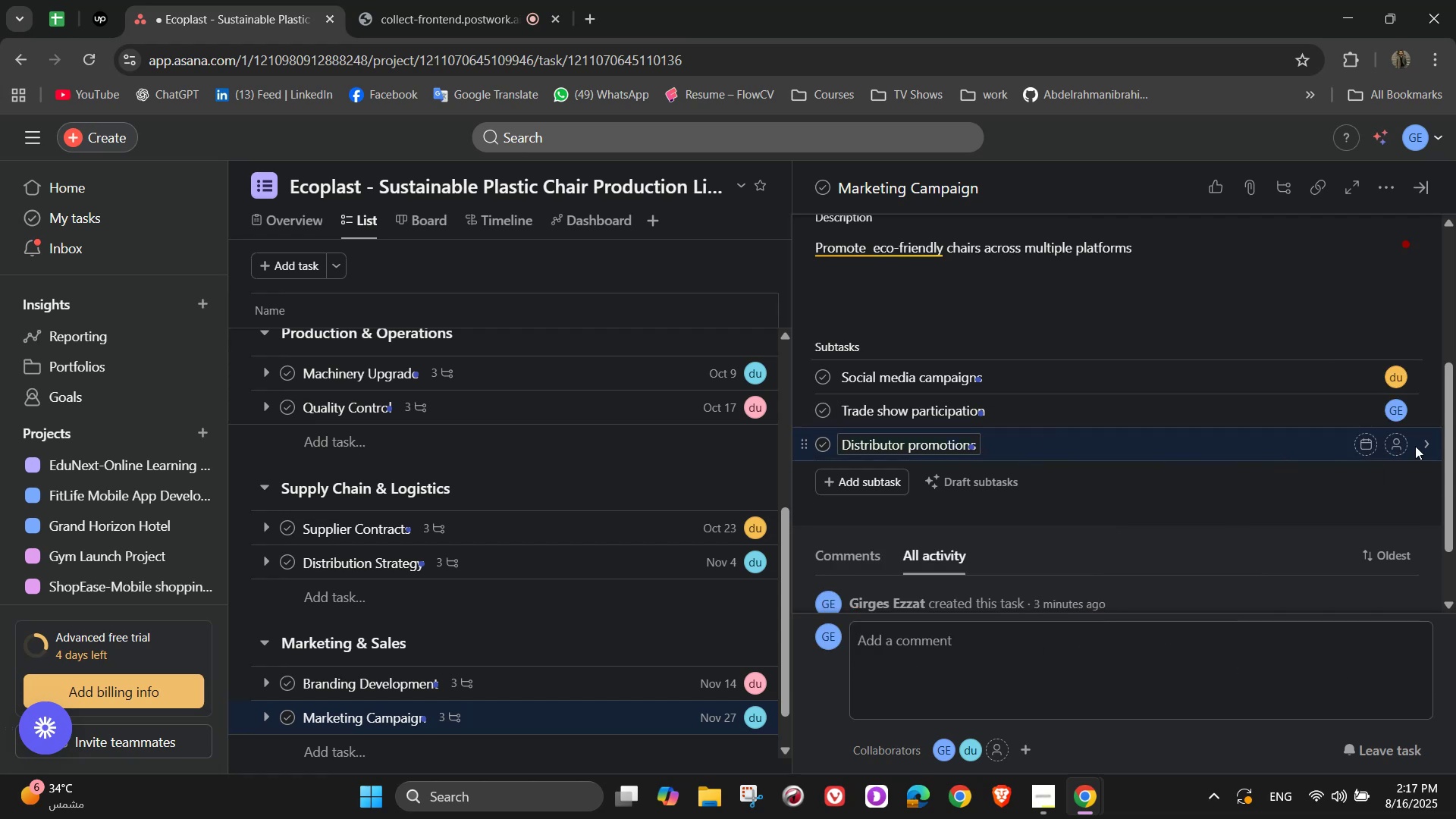 
left_click([1397, 453])
 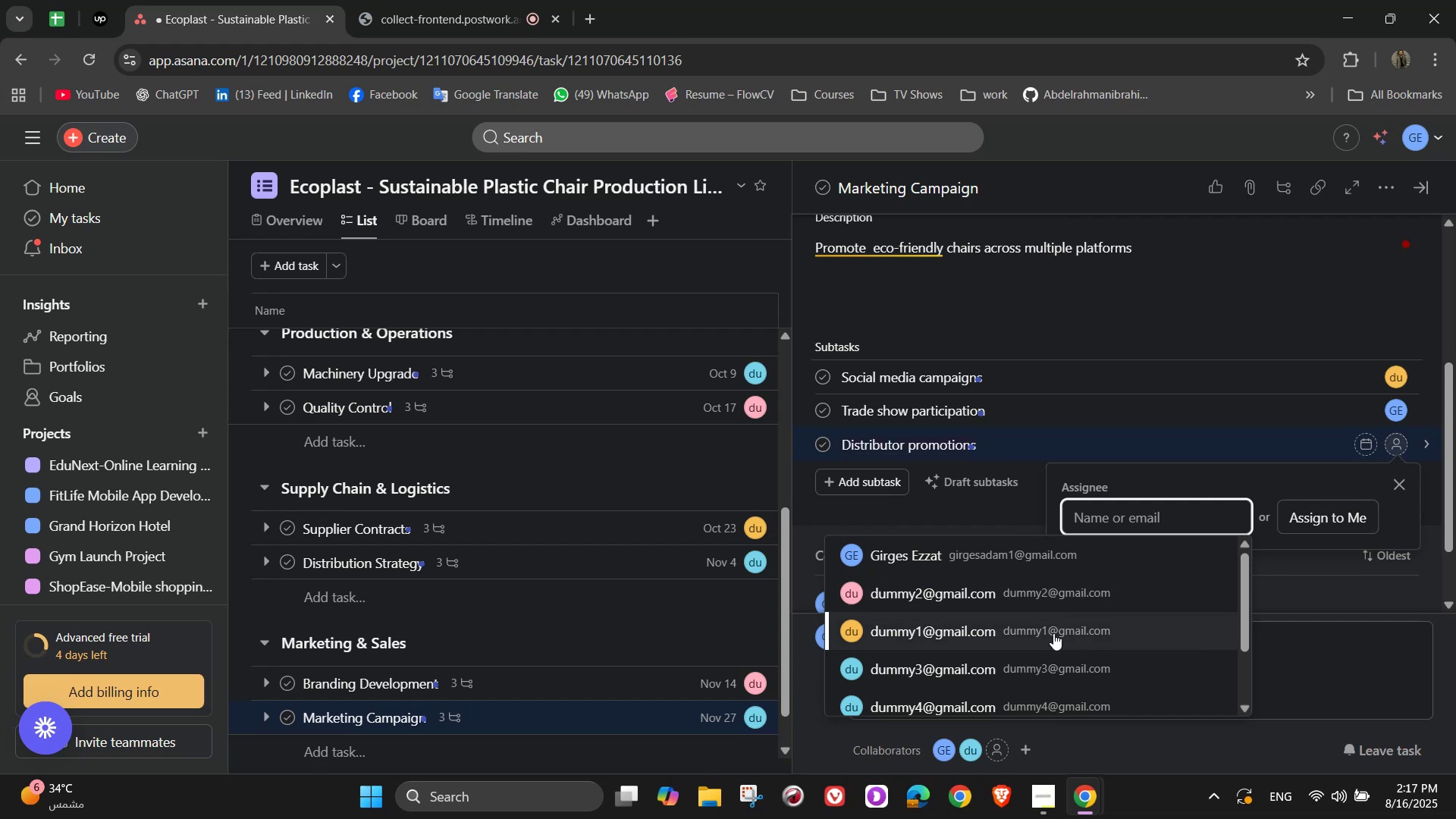 
left_click([1020, 664])
 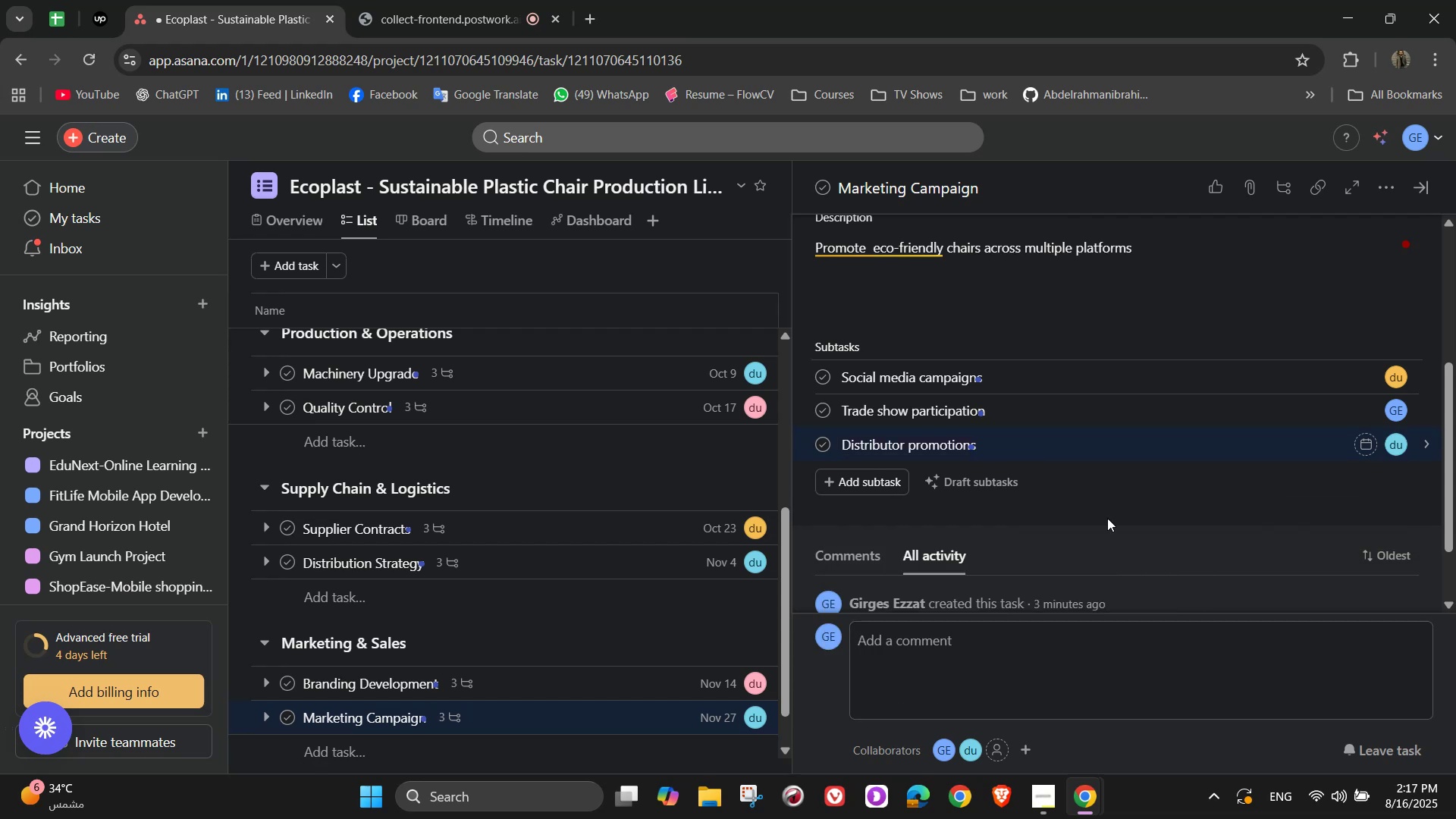 
scroll: coordinate [1206, 400], scroll_direction: up, amount: 6.0
 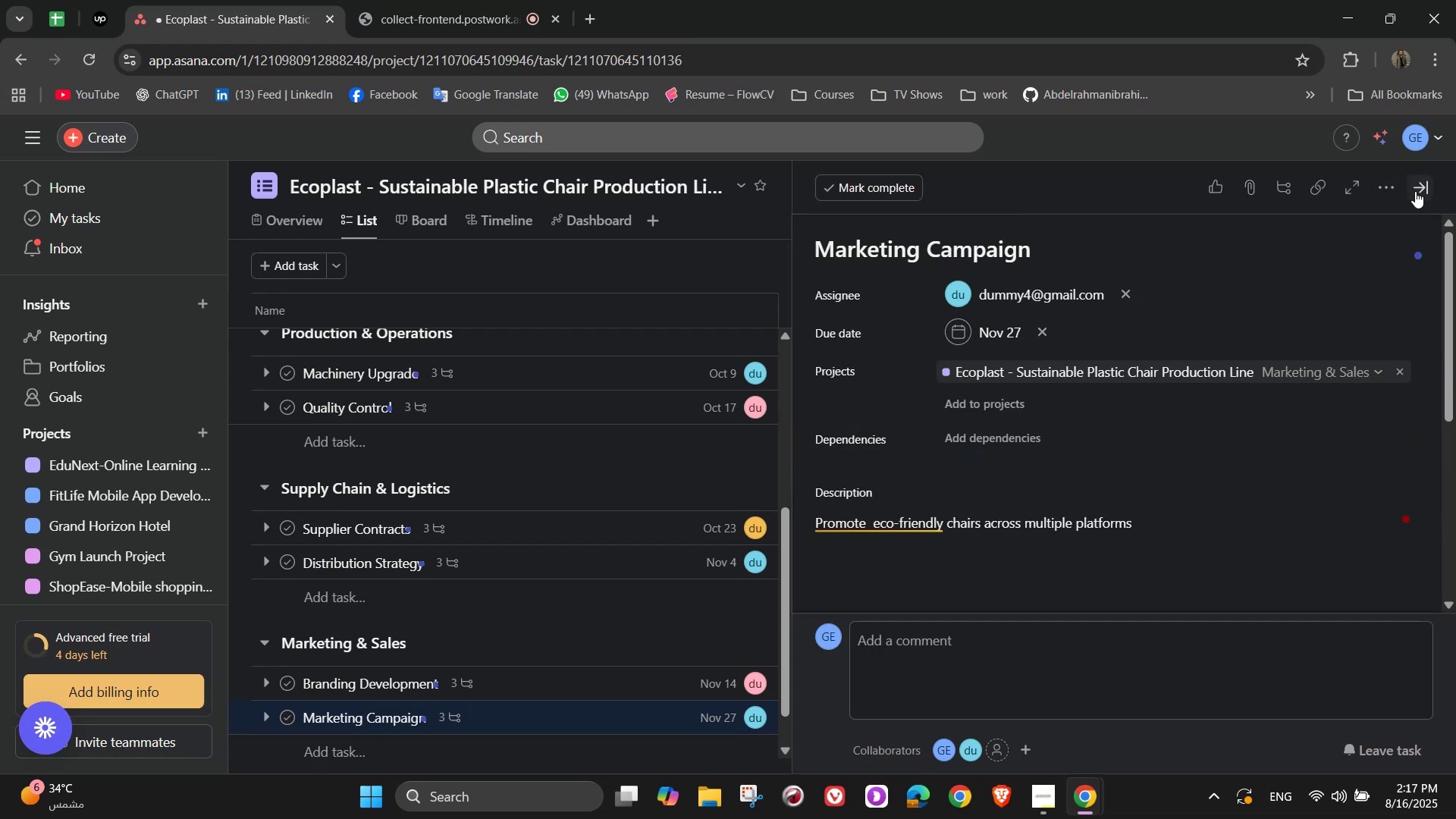 
left_click([1422, 192])
 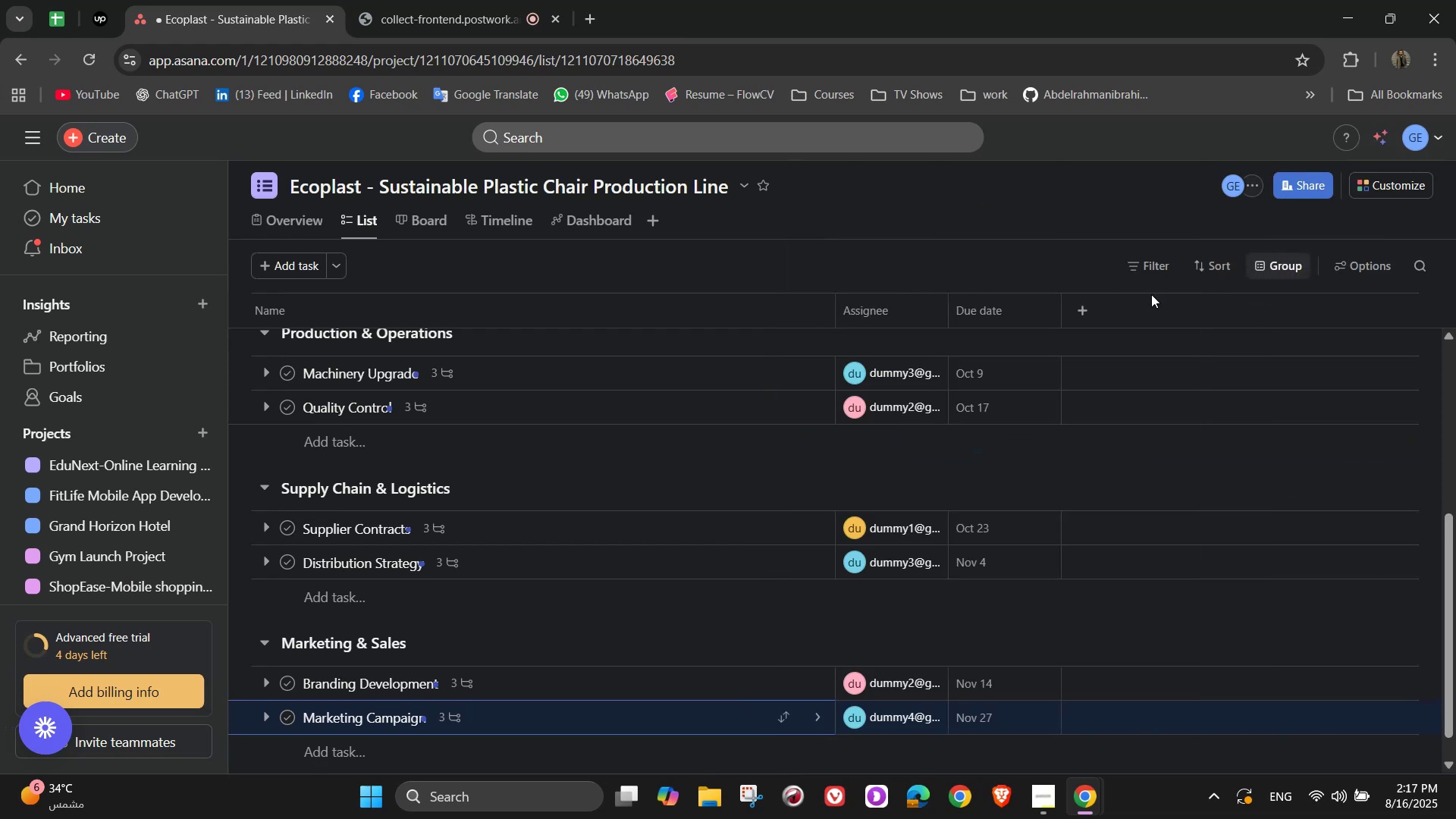 
scroll: coordinate [636, 495], scroll_direction: down, amount: 2.0
 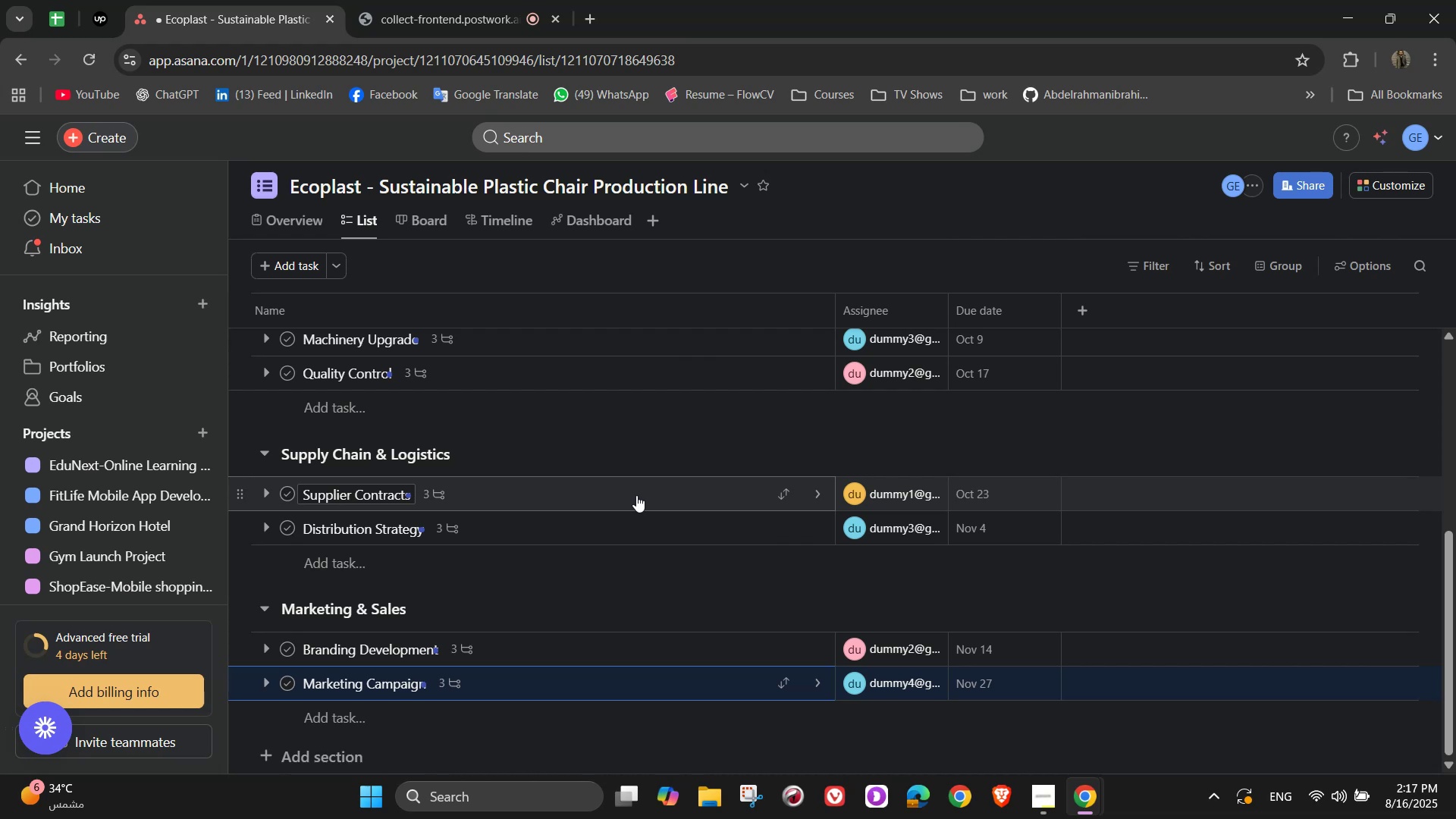 
wait(10.02)
 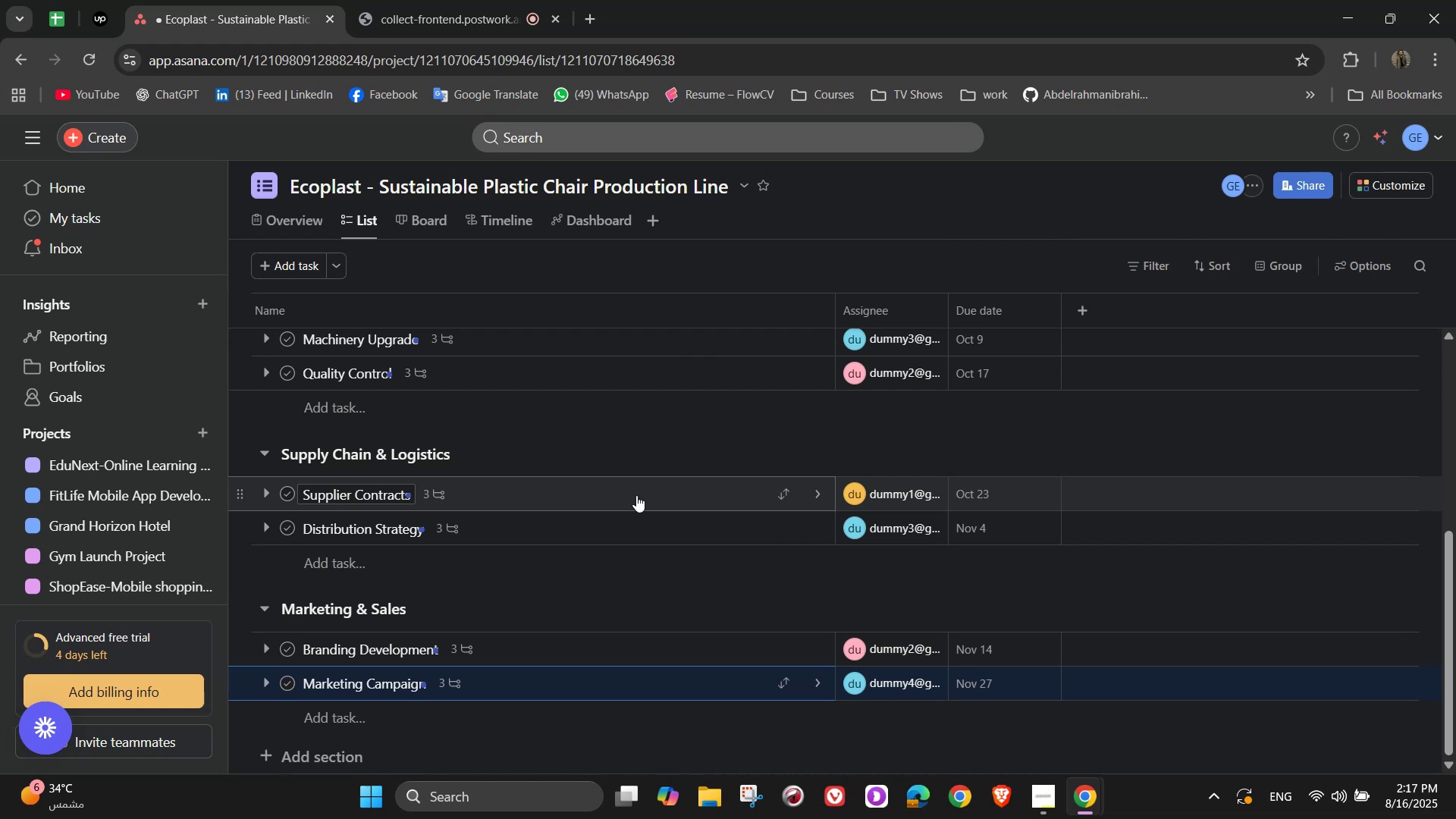 
left_click([328, 745])
 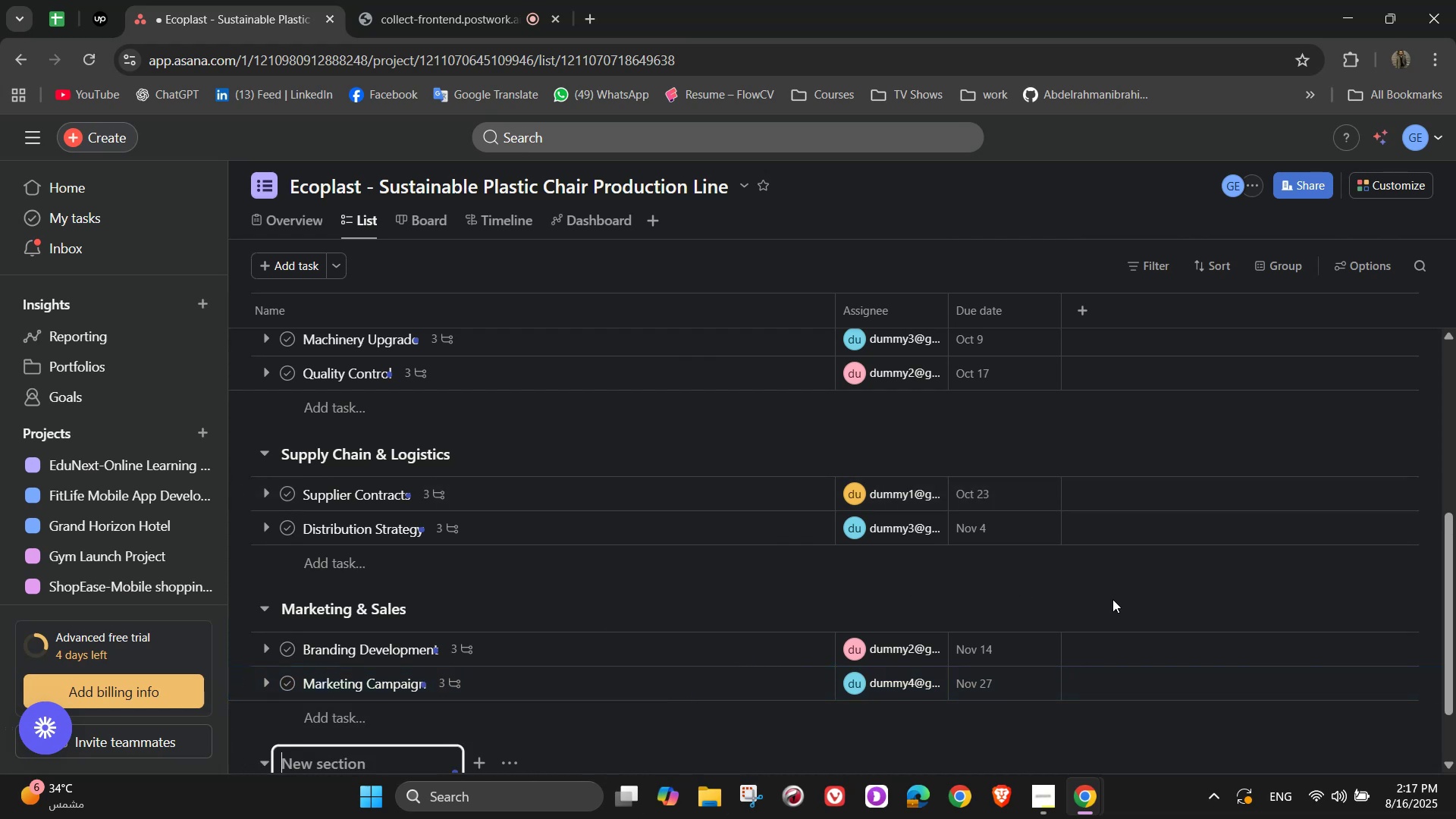 
scroll: coordinate [1311, 600], scroll_direction: down, amount: 3.0
 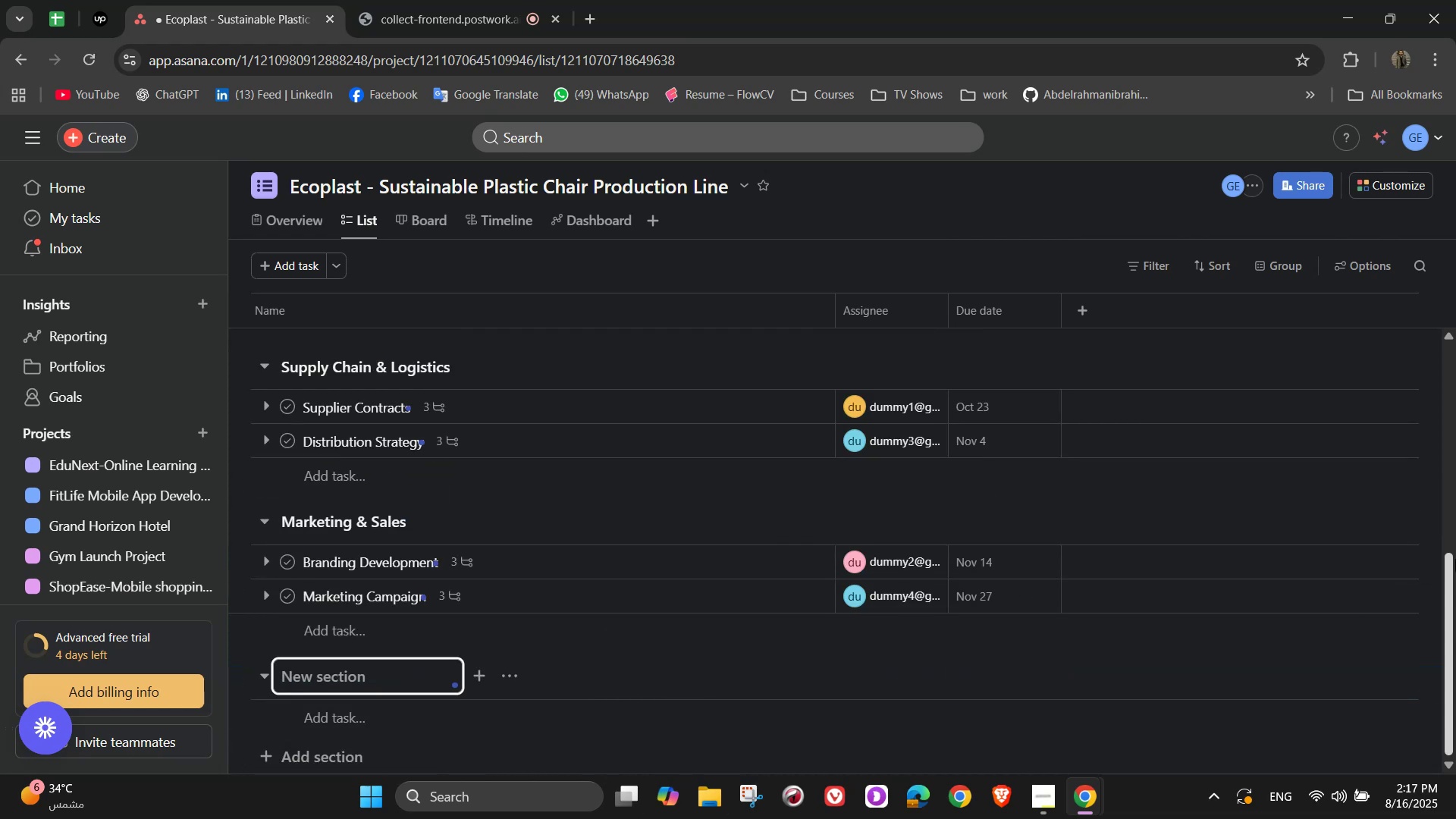 
type(Finance and Rep)
key(Backspace)
key(Backspace)
type(& Reporting)
 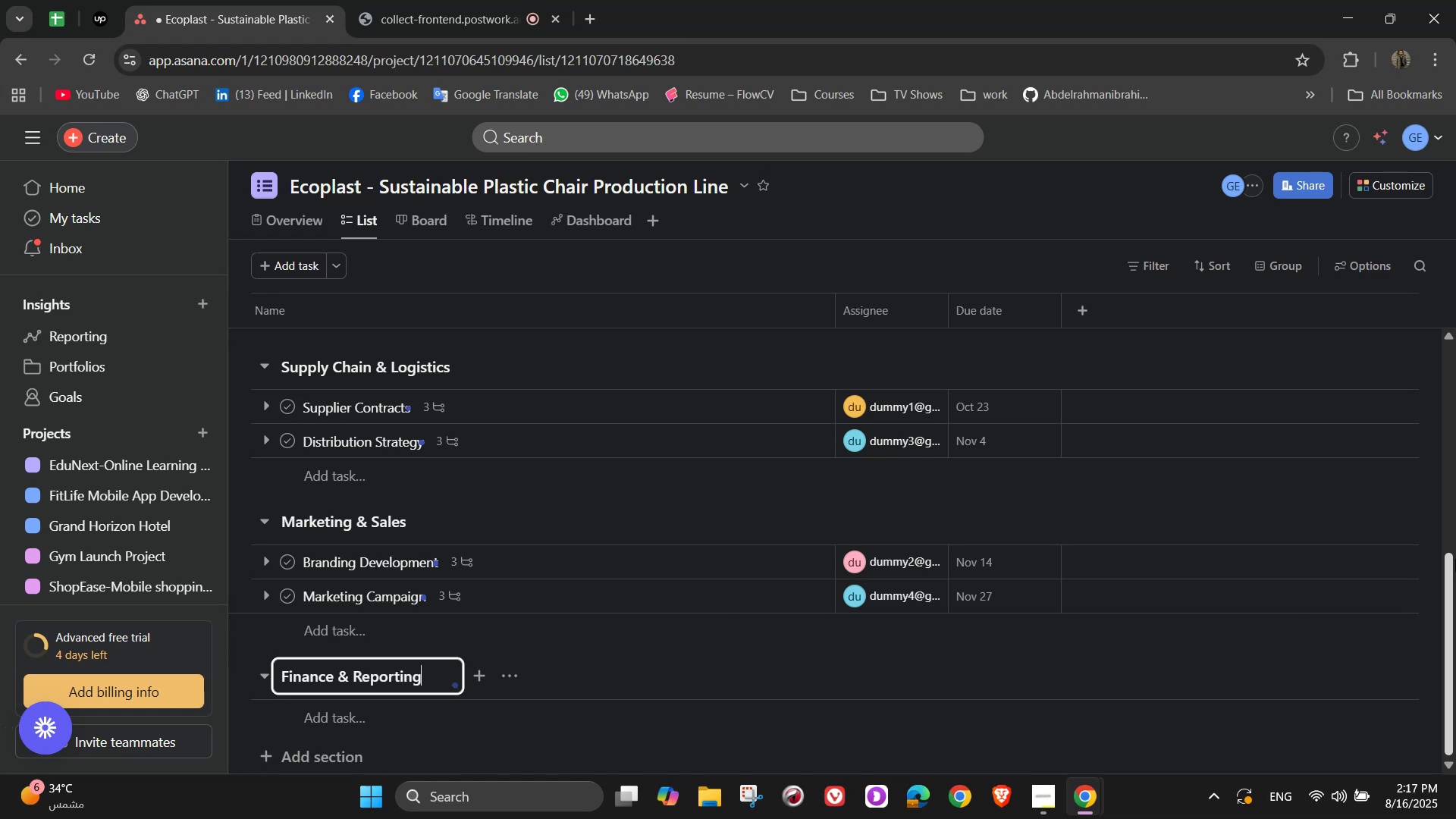 
scroll: coordinate [1455, 0], scroll_direction: down, amount: 1.0
 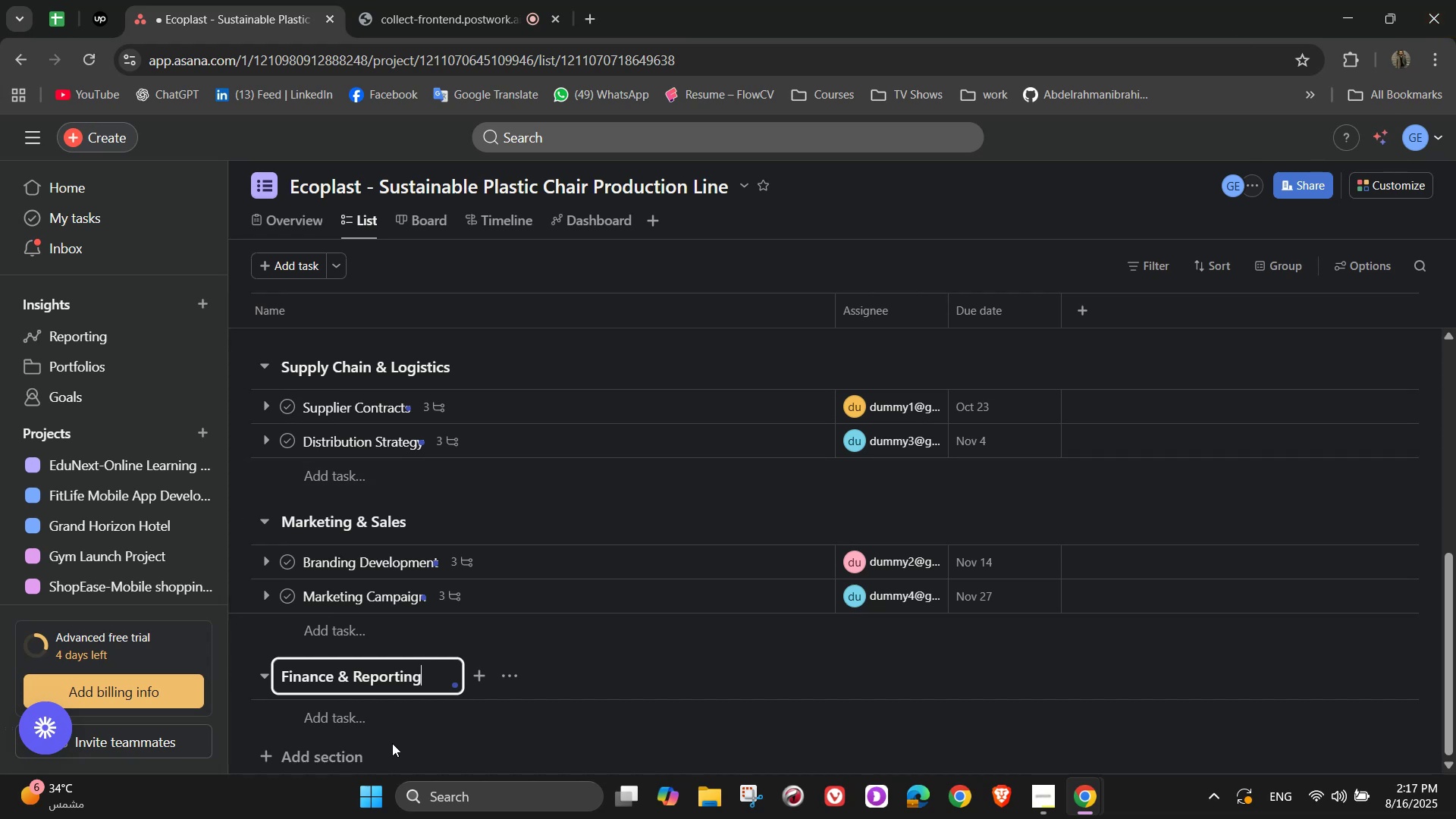 
left_click([351, 728])
 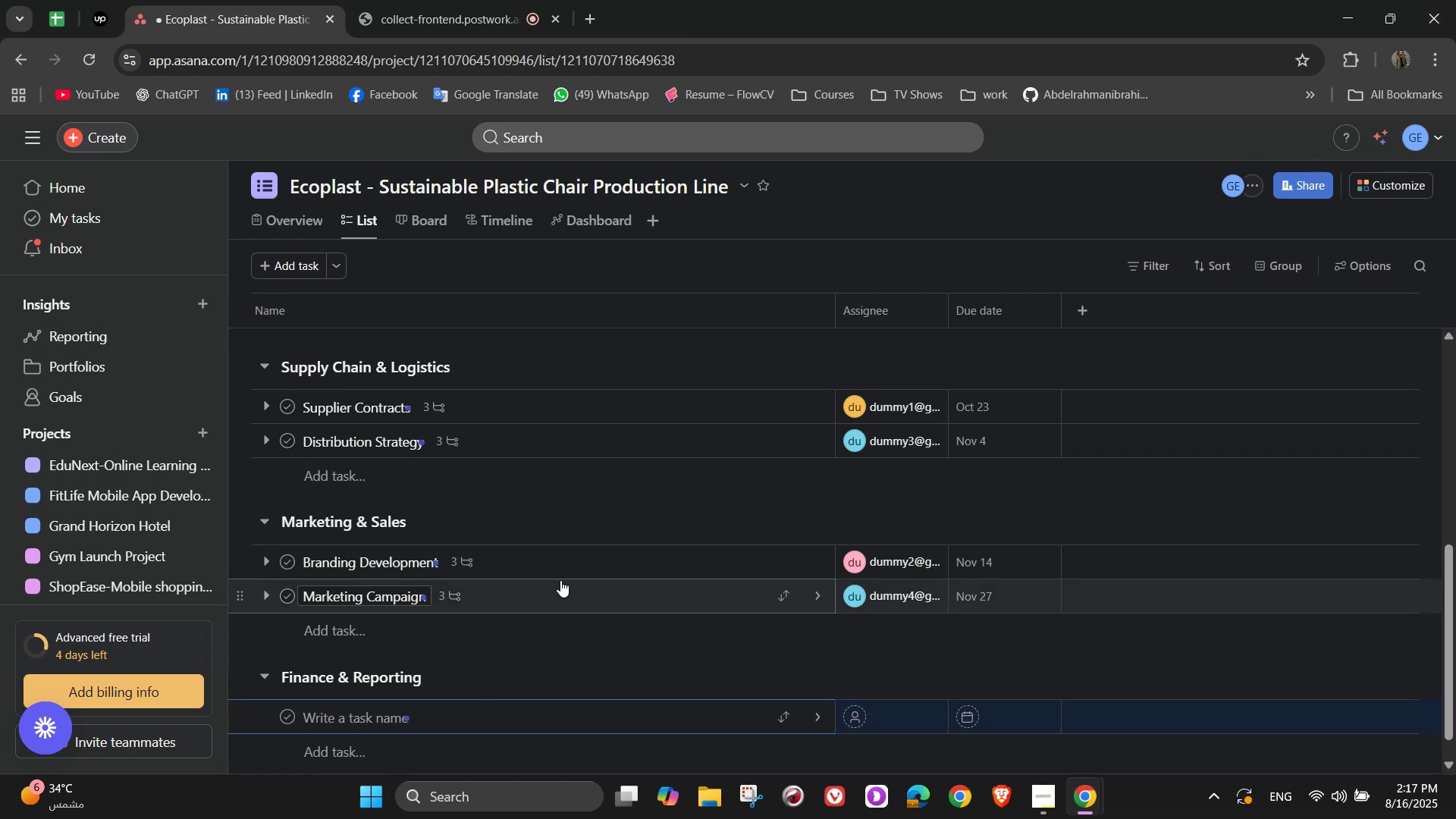 
type(Budget Tracking)
 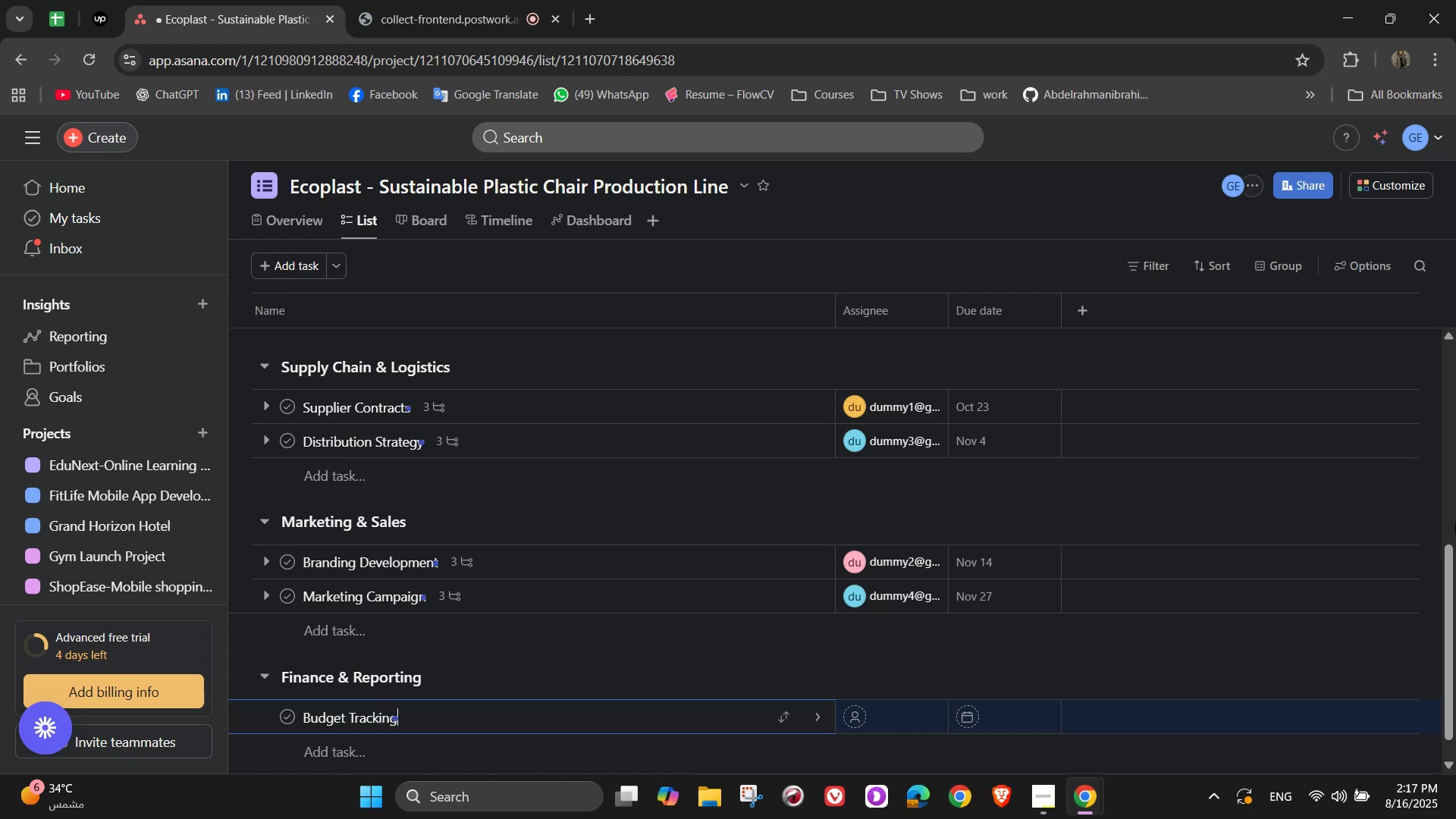 
left_click([821, 719])
 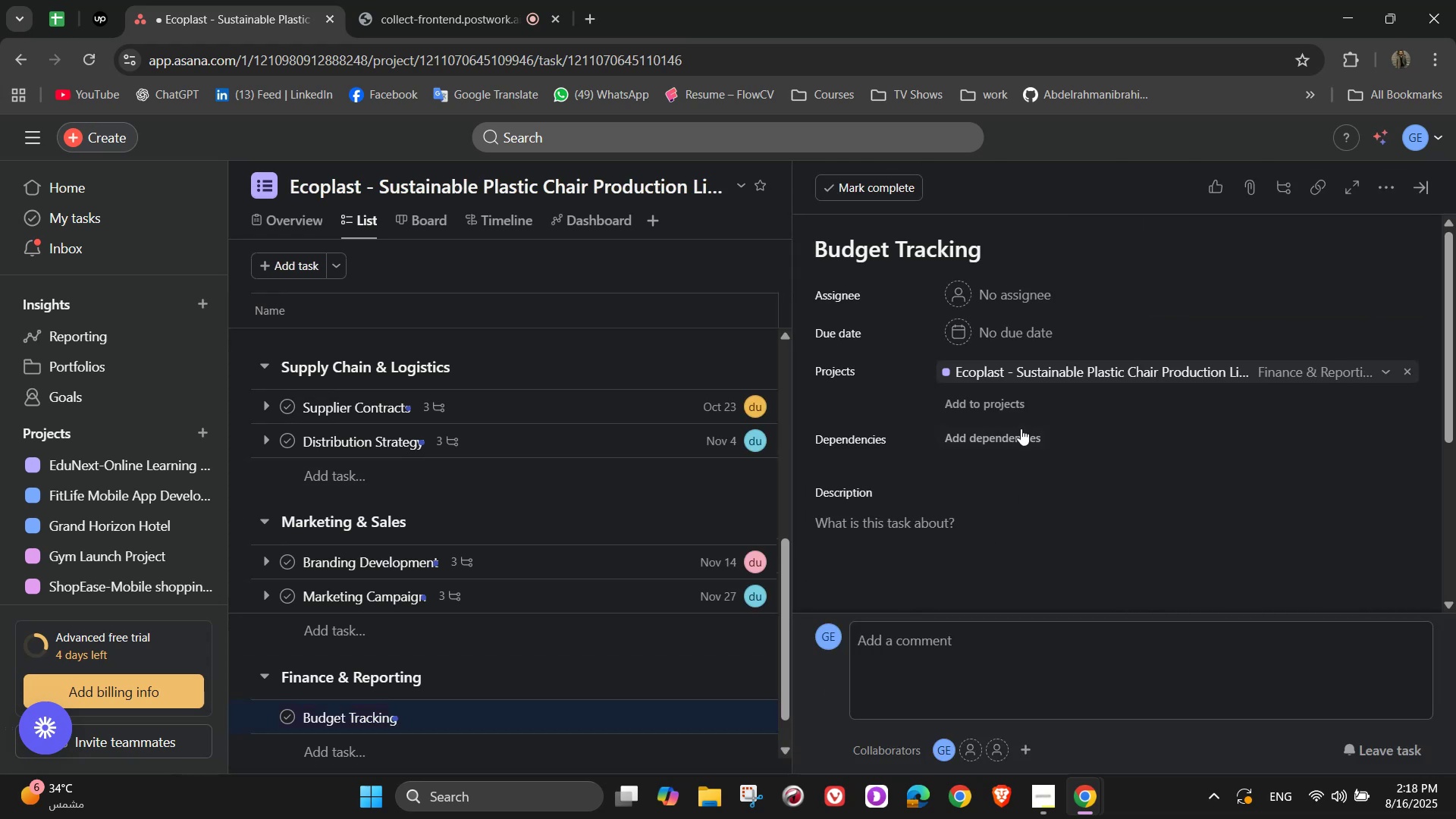 
left_click([992, 286])
 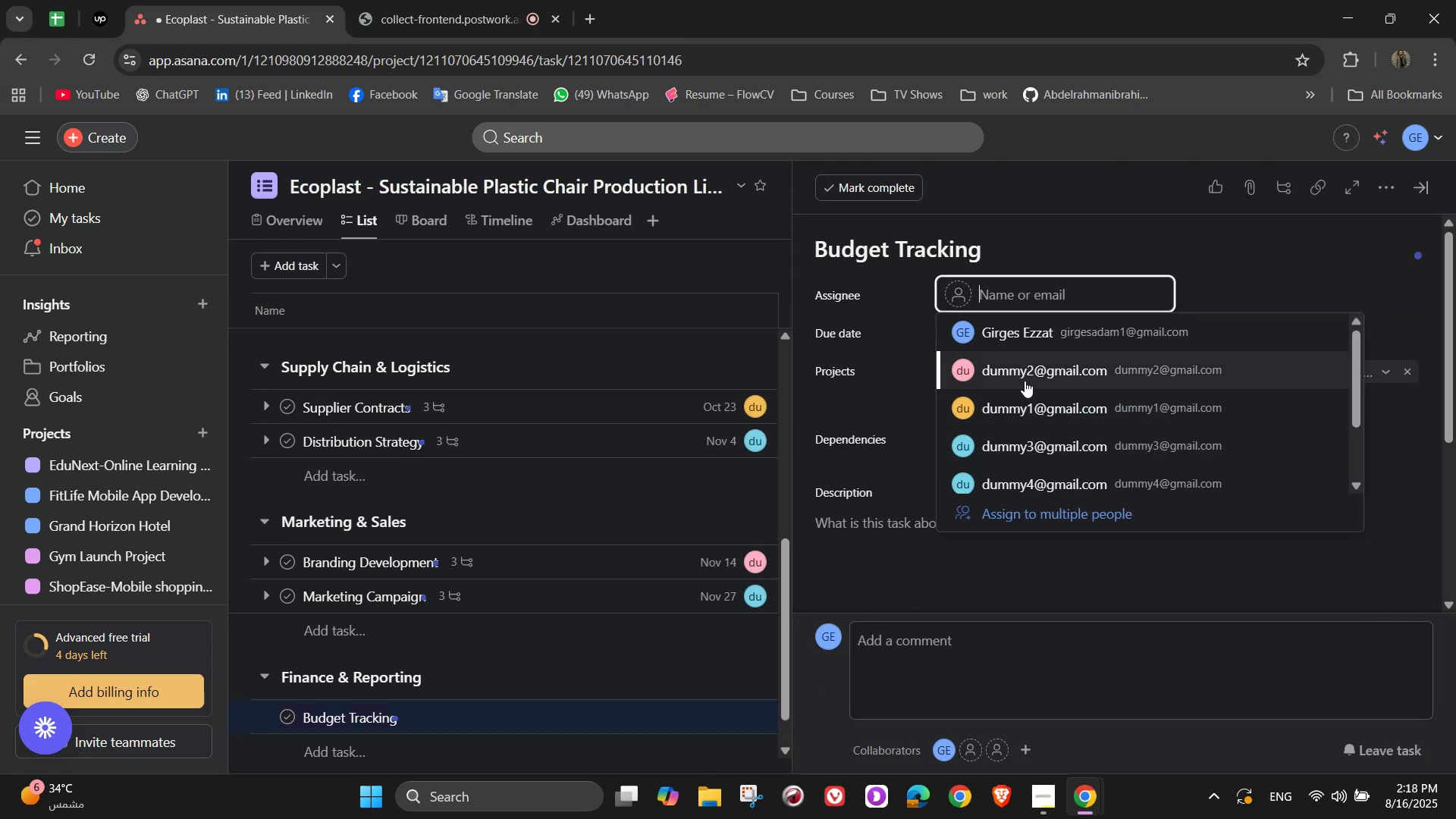 
left_click([1031, 404])
 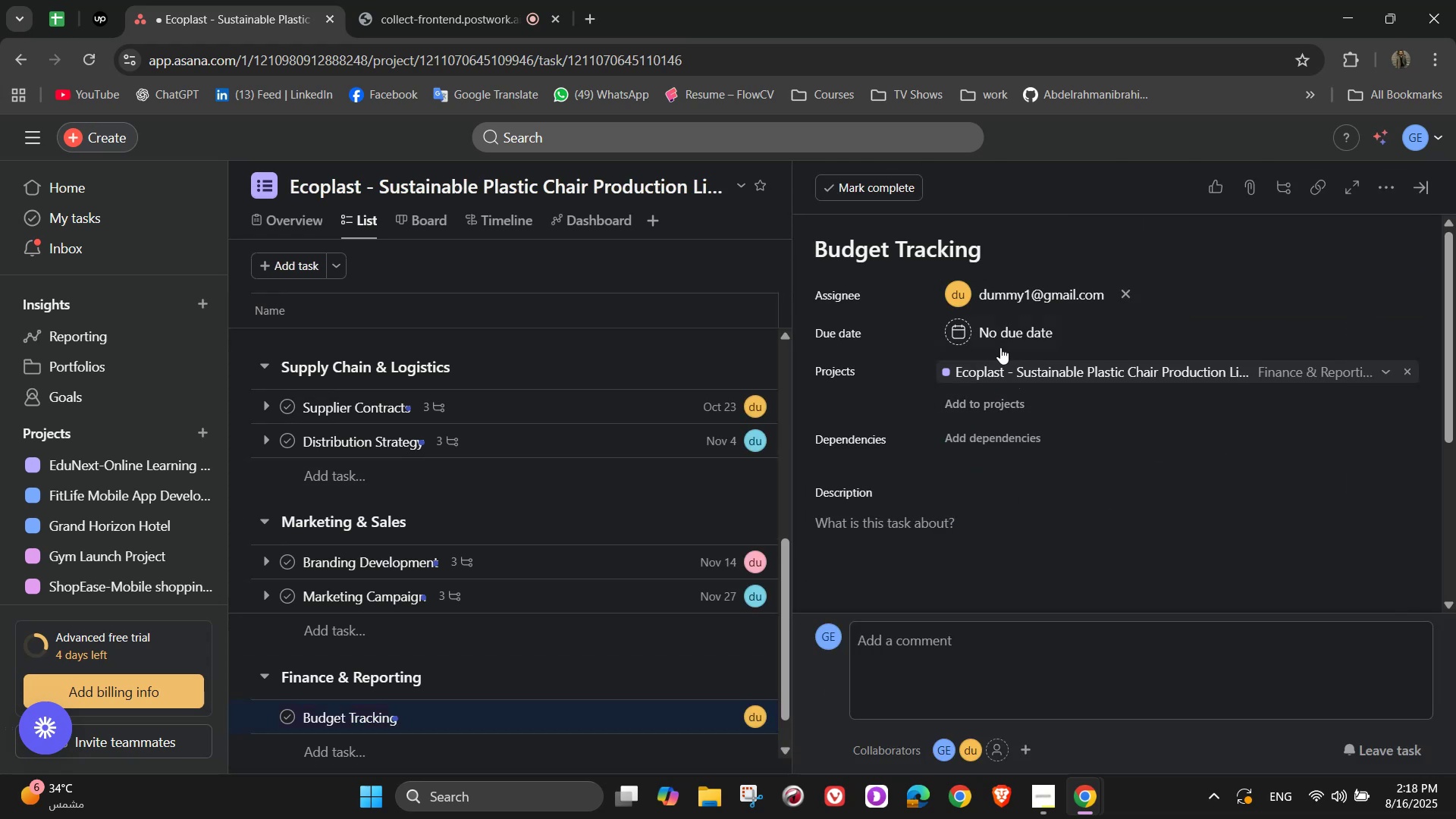 
left_click([996, 343])
 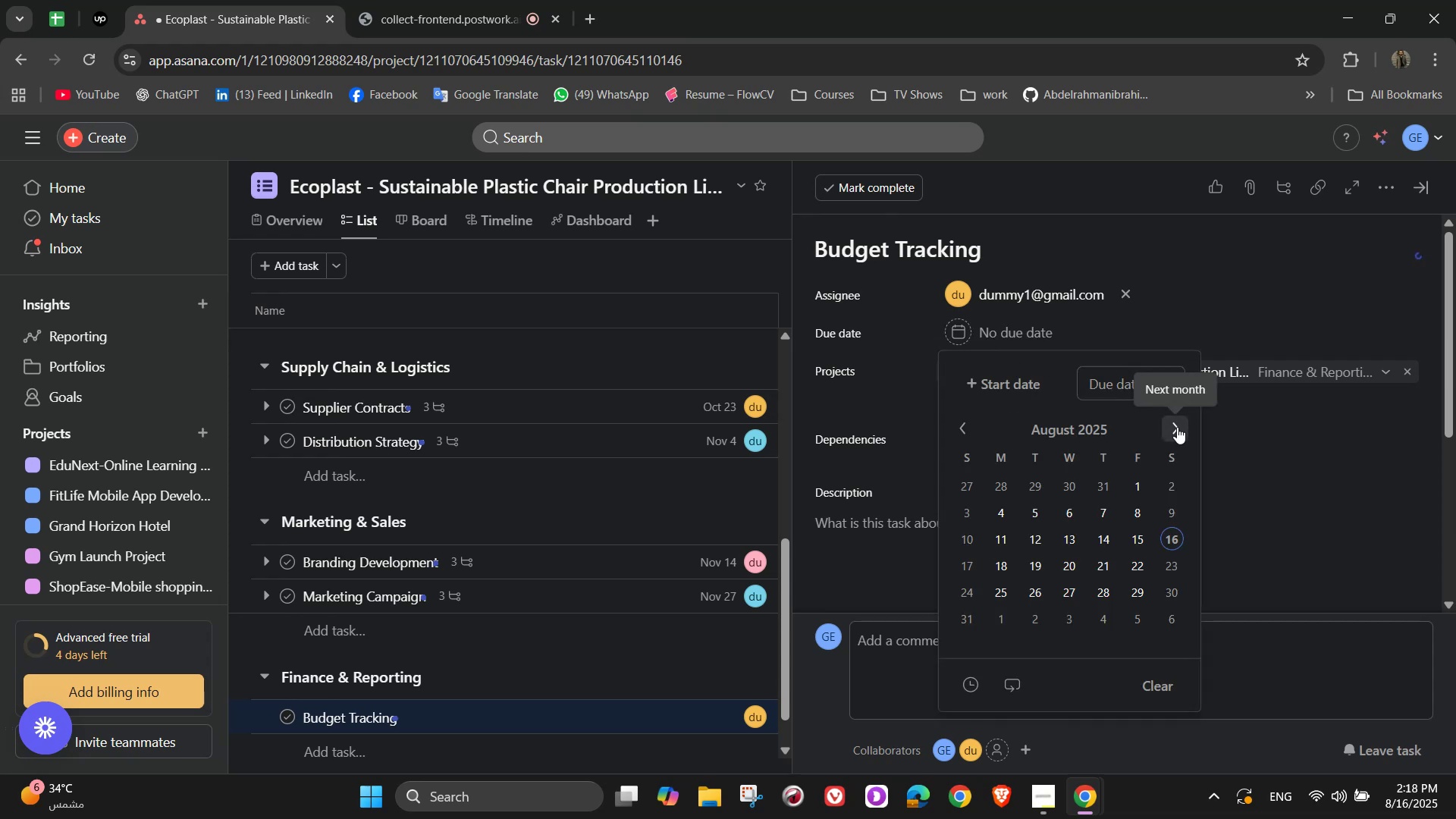 
double_click([1181, 428])
 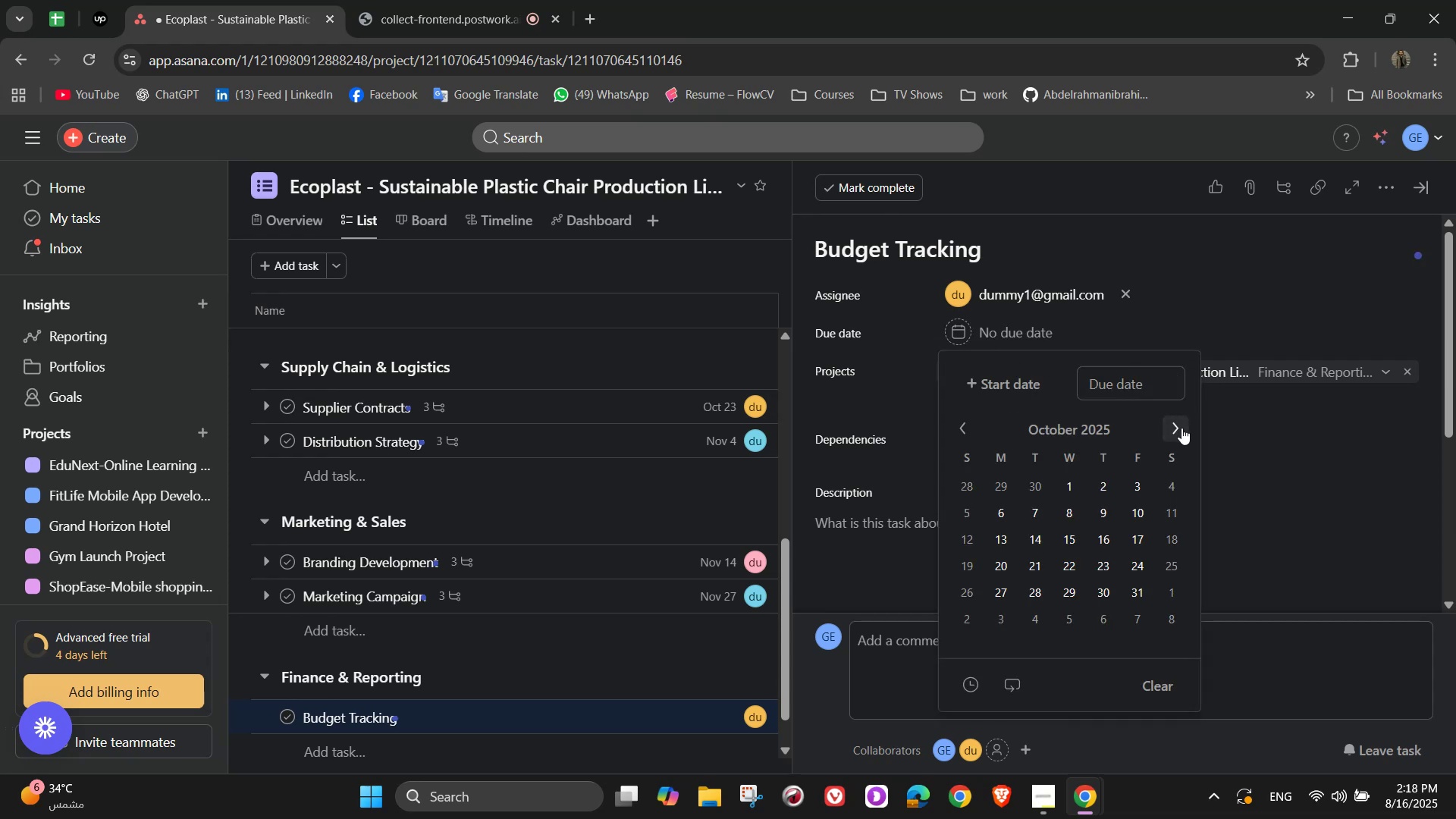 
triple_click([1181, 428])
 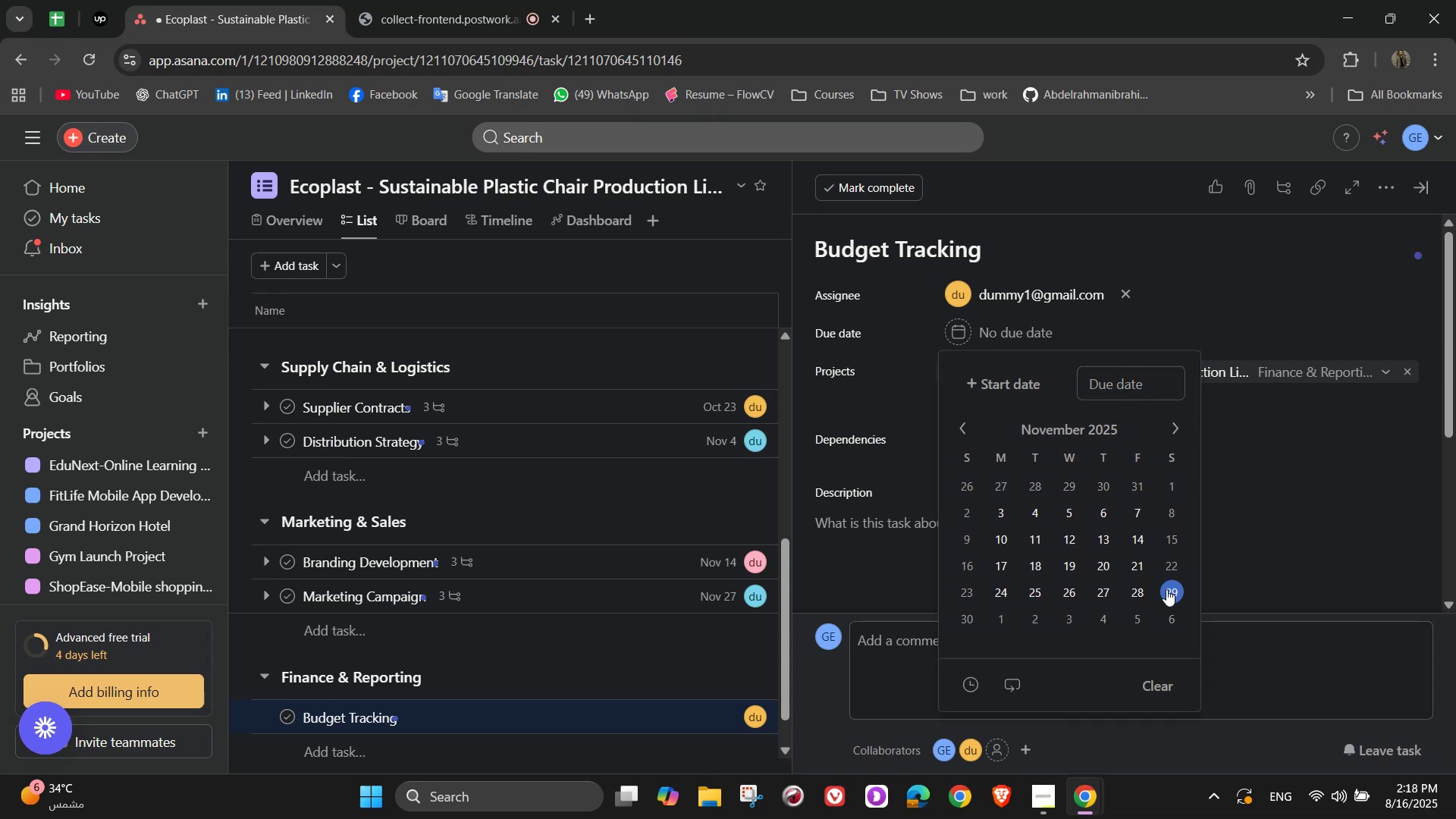 
left_click([1164, 423])
 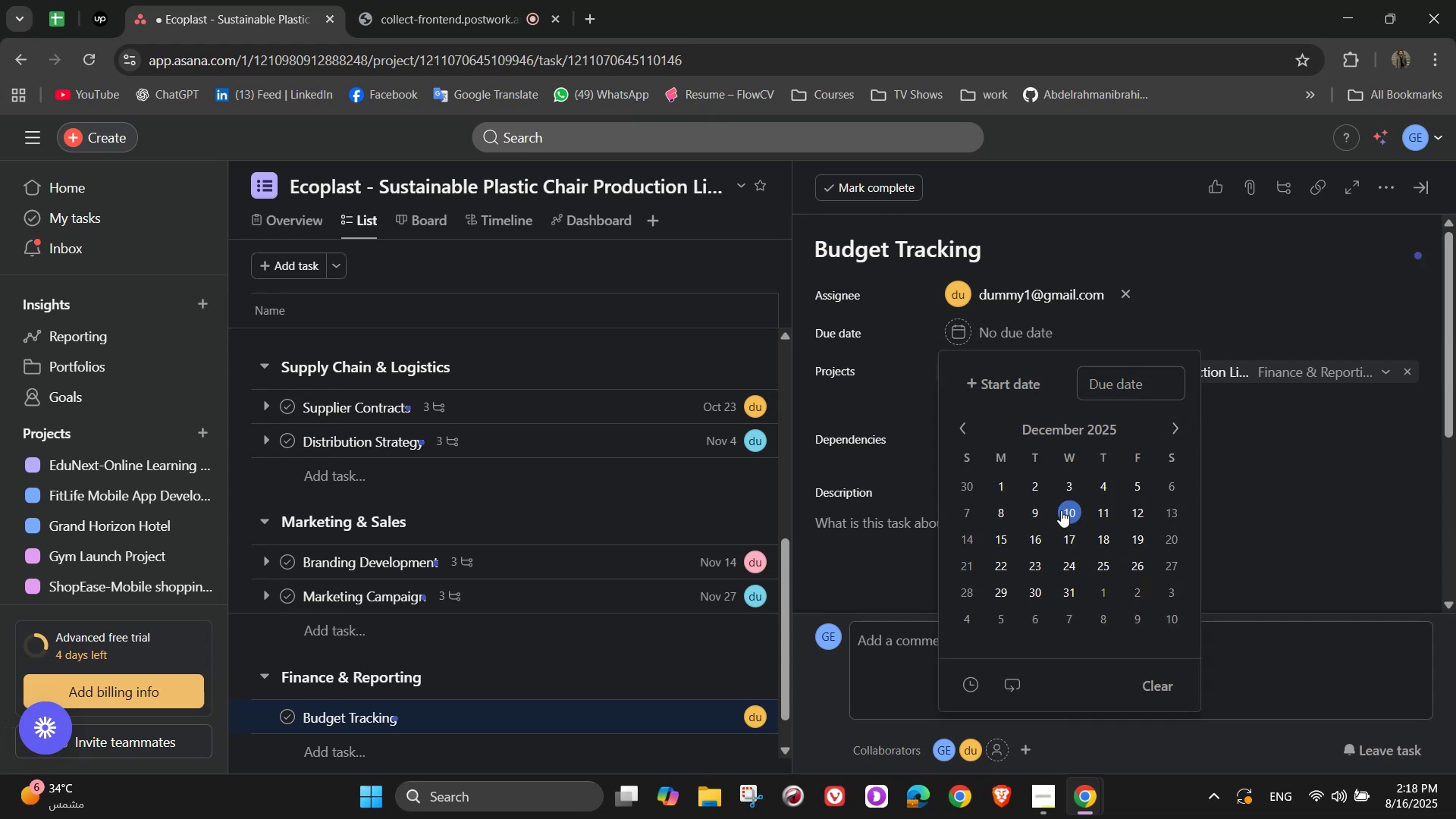 
double_click([1266, 505])
 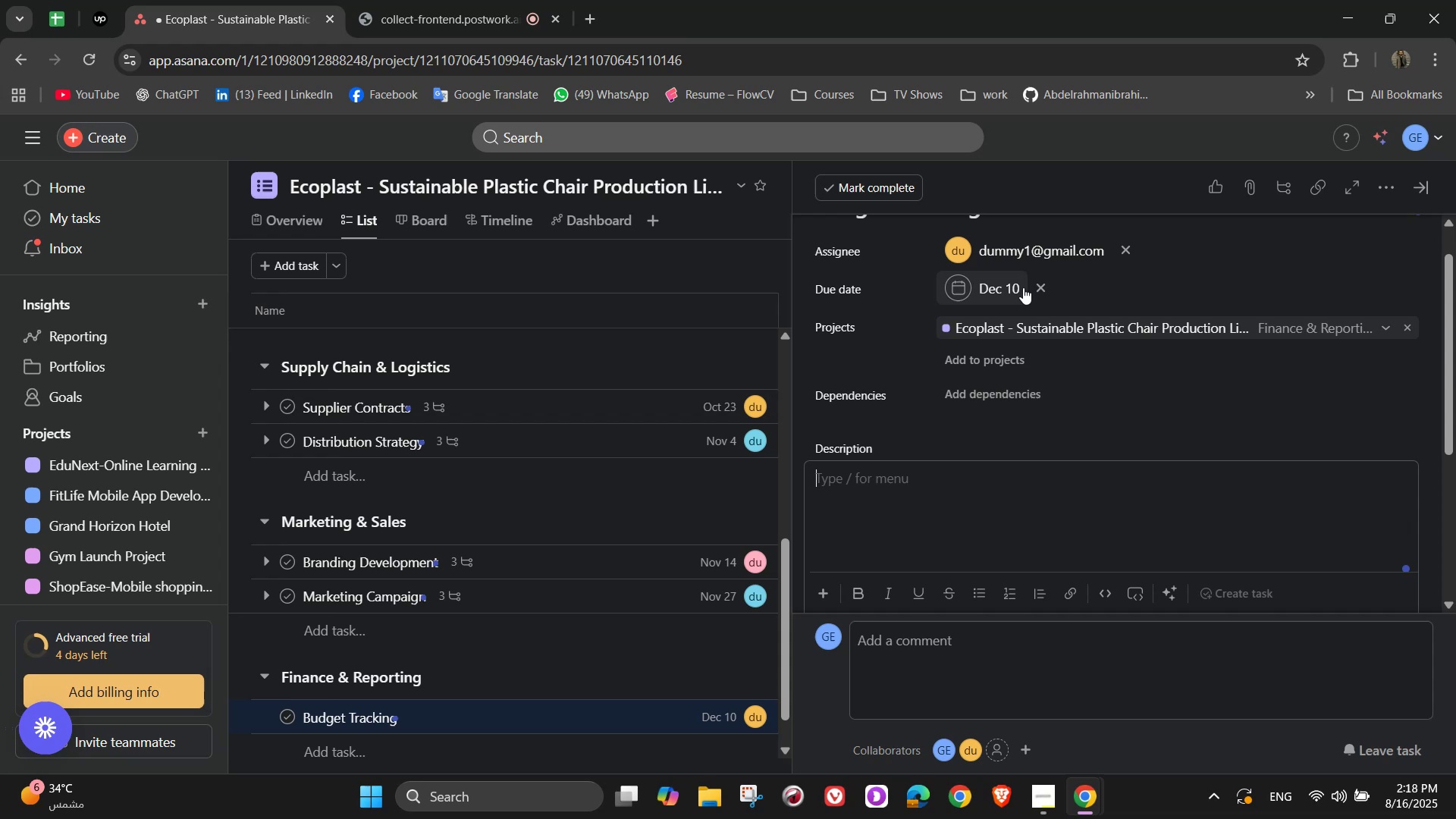 
left_click([999, 299])
 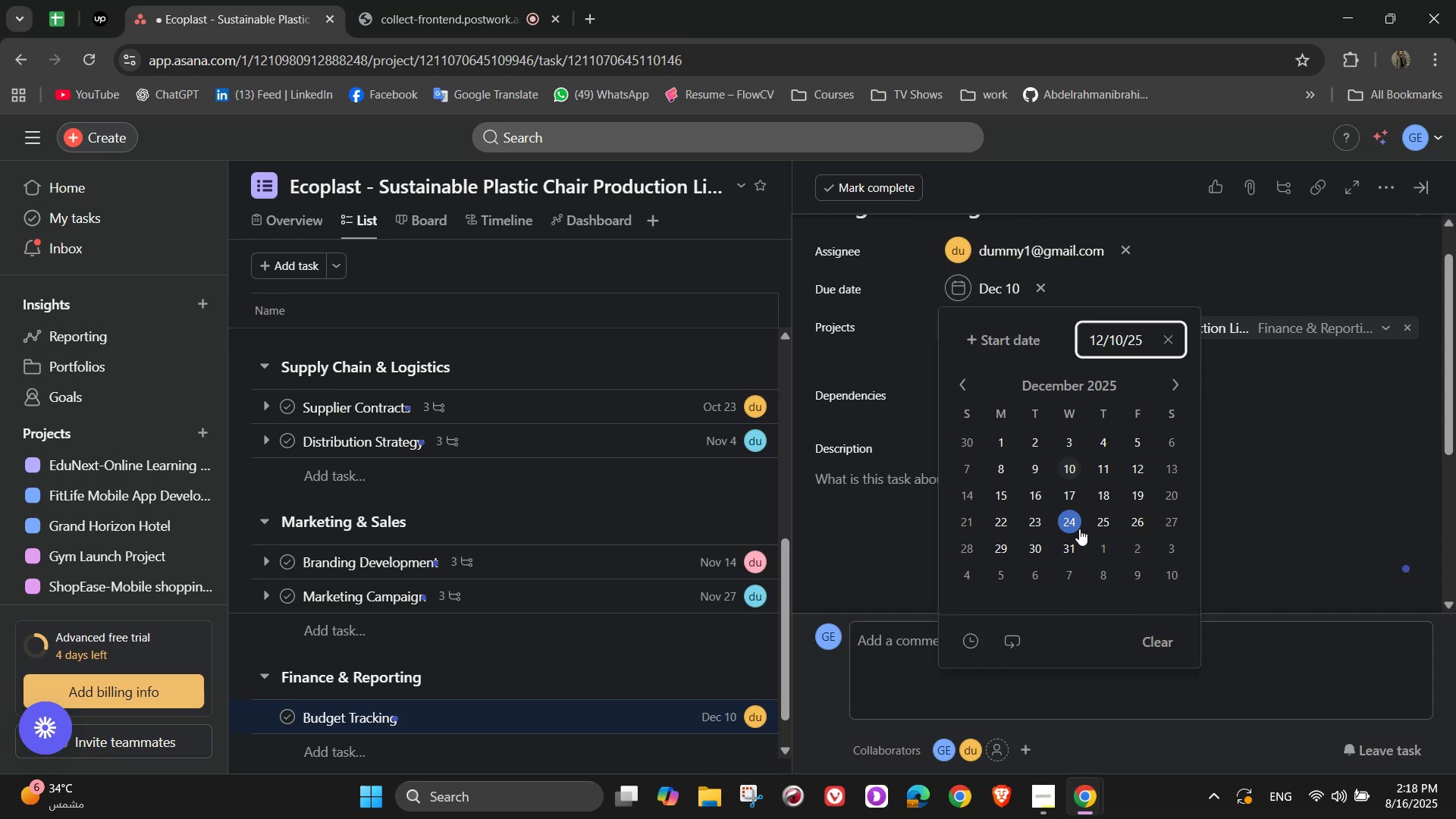 
left_click([1079, 529])
 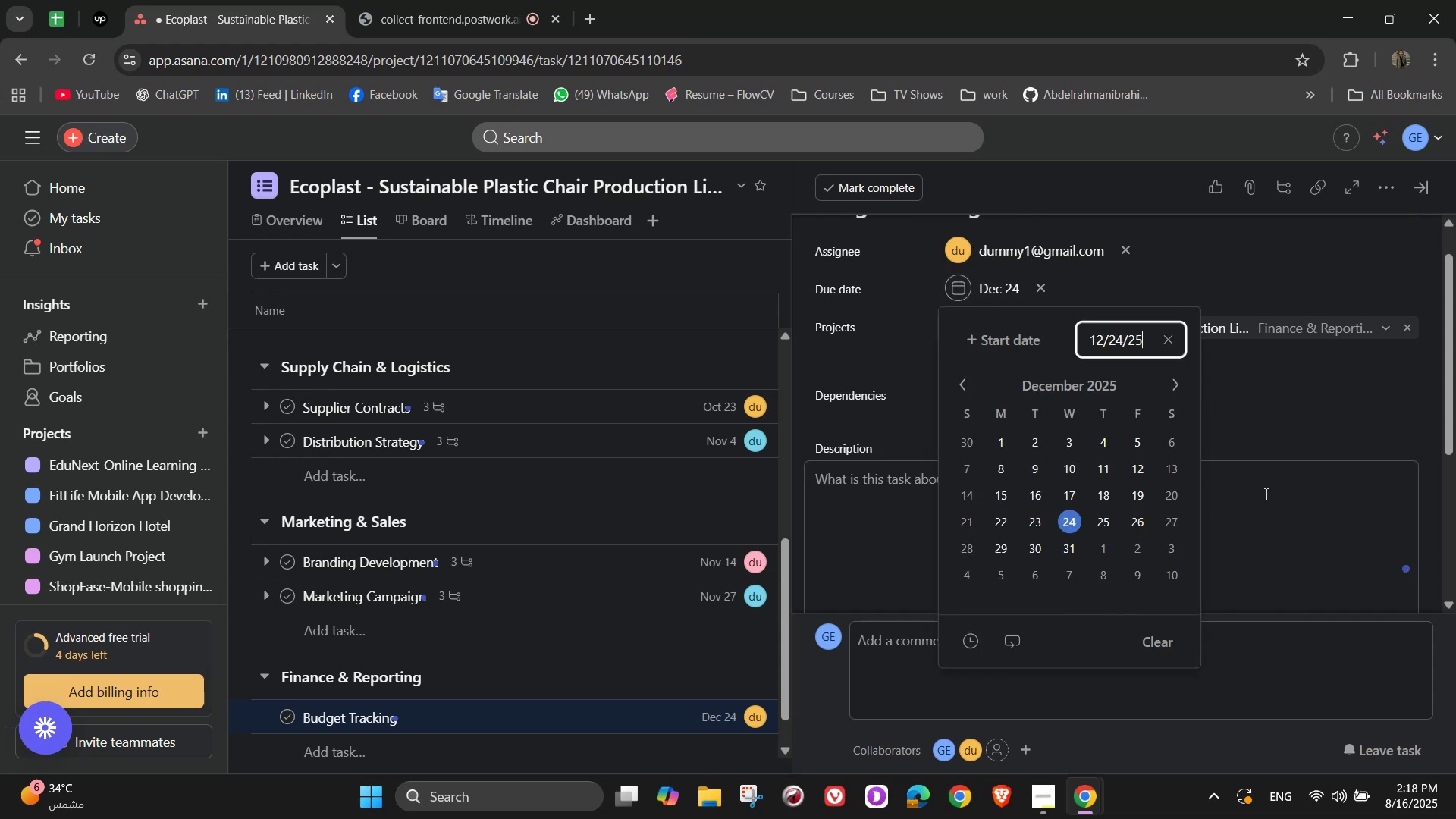 
left_click([1252, 518])
 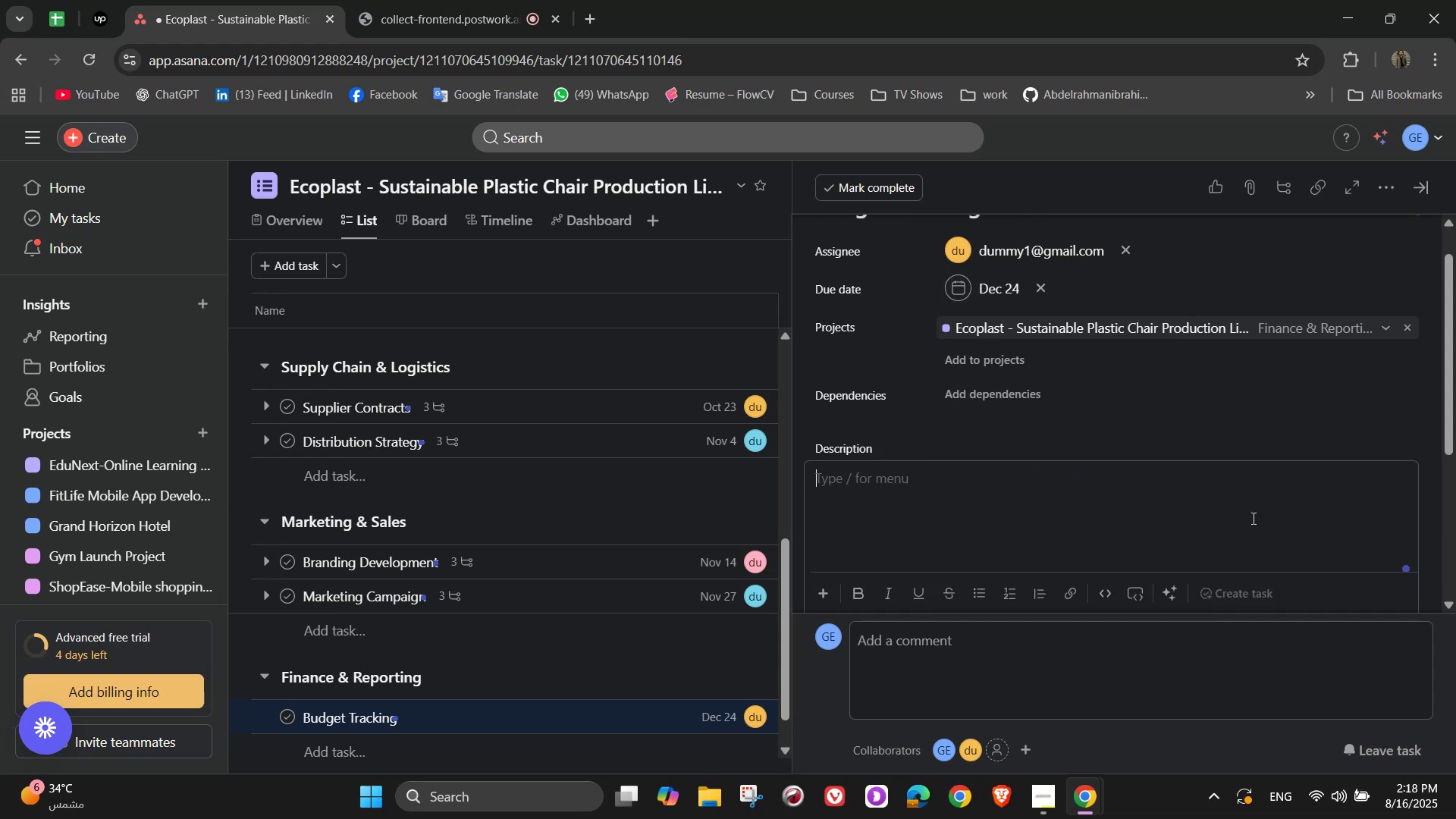 
type(Budget )
key(Backspace)
key(Backspace)
type(Monitor expenses vs planned budger)
key(Backspace)
type(t)
 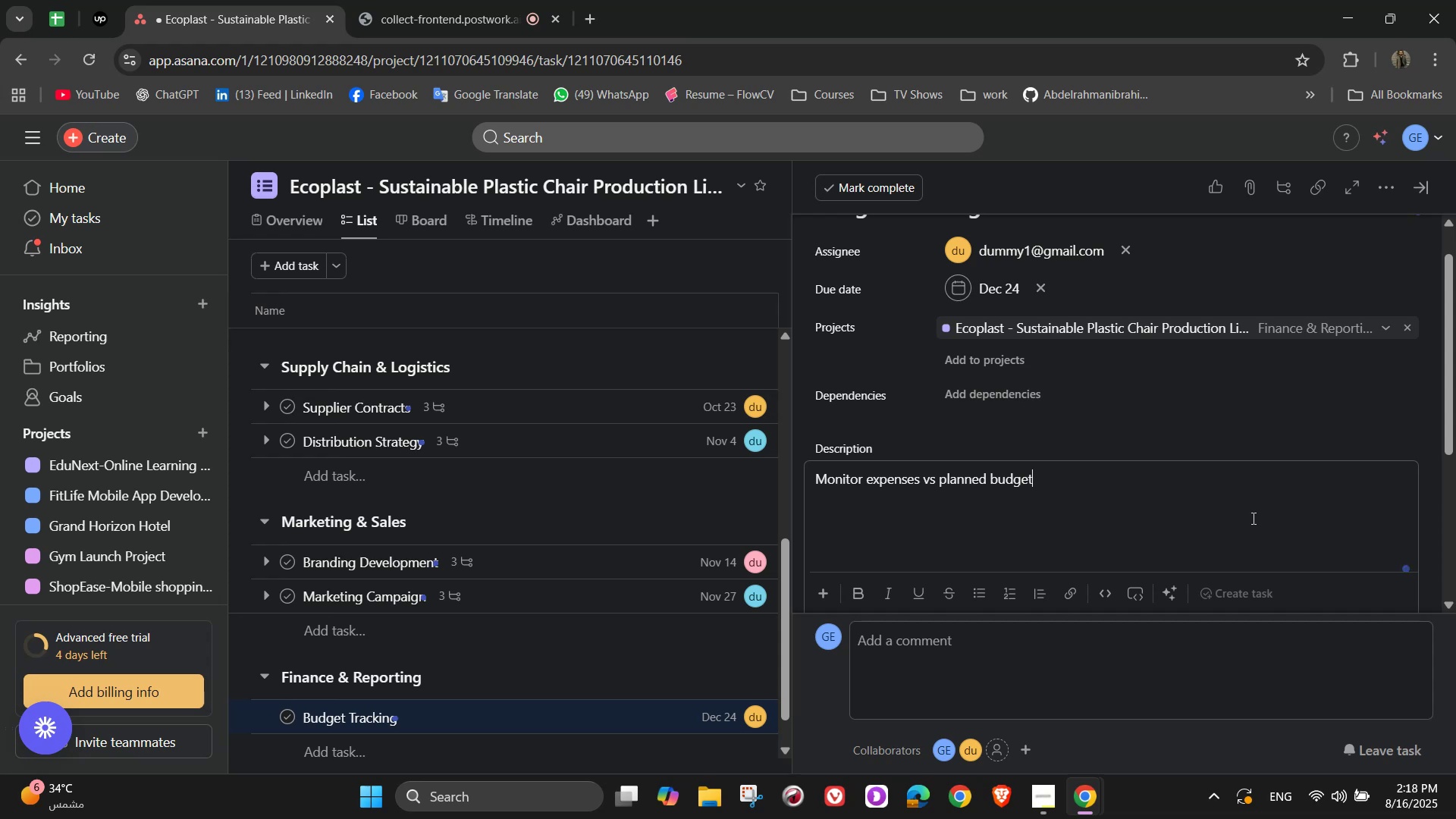 
scroll: coordinate [1306, 300], scroll_direction: down, amount: 1.0
 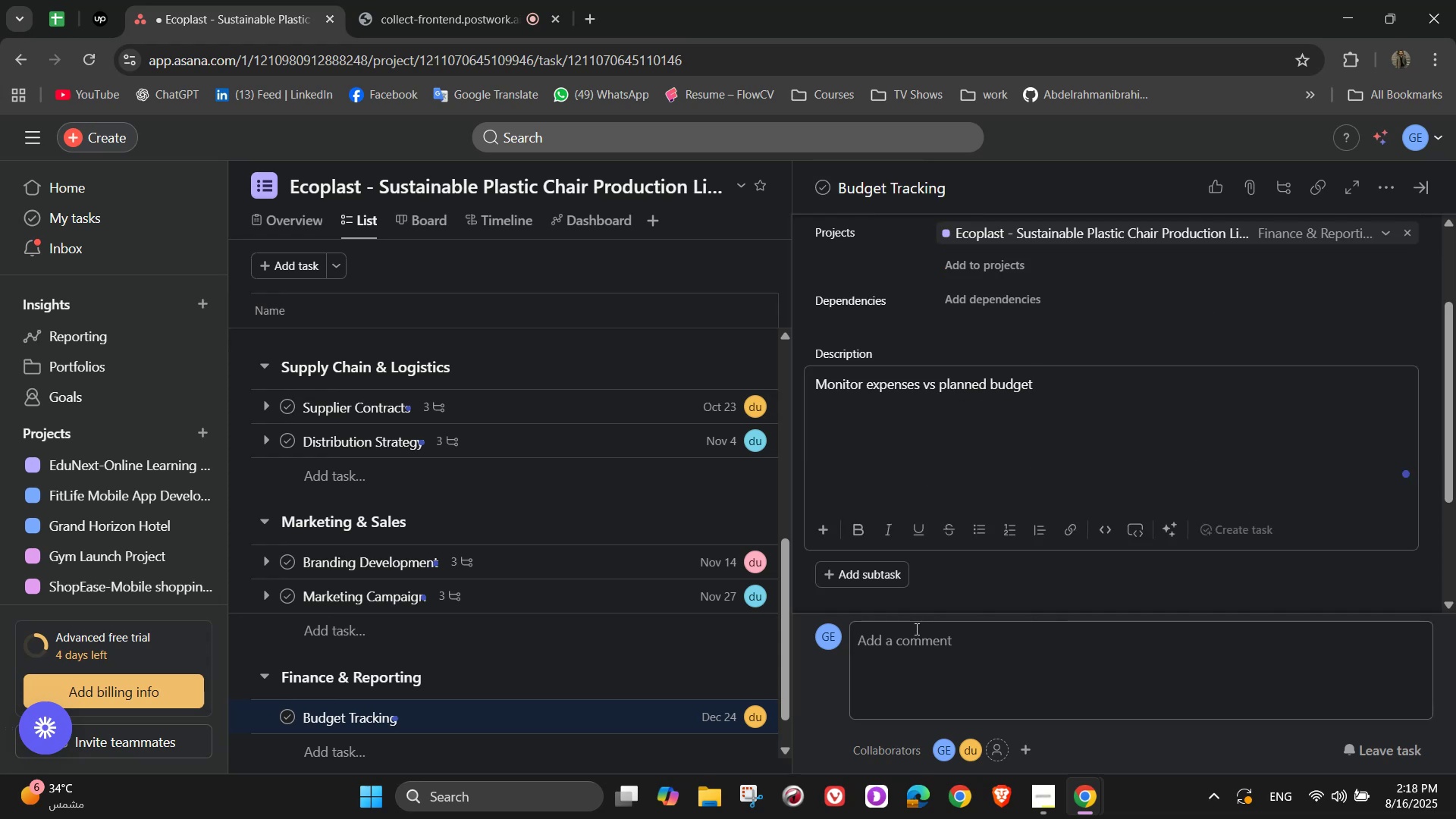 
left_click([930, 602])
 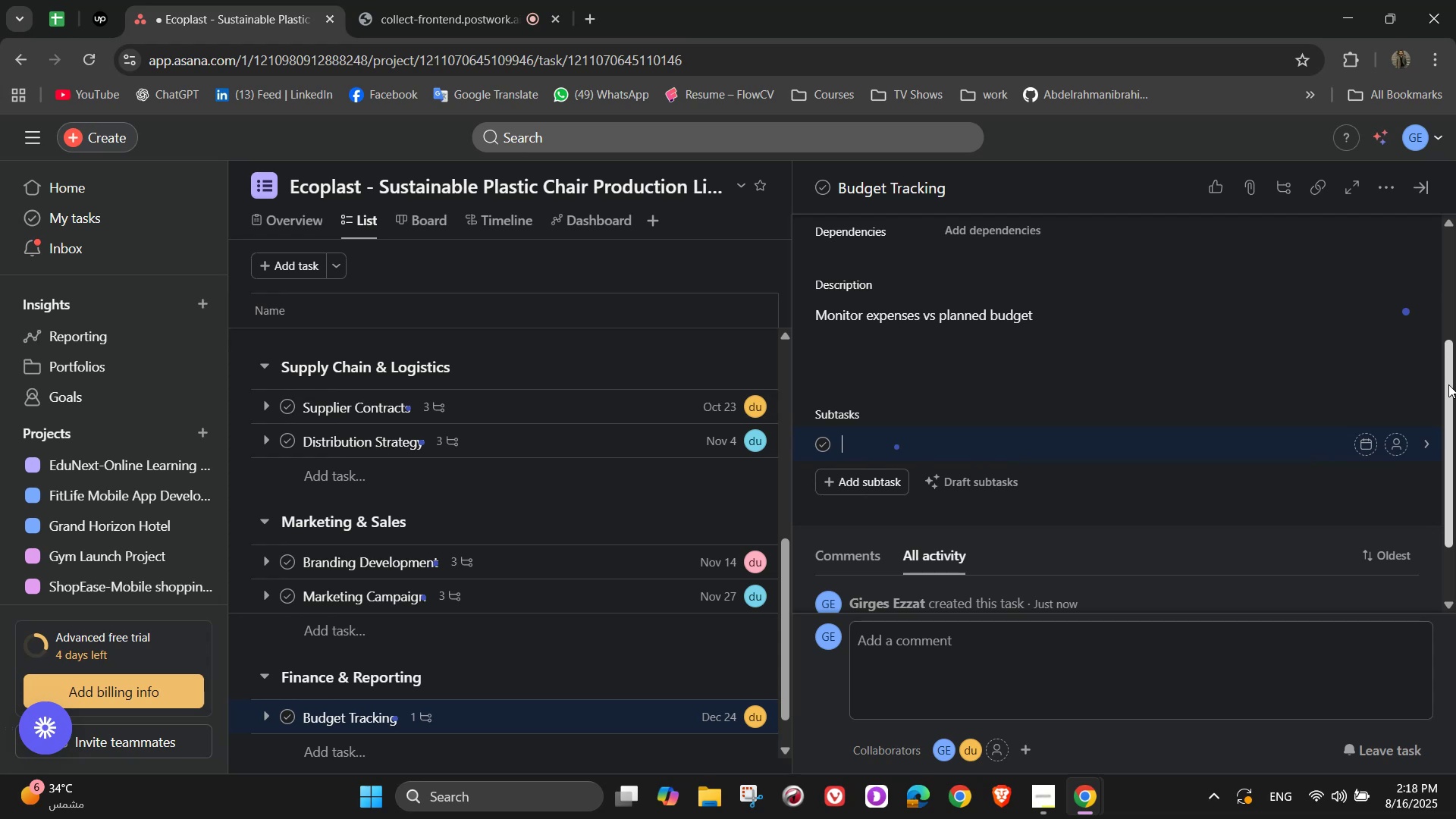 
wait(11.81)
 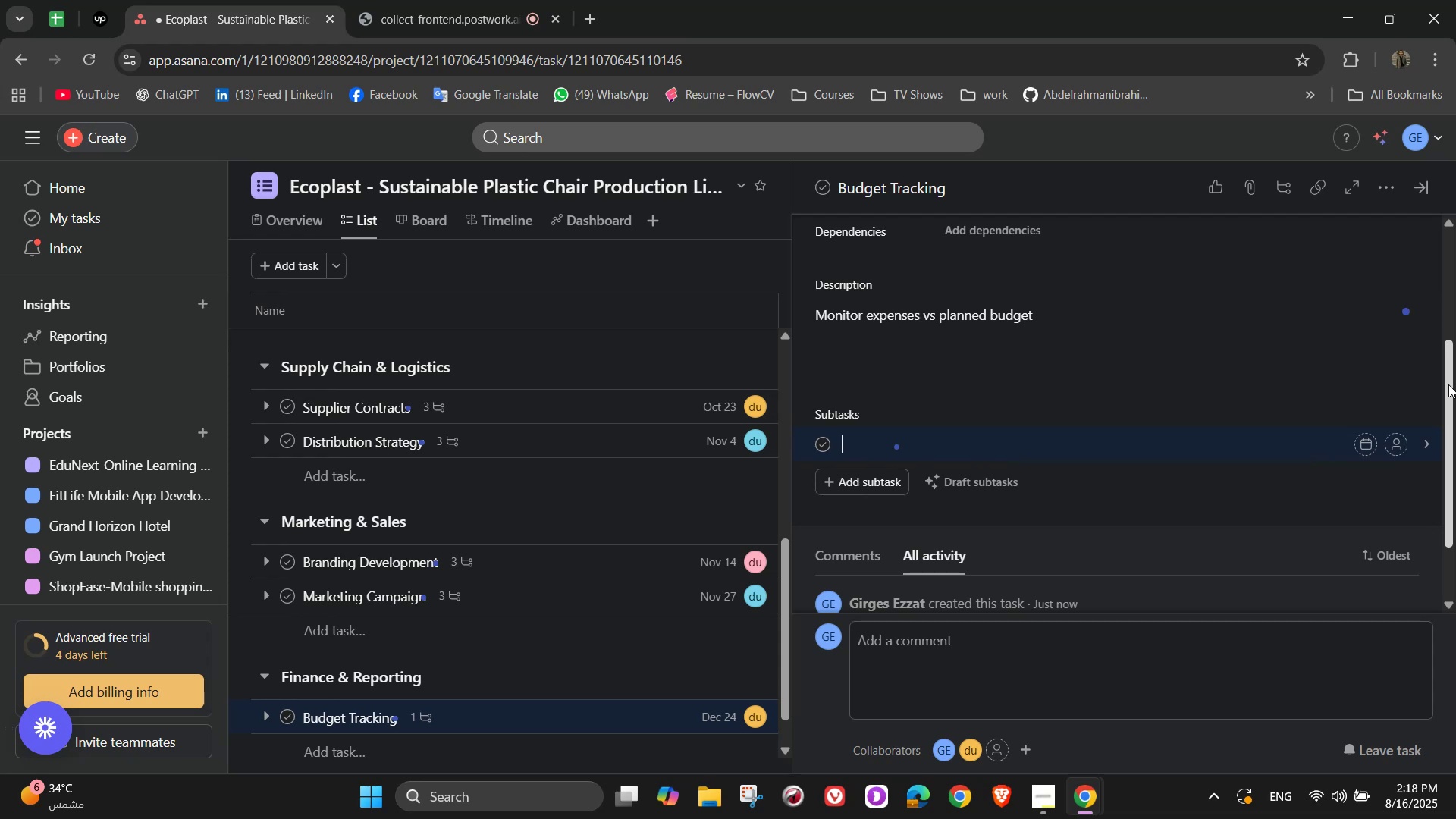 
type(Track machinery )
 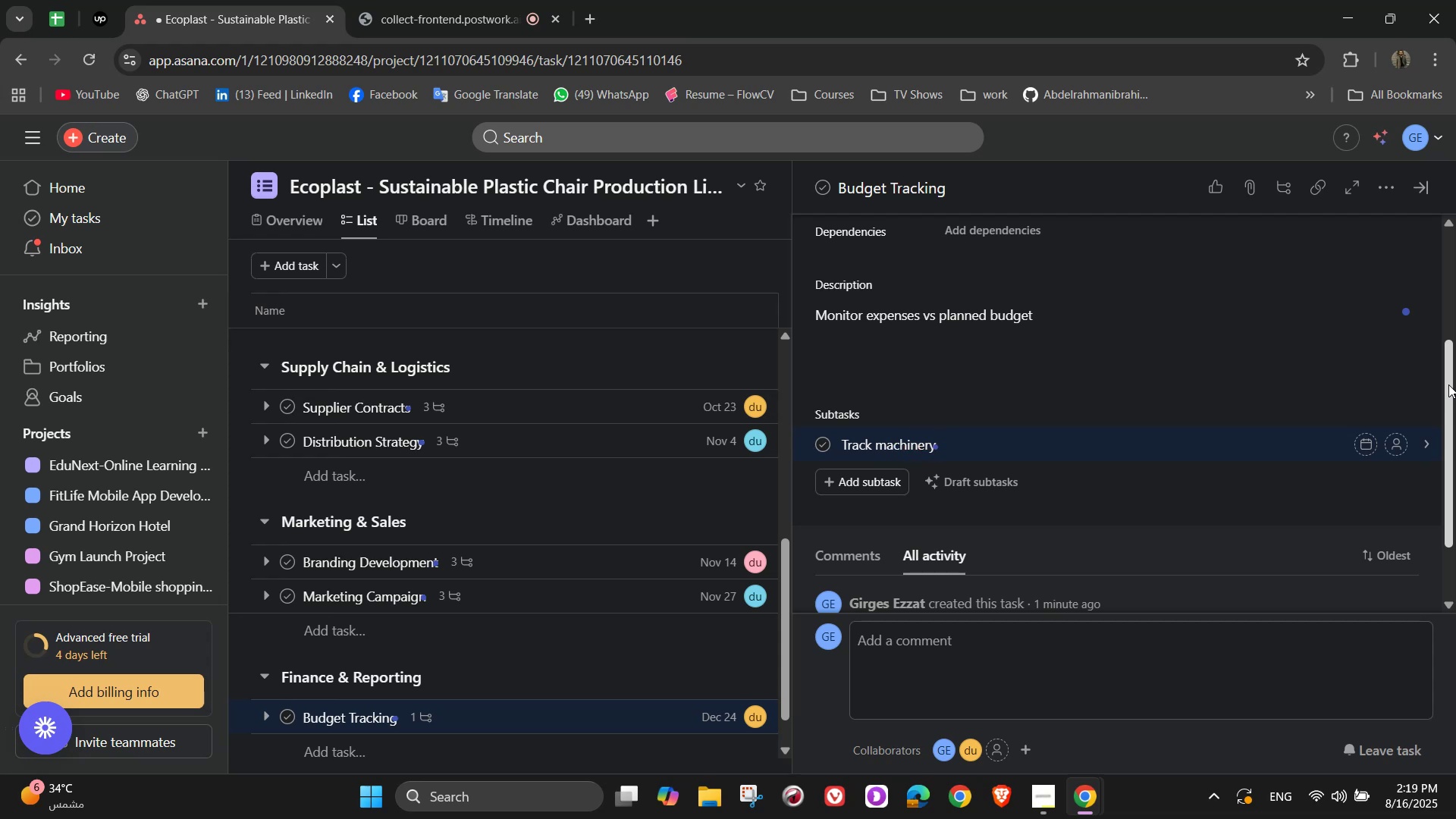 
wait(12.3)
 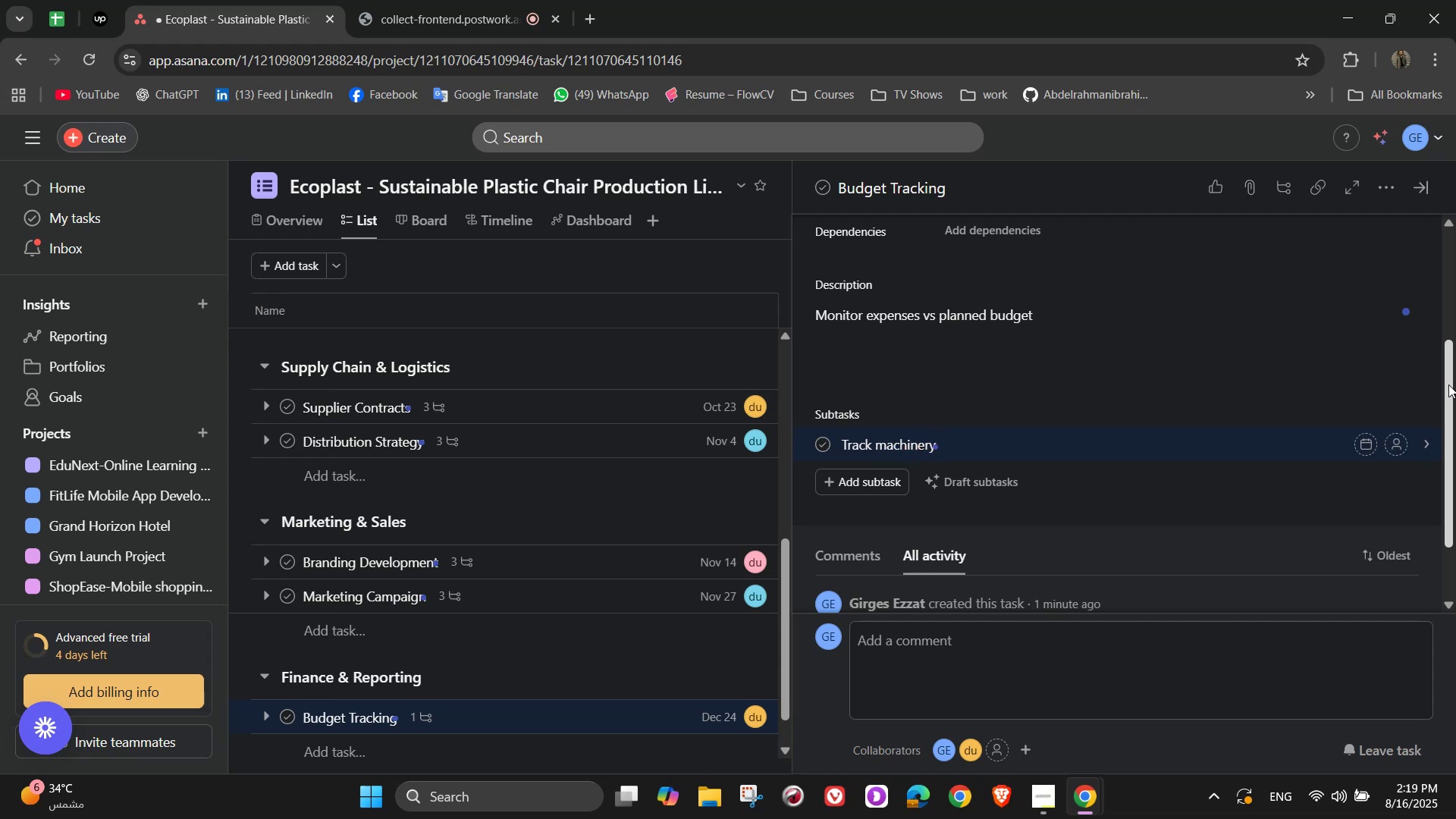 
type(costs)
 